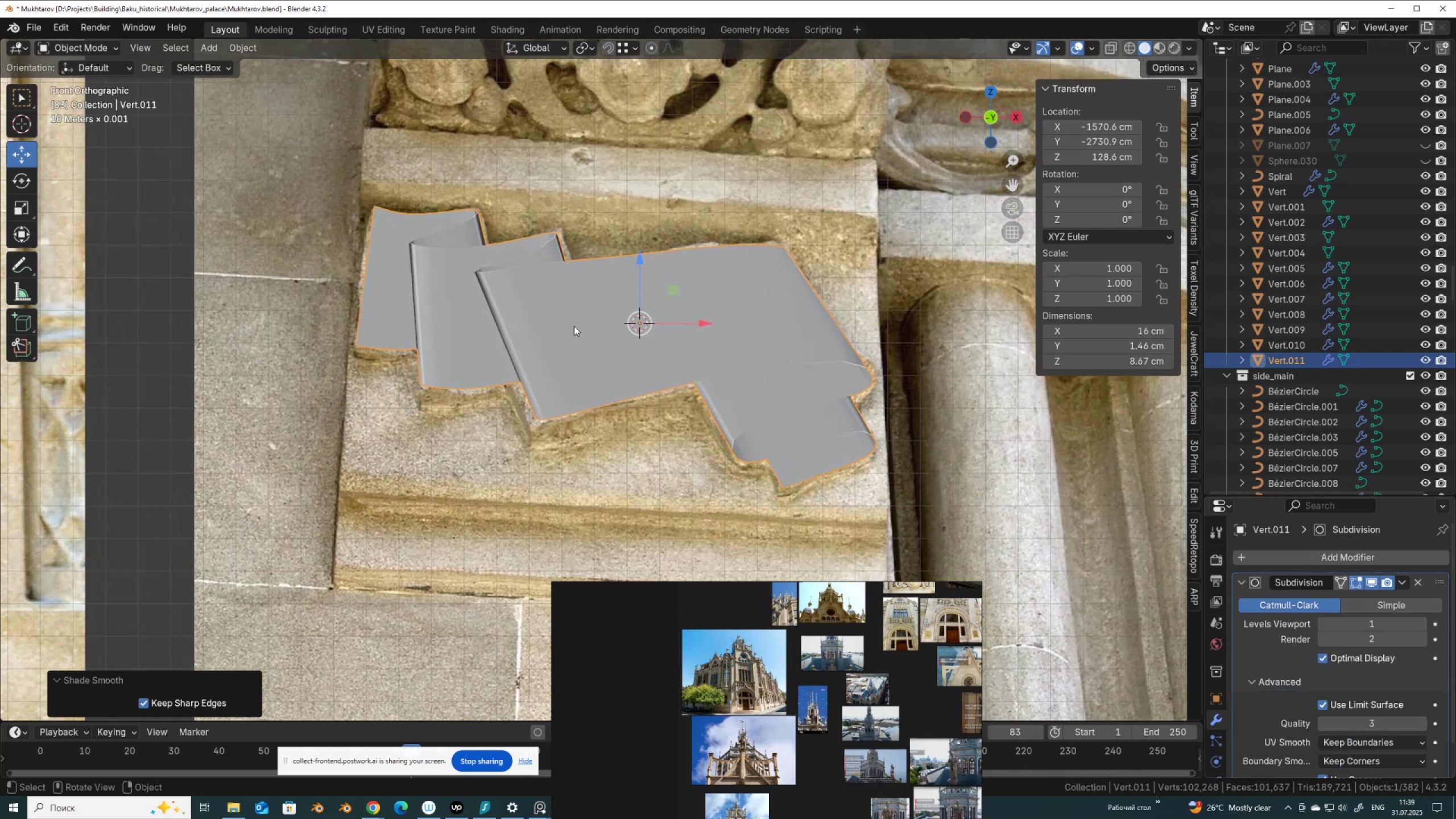 
scroll: coordinate [574, 326], scroll_direction: up, amount: 1.0
 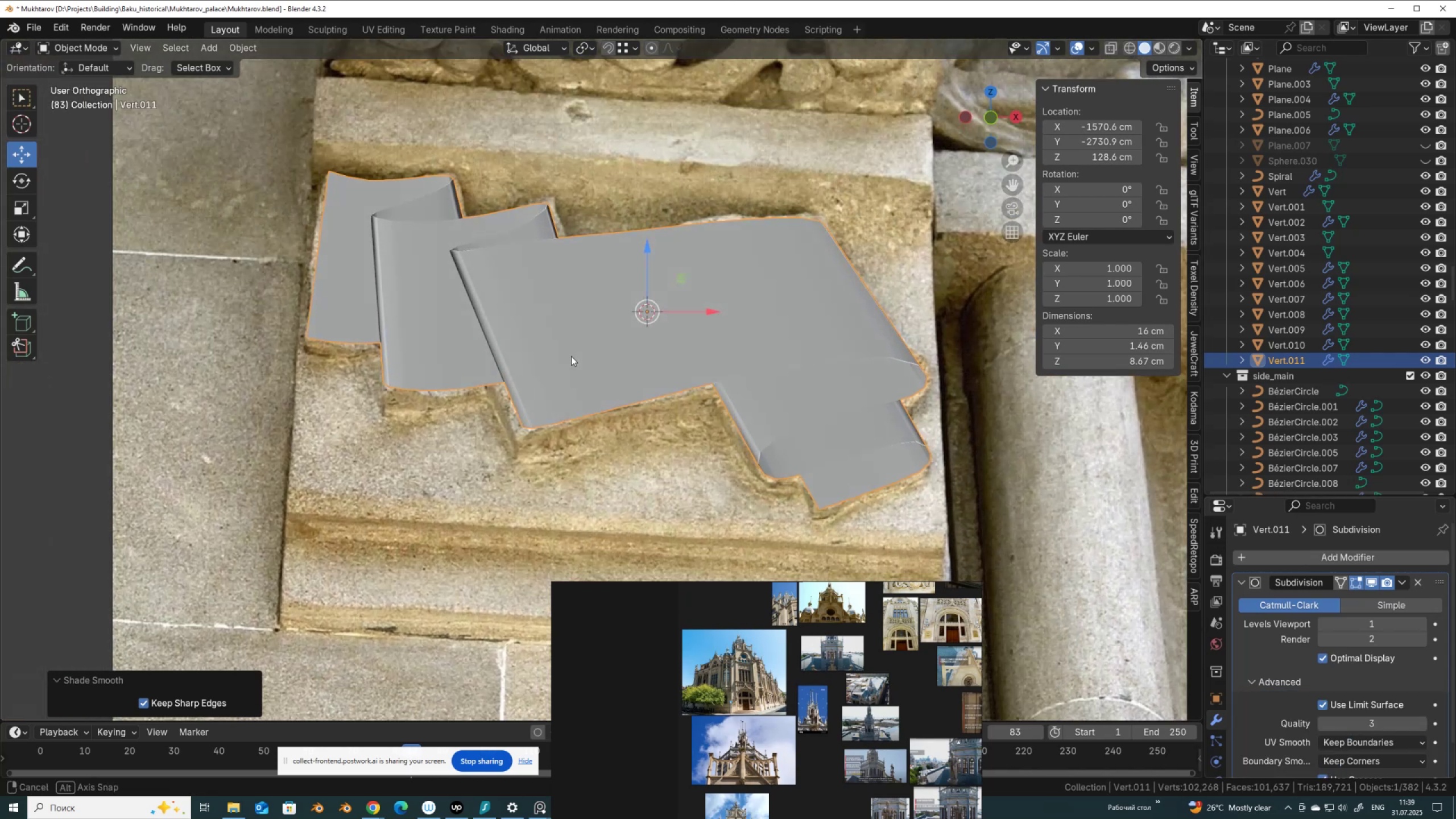 
key(Alt+Z)
 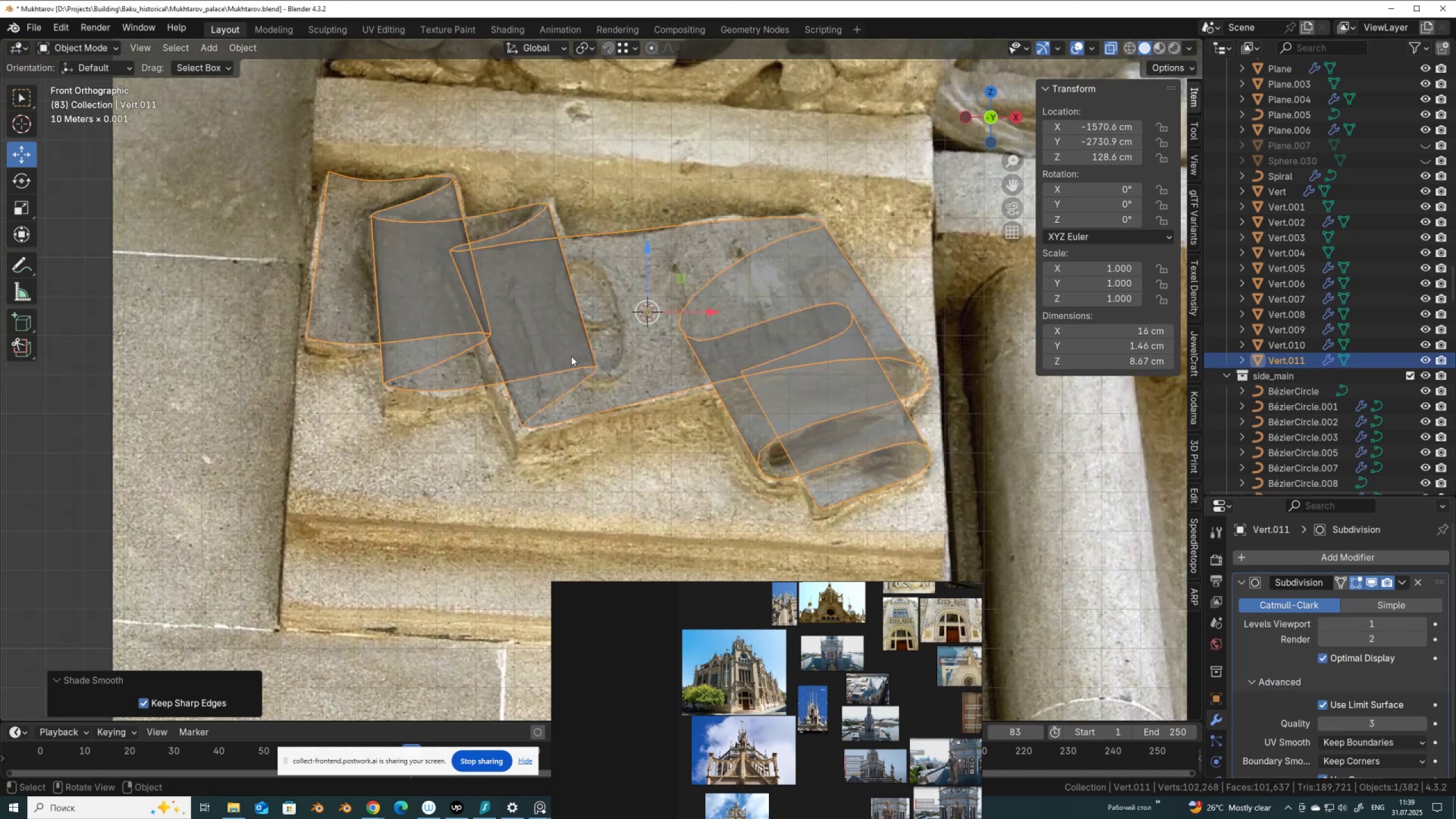 
key(Tab)
 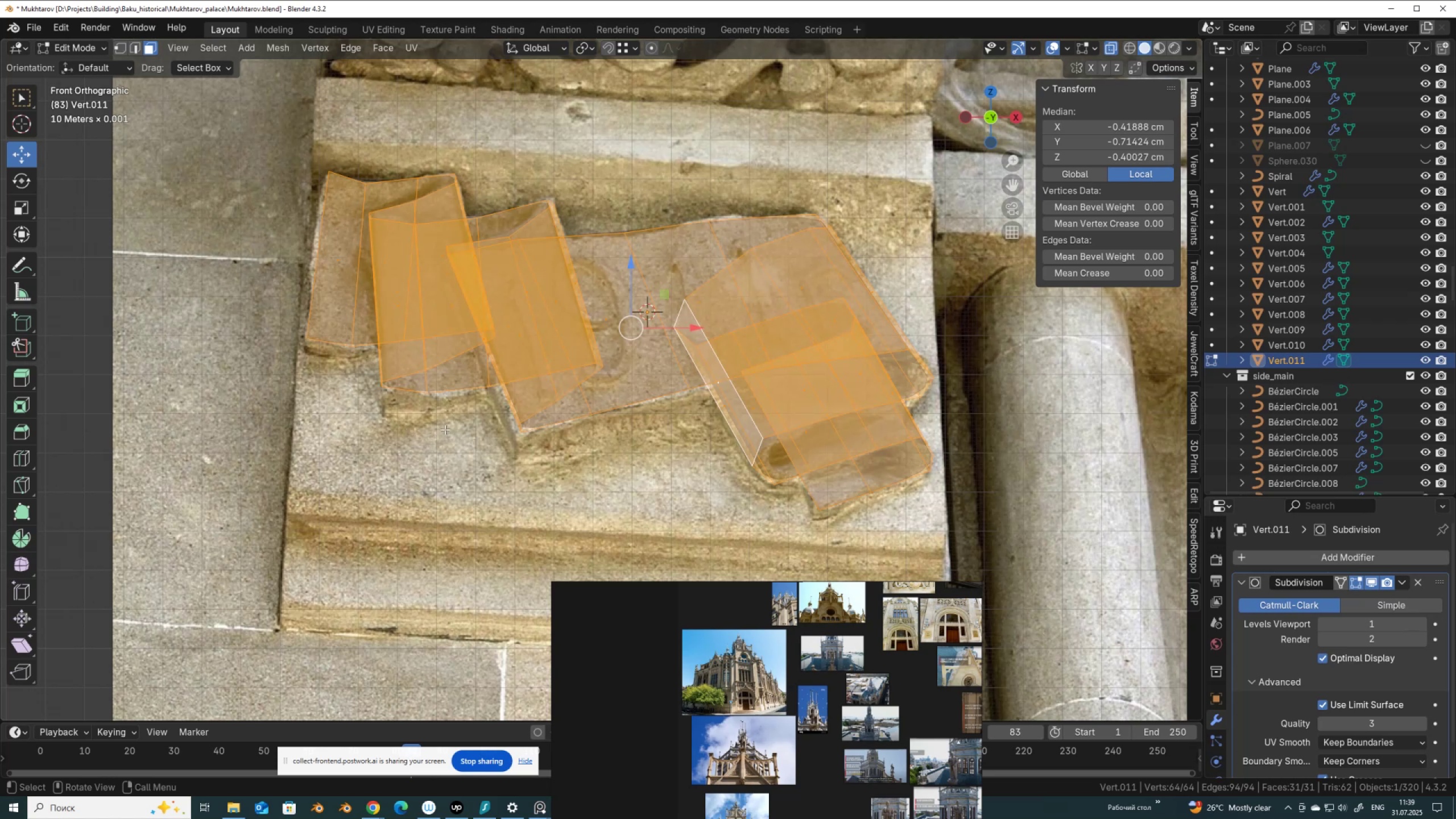 
key(1)
 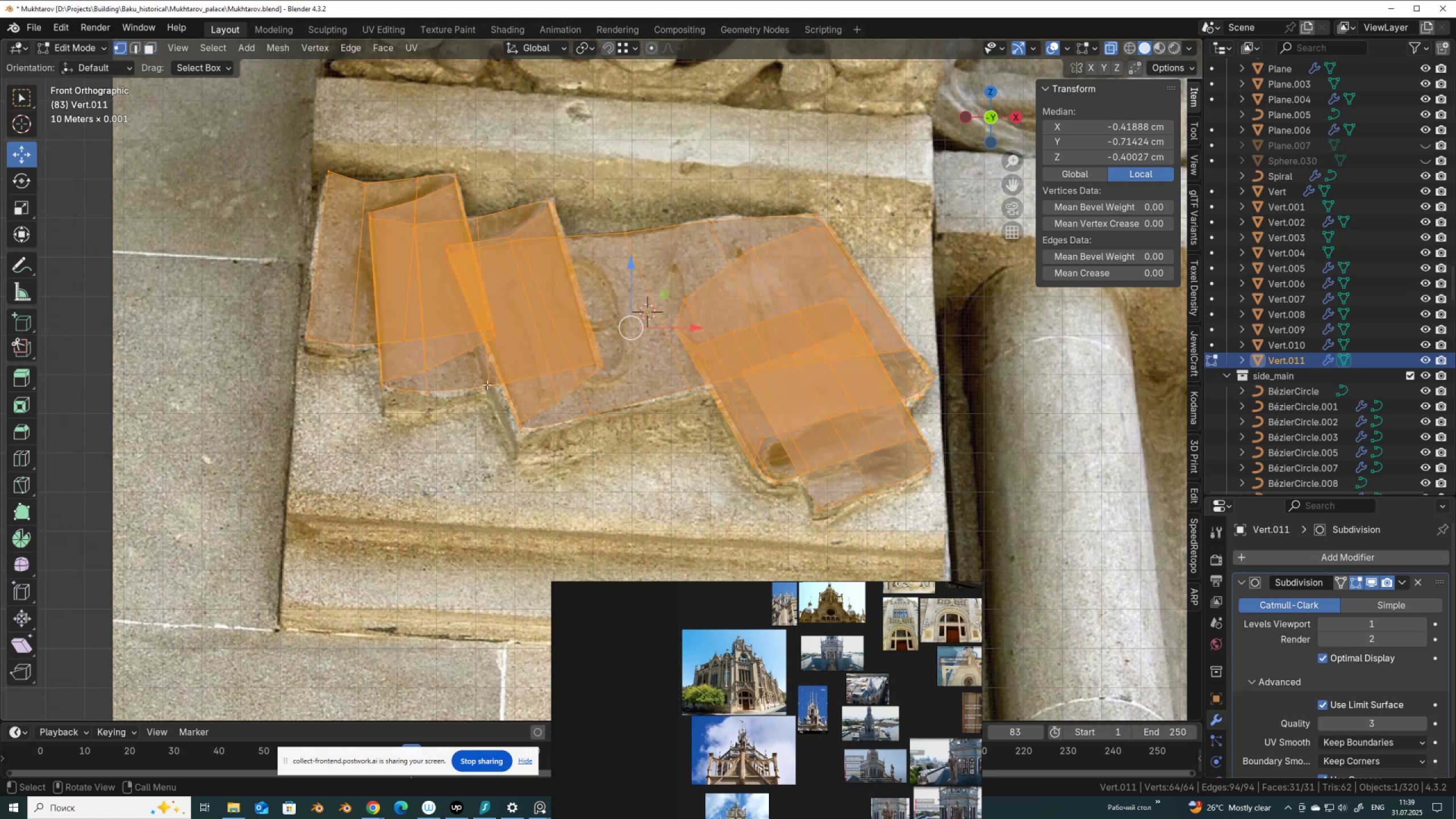 
left_click([487, 384])
 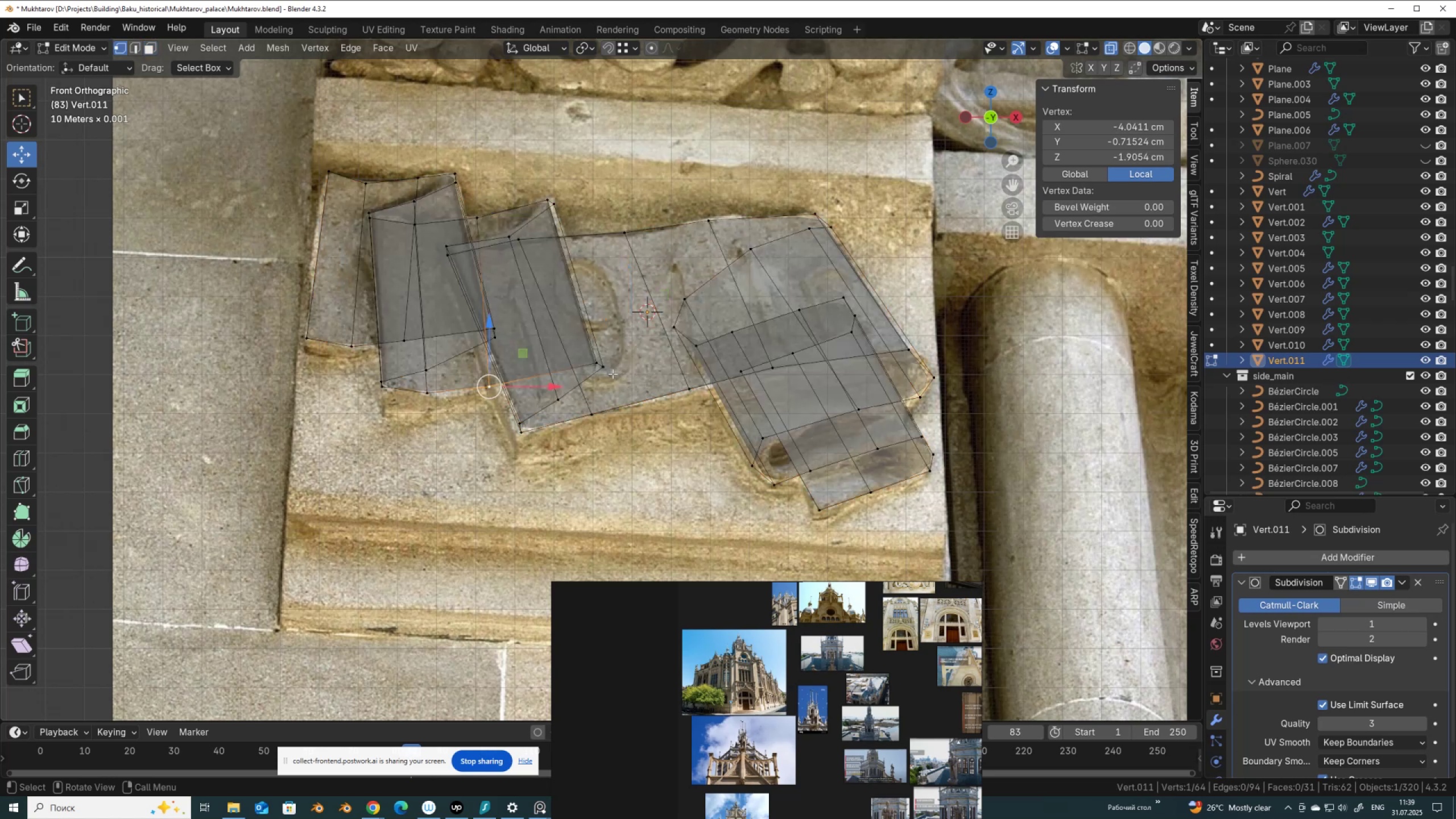 
hold_key(key=ControlLeft, duration=0.55)
left_click([607, 373])
 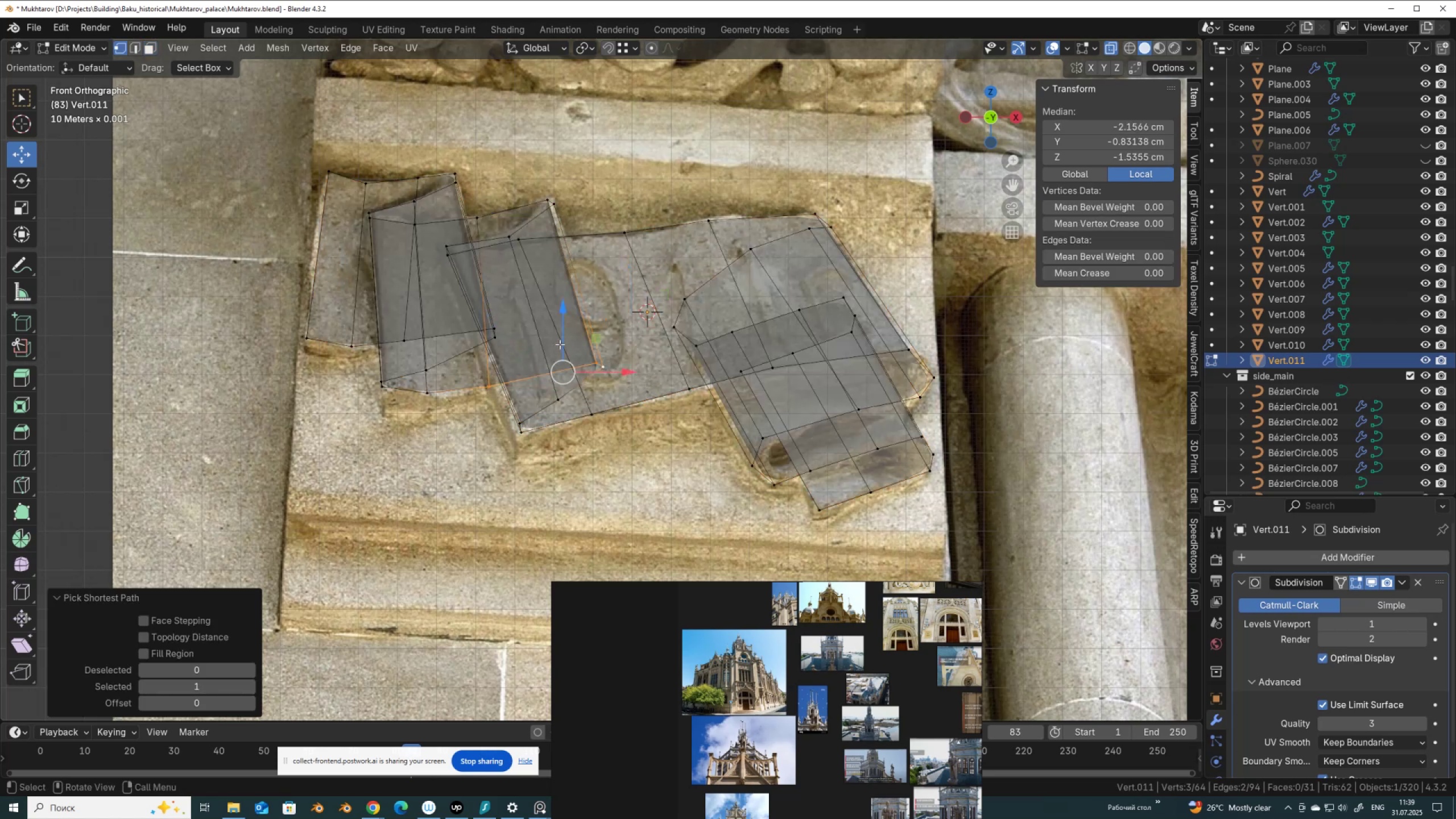 
left_click_drag(start_coordinate=[563, 345], to_coordinate=[565, 357])
 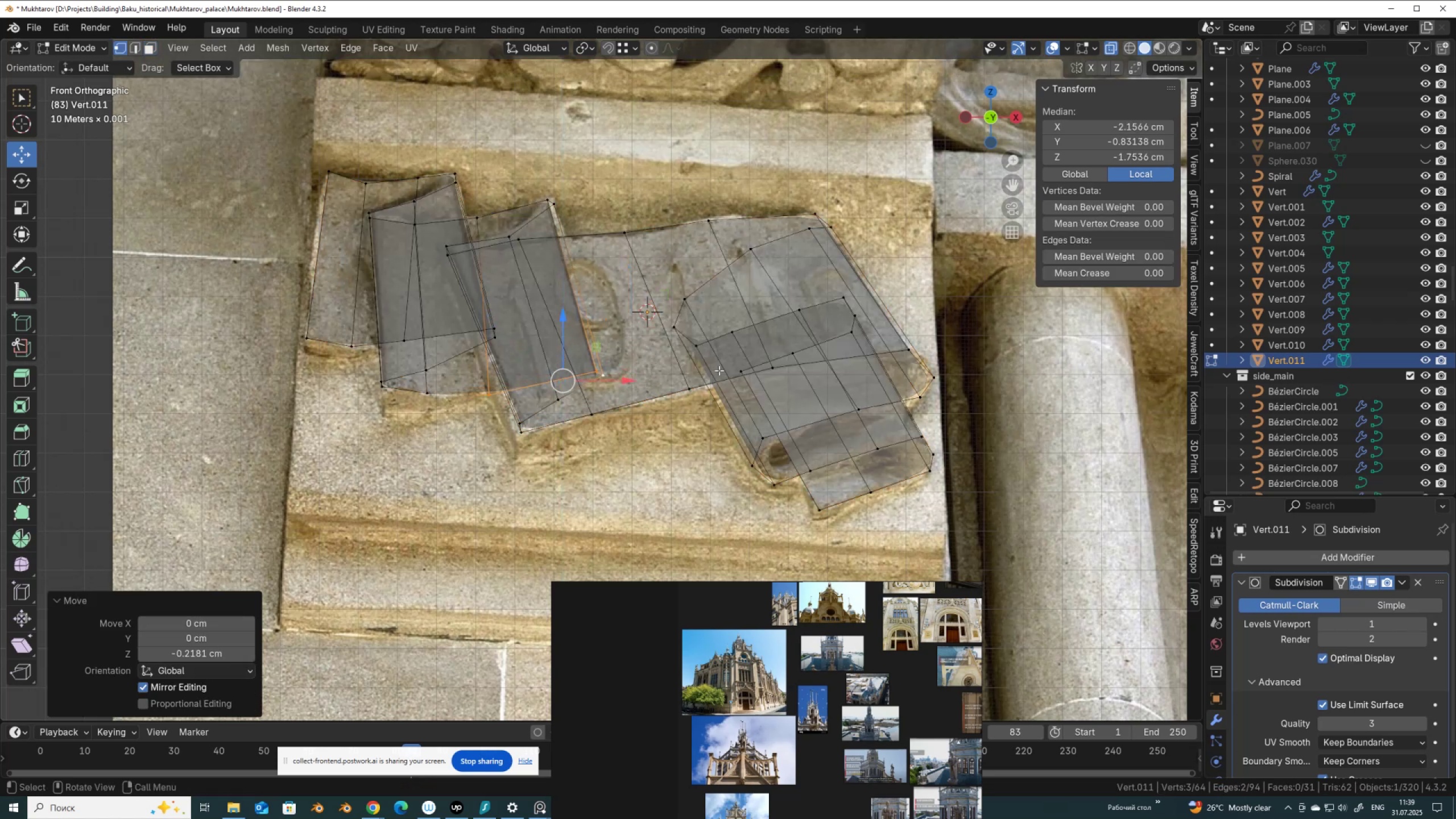 
key(Tab)
 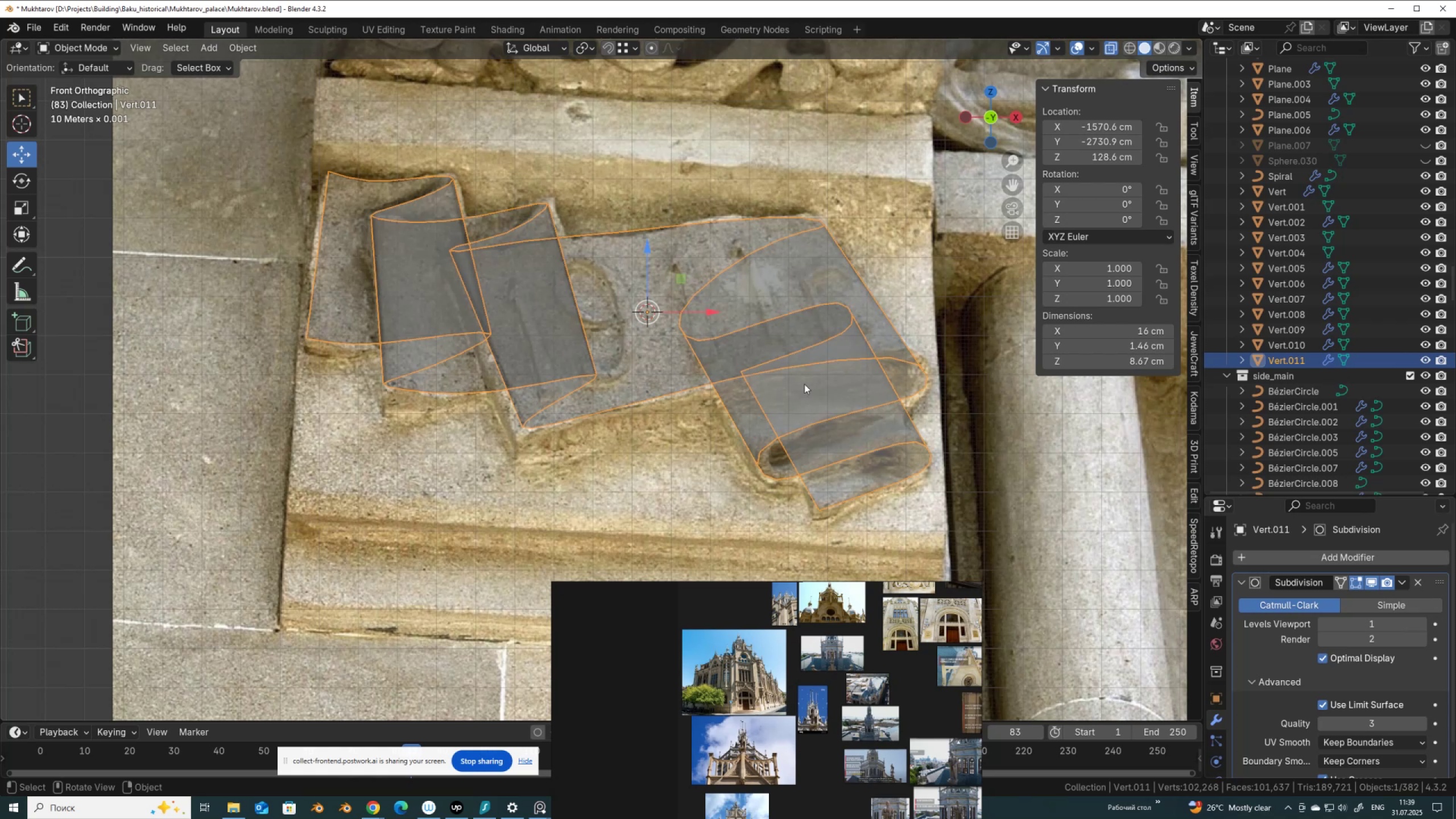 
key(Tab)
 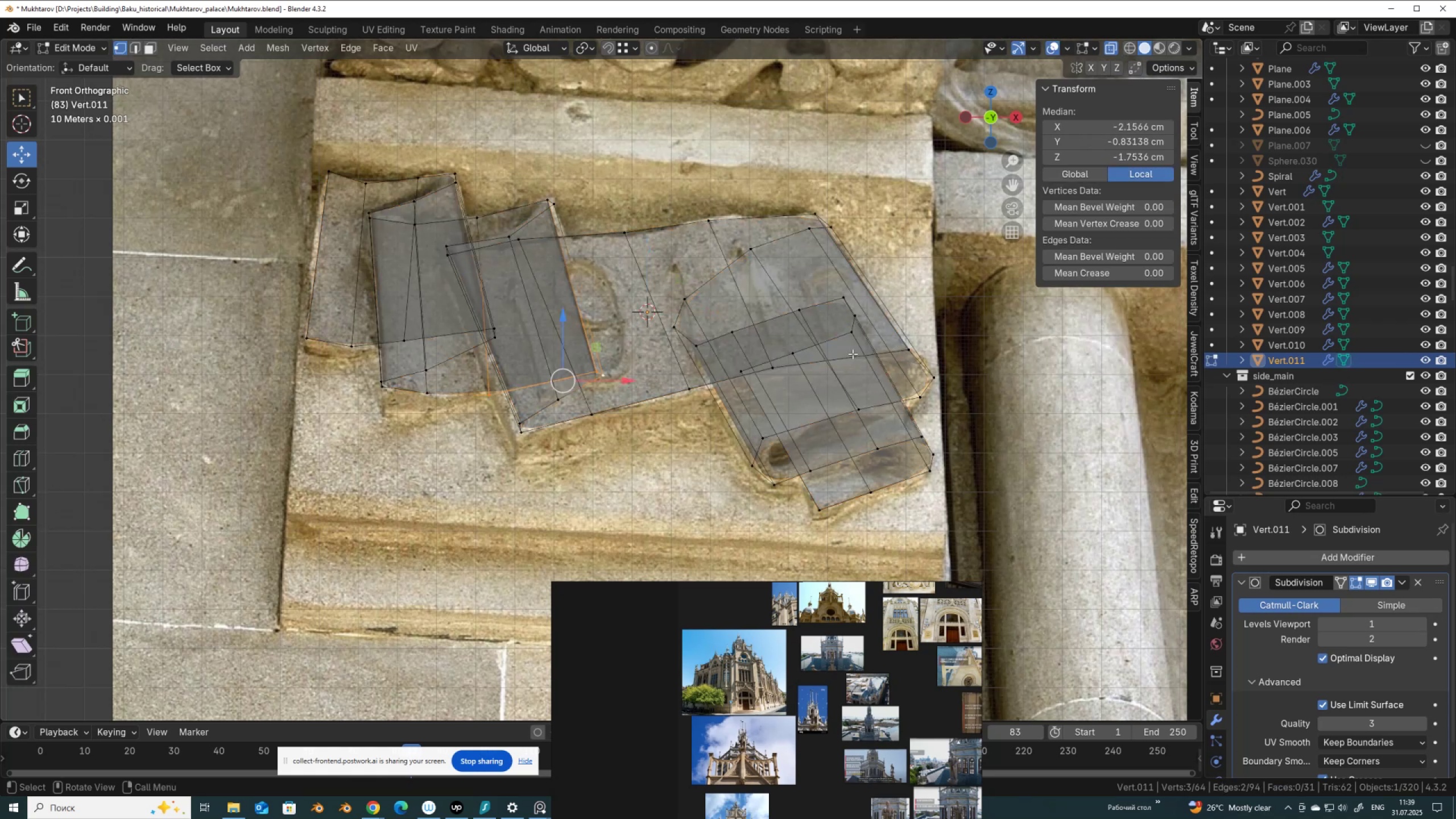 
key(Alt+AltLeft)
 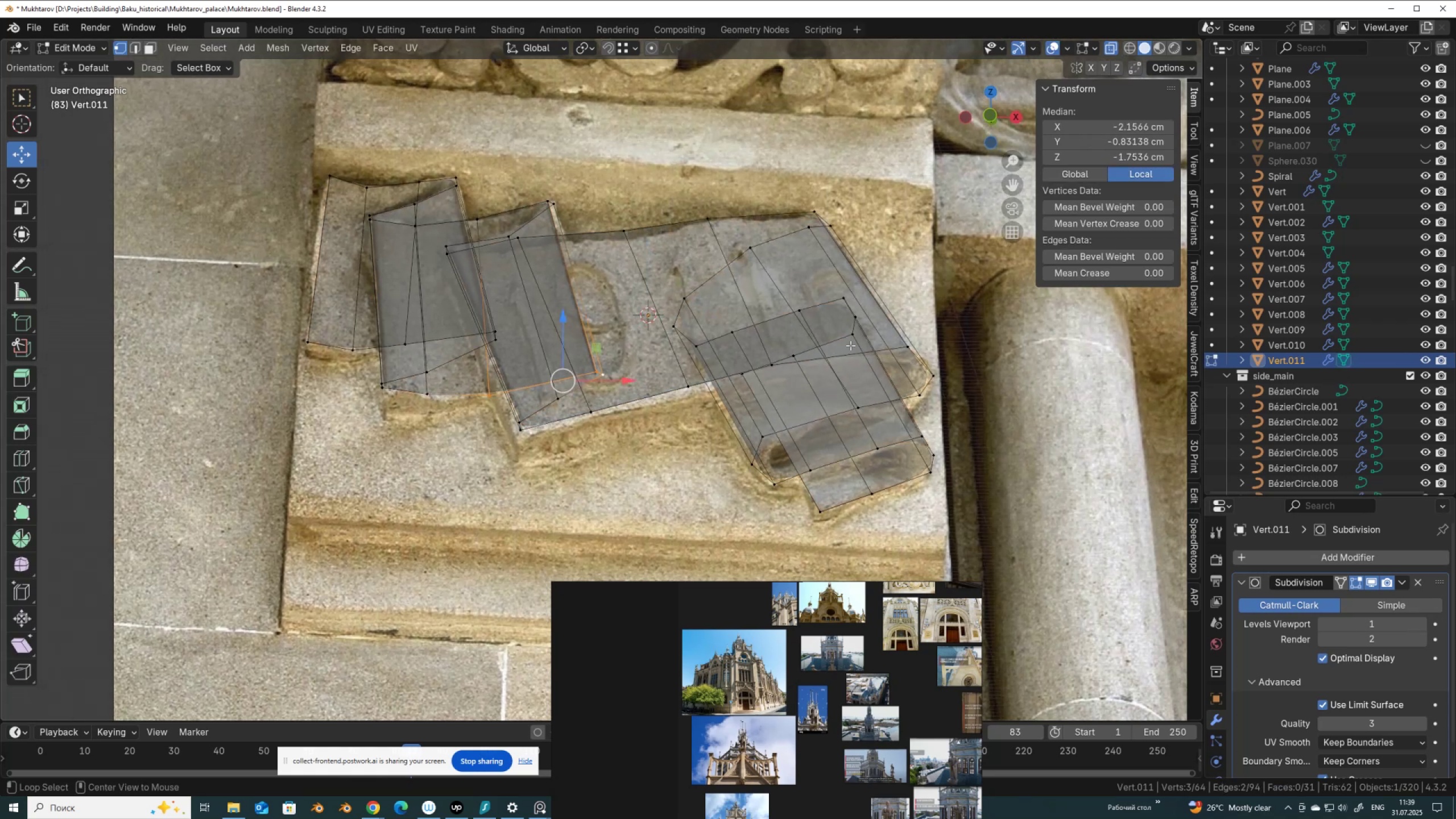 
key(Alt+Z)
 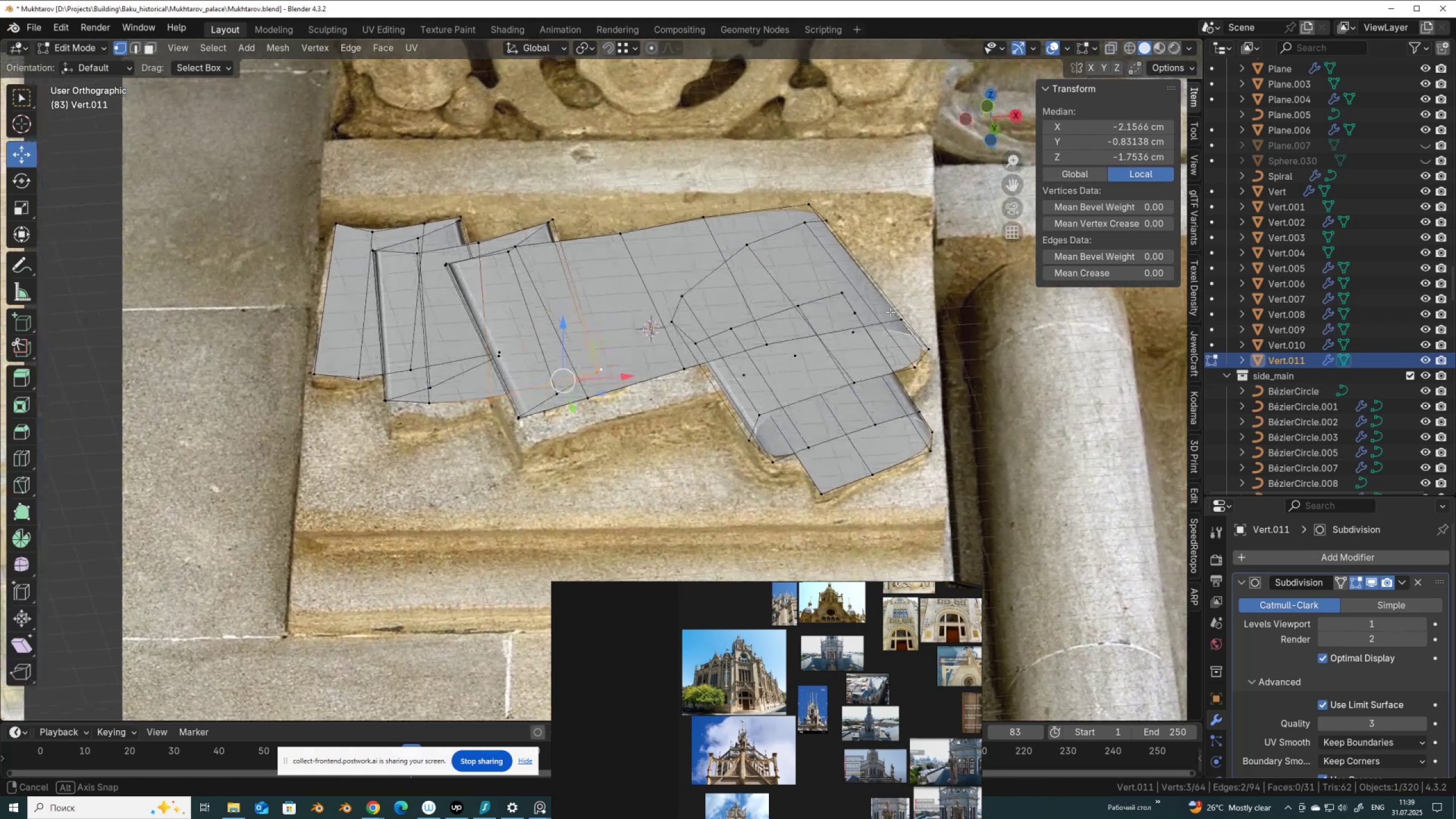 
hold_key(key=AltLeft, duration=0.4)
left_click([735, 285])
 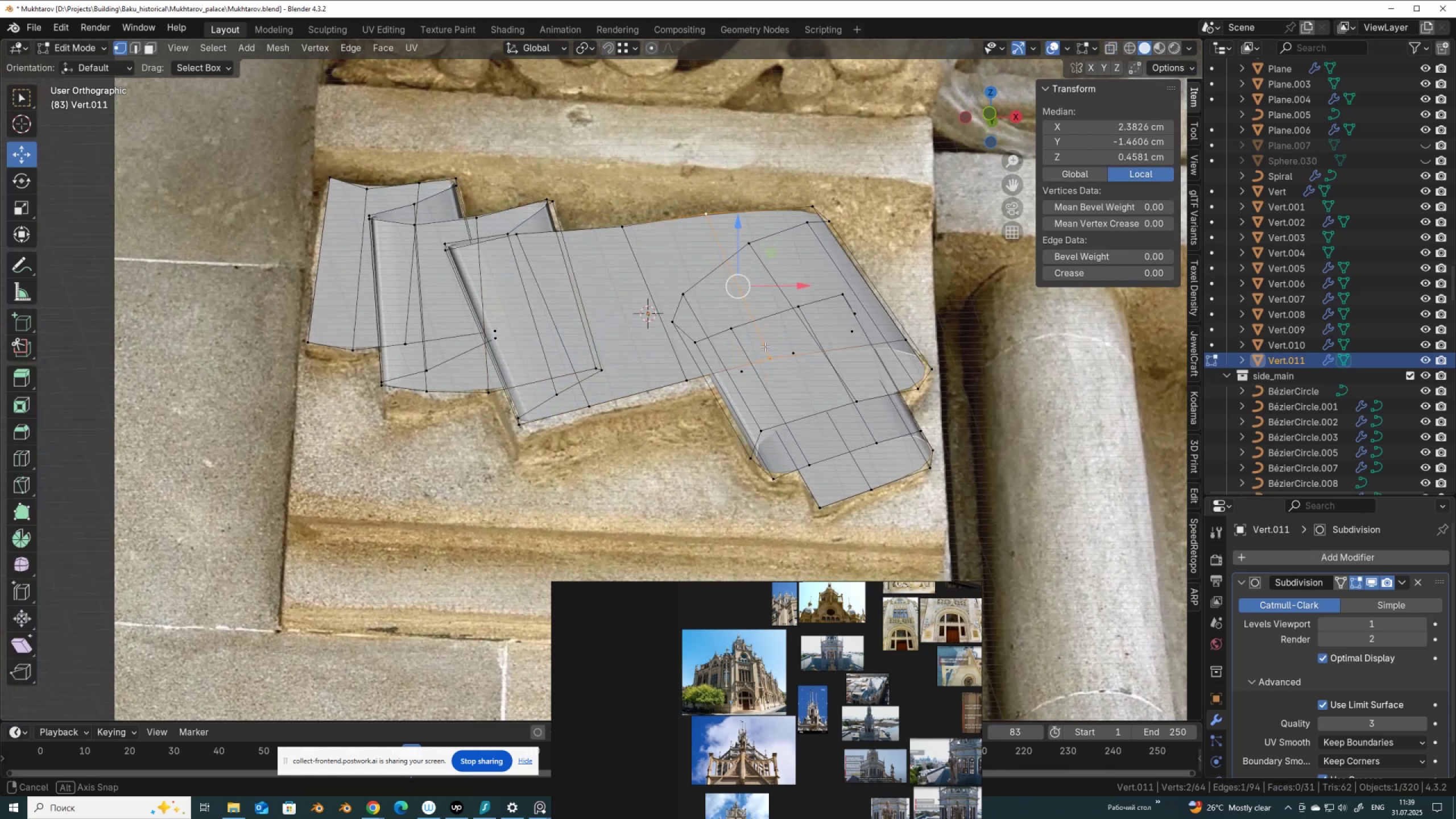 
hold_key(key=AltLeft, duration=0.82)
 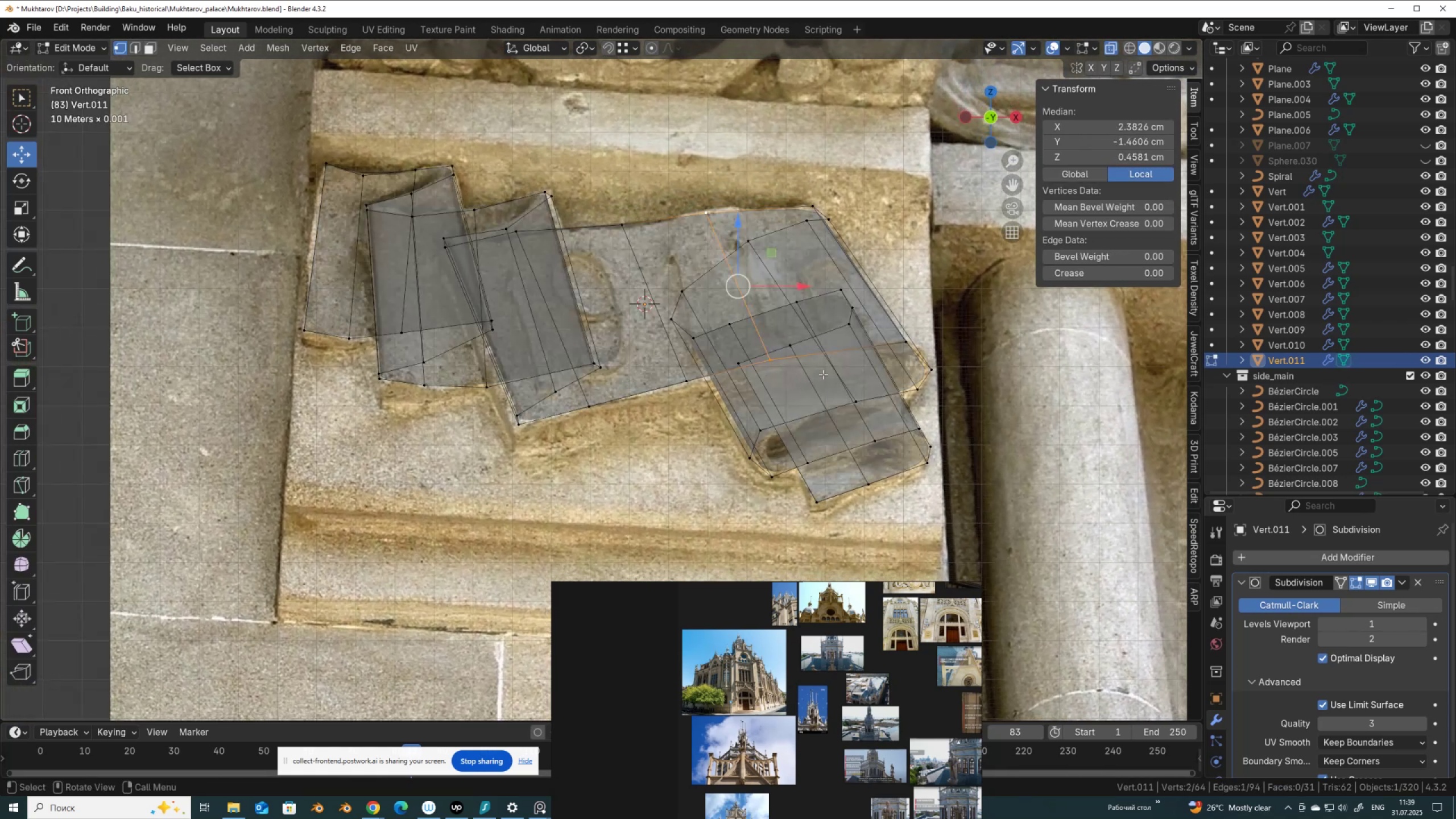 
type(zgg)
 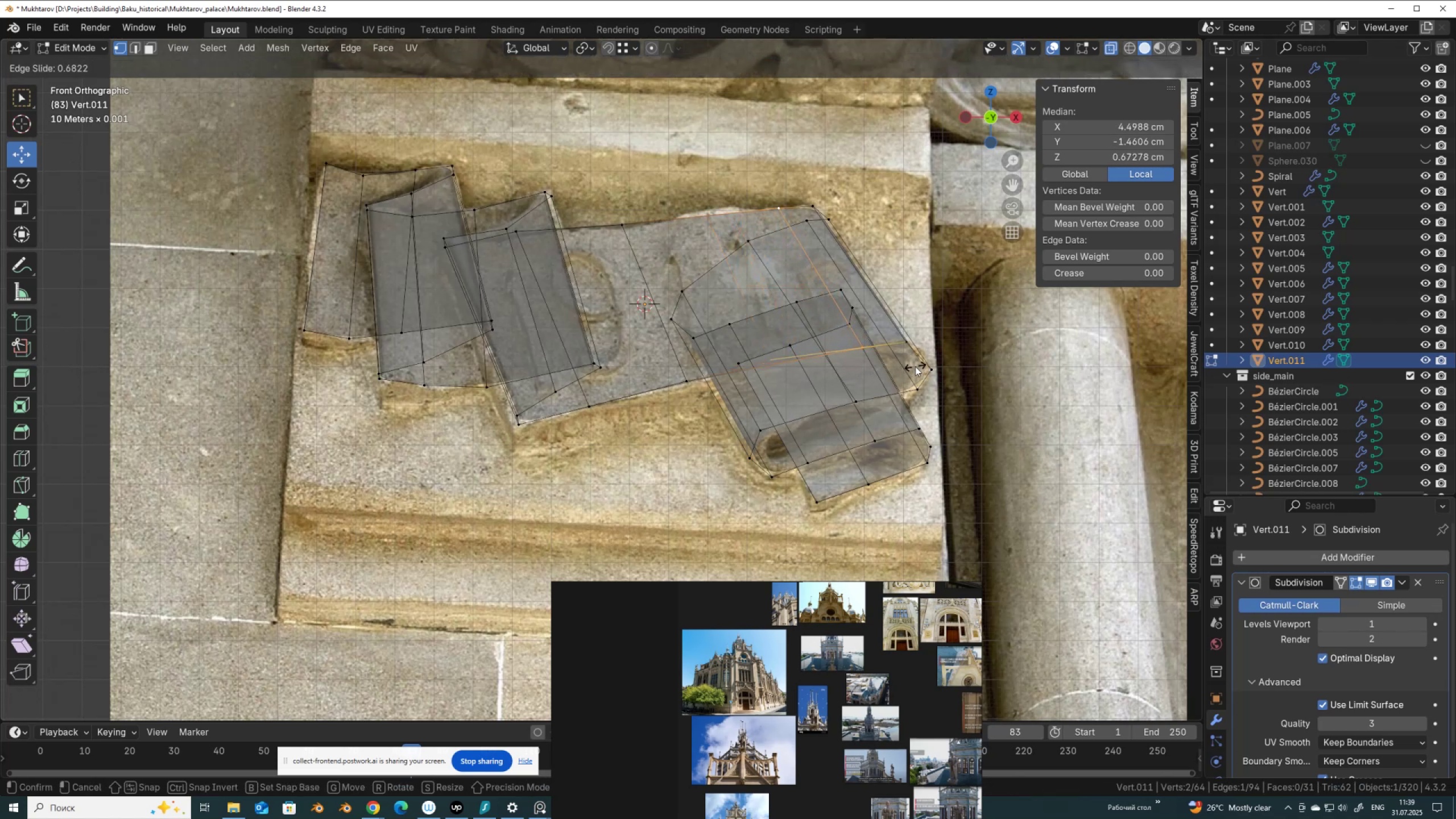 
left_click([915, 366])
 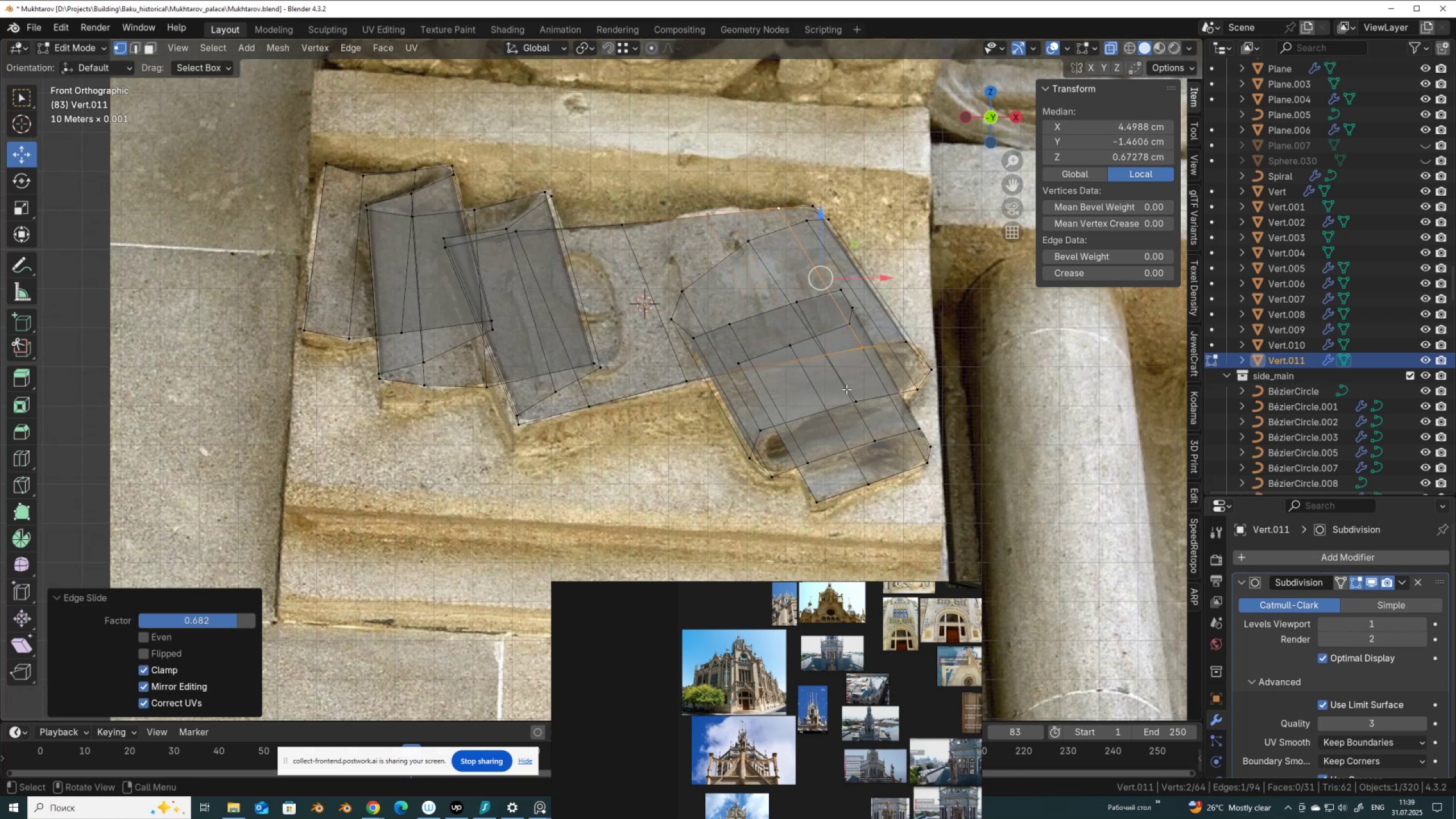 
key(Alt+AltLeft)
 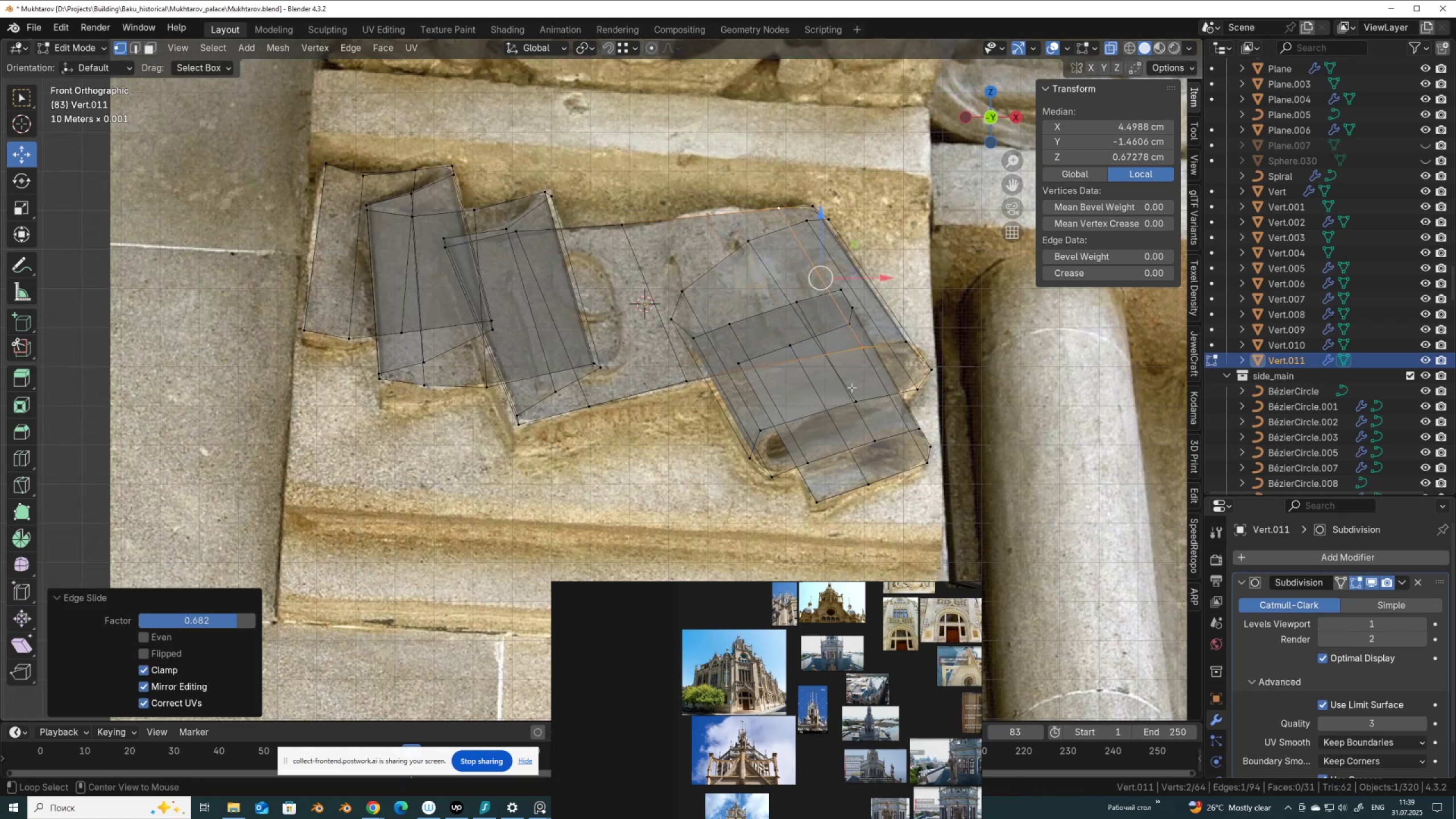 
left_click([851, 387])
 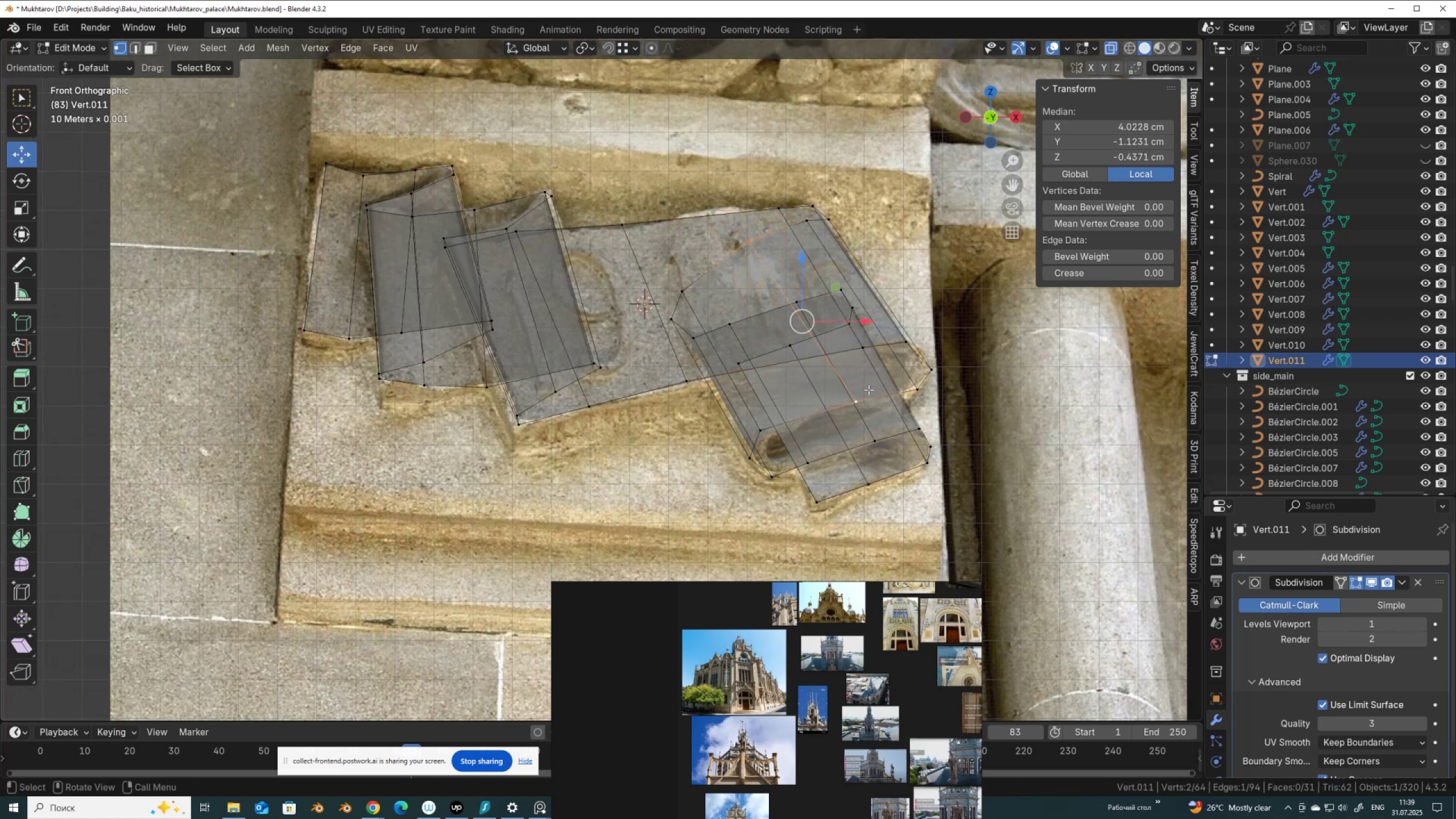 
type(gg)
 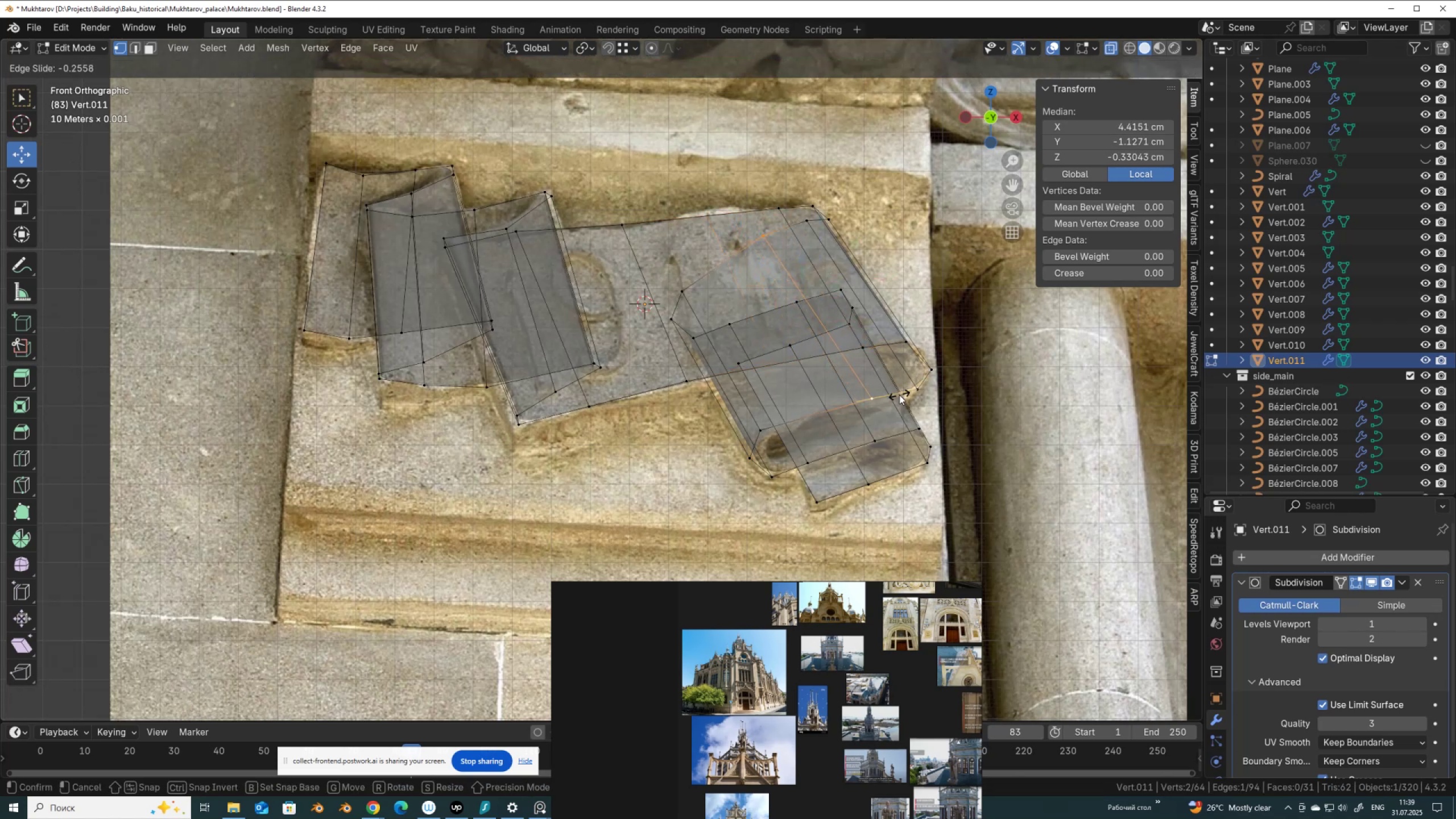 
left_click([900, 395])
 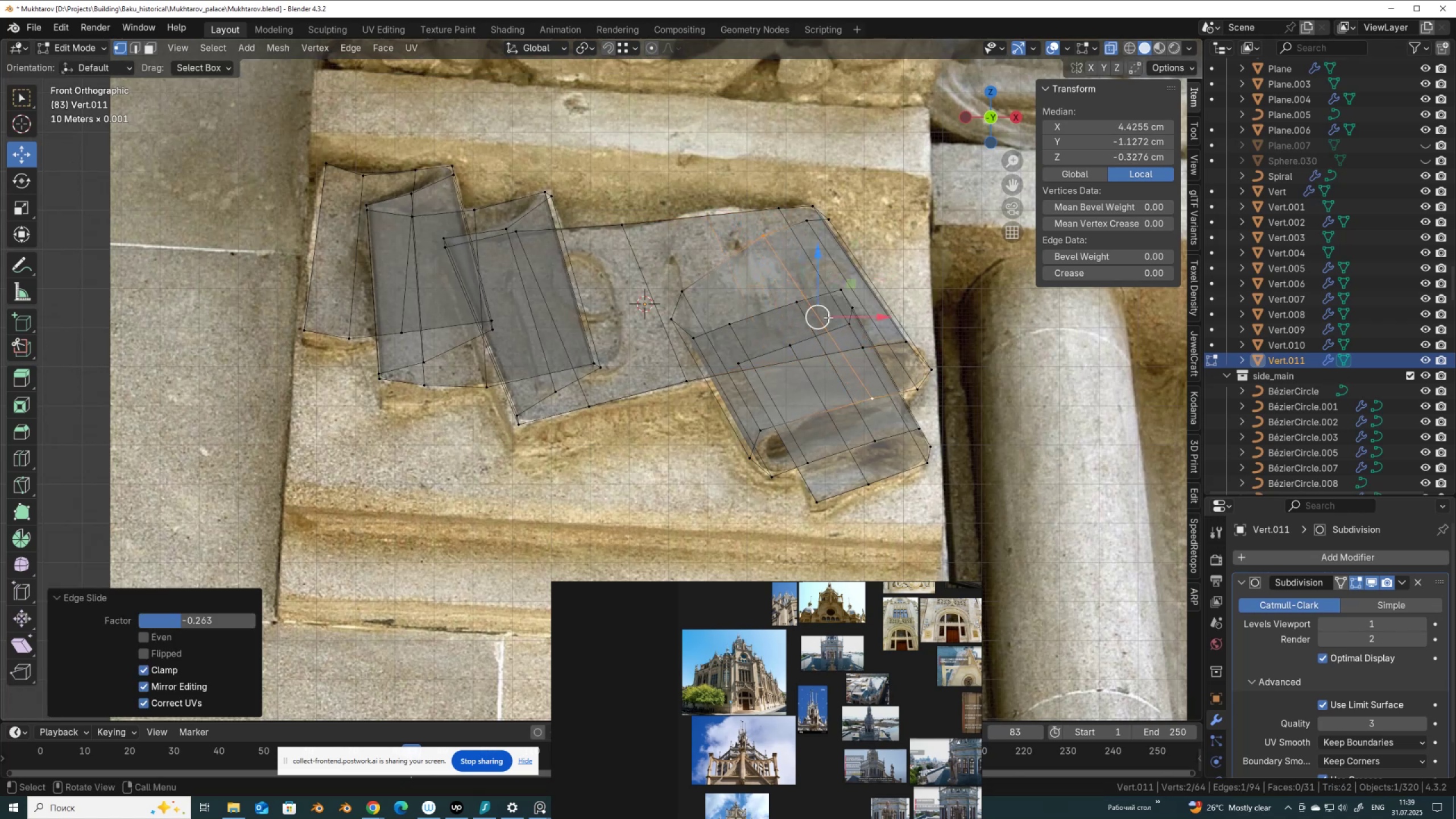 
left_click_drag(start_coordinate=[849, 284], to_coordinate=[856, 301])
 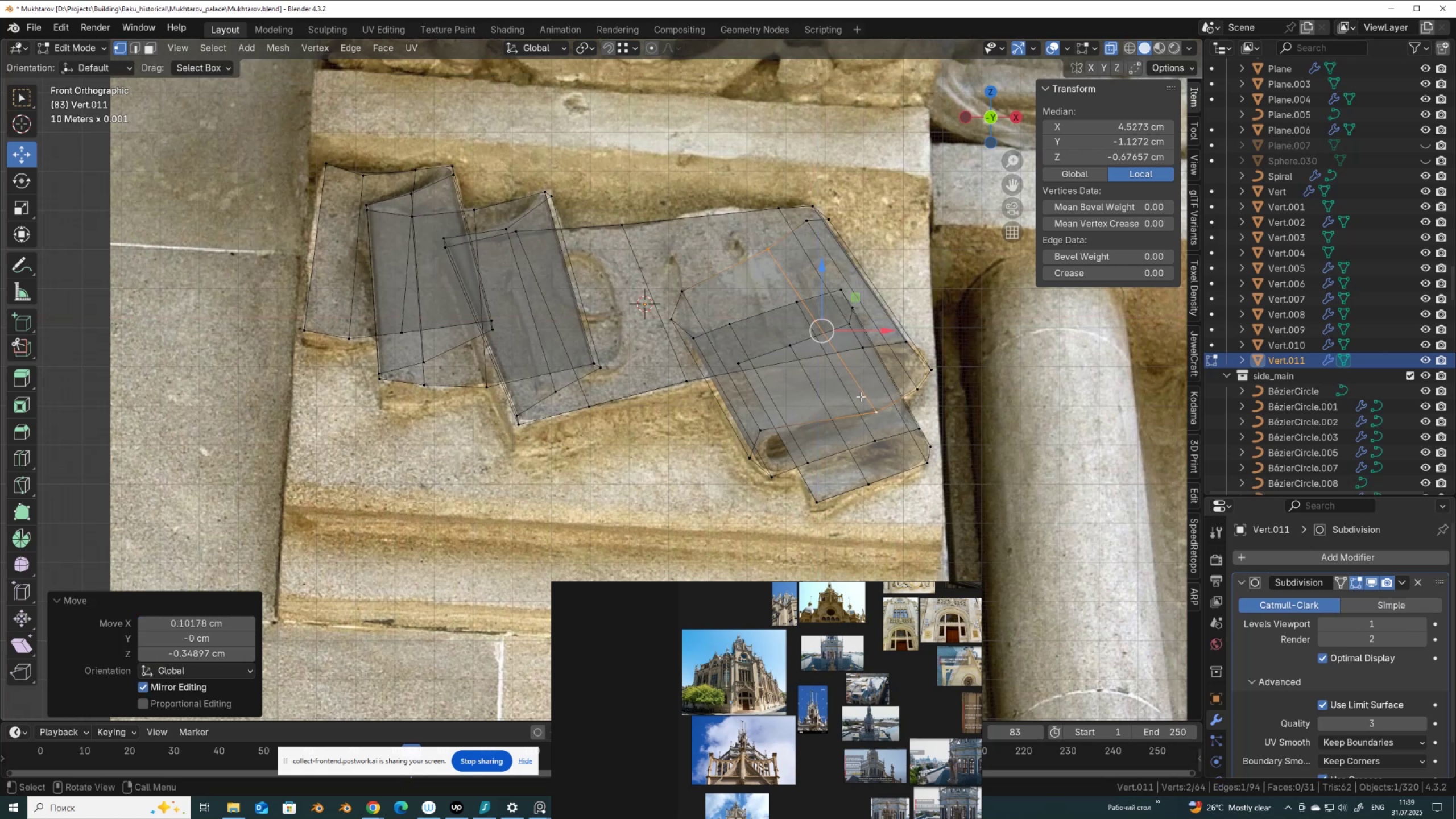 
key(Alt+AltLeft)
 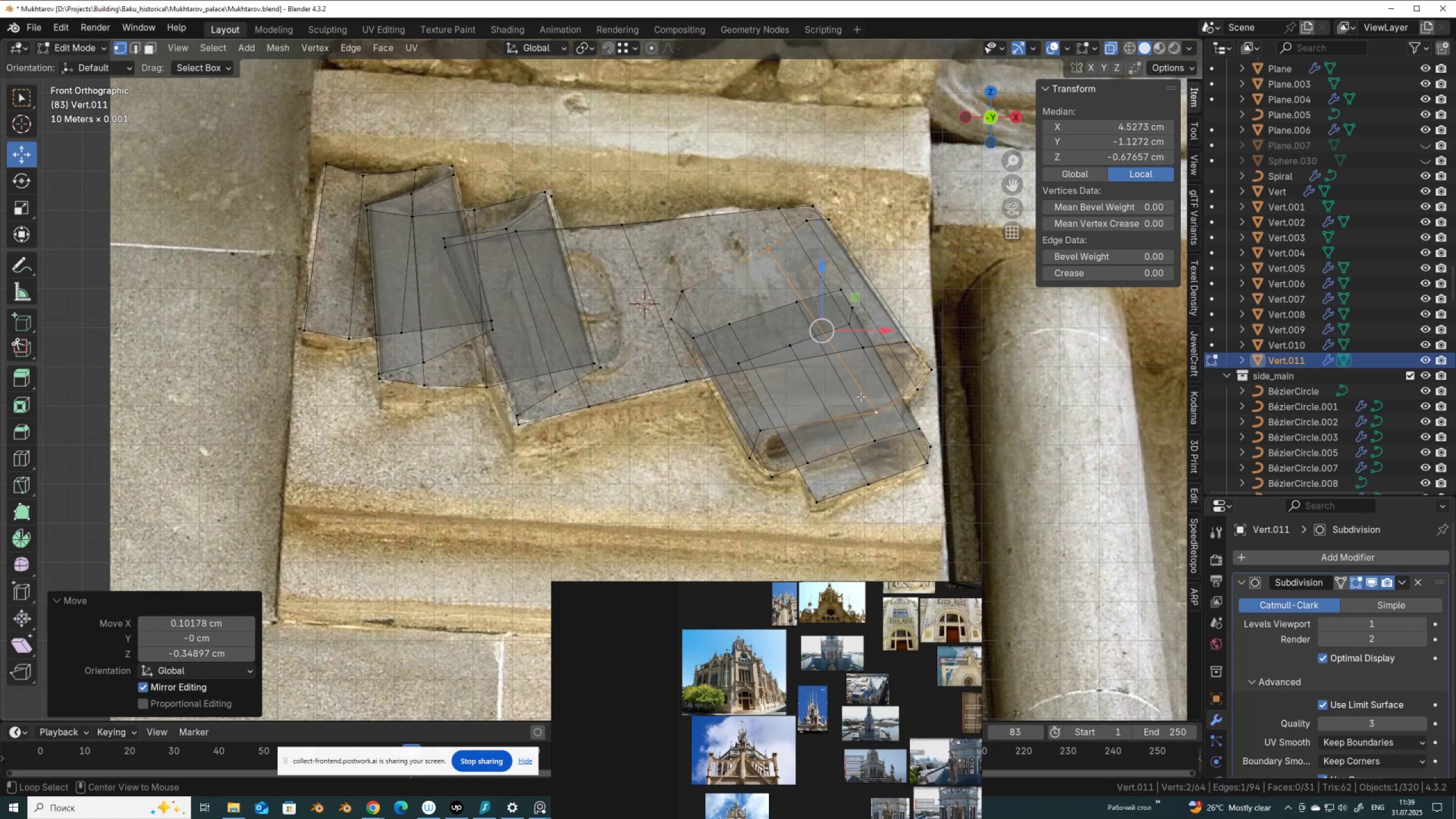 
key(Alt+Z)
 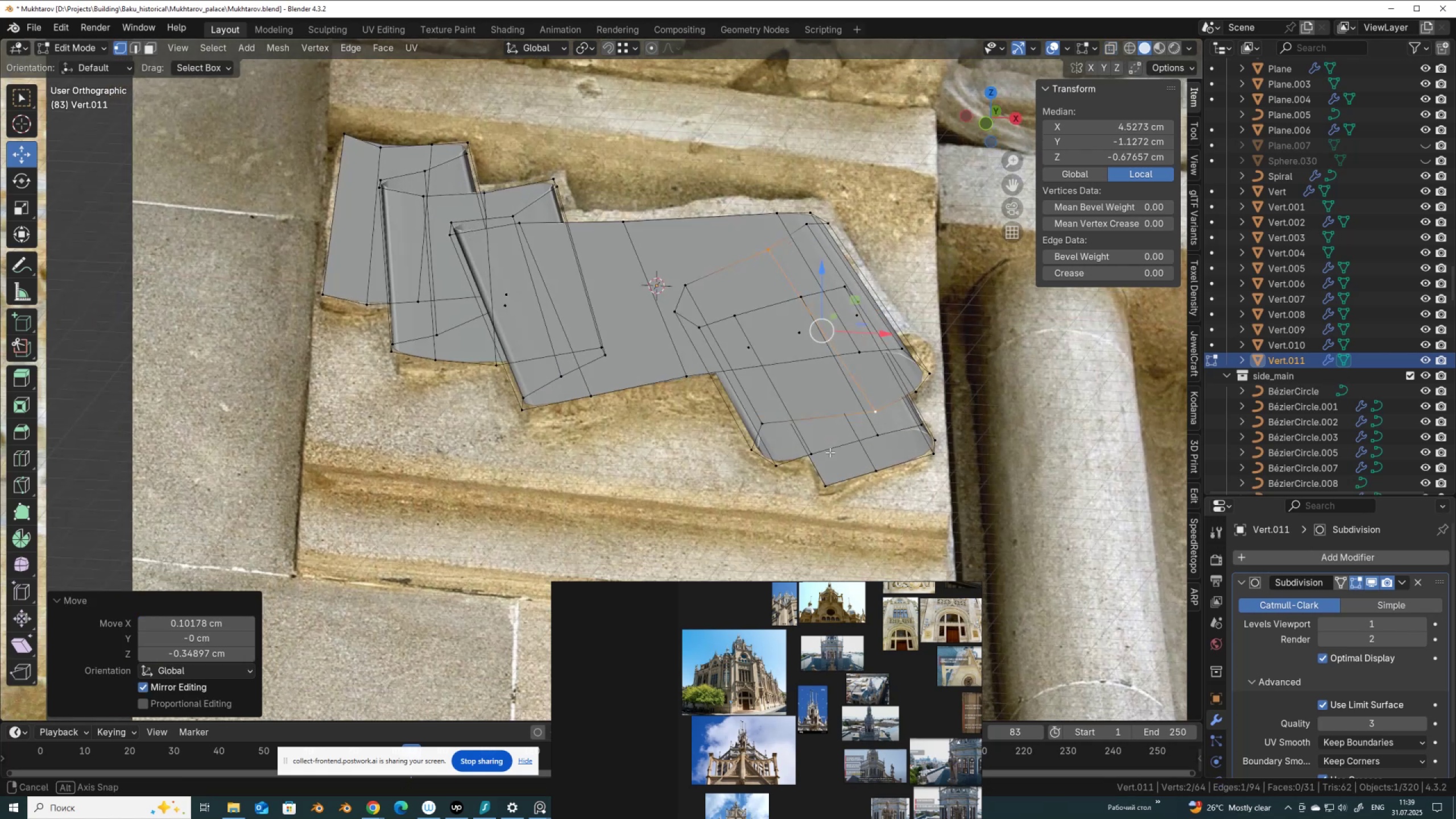 
key(Alt+Z)
 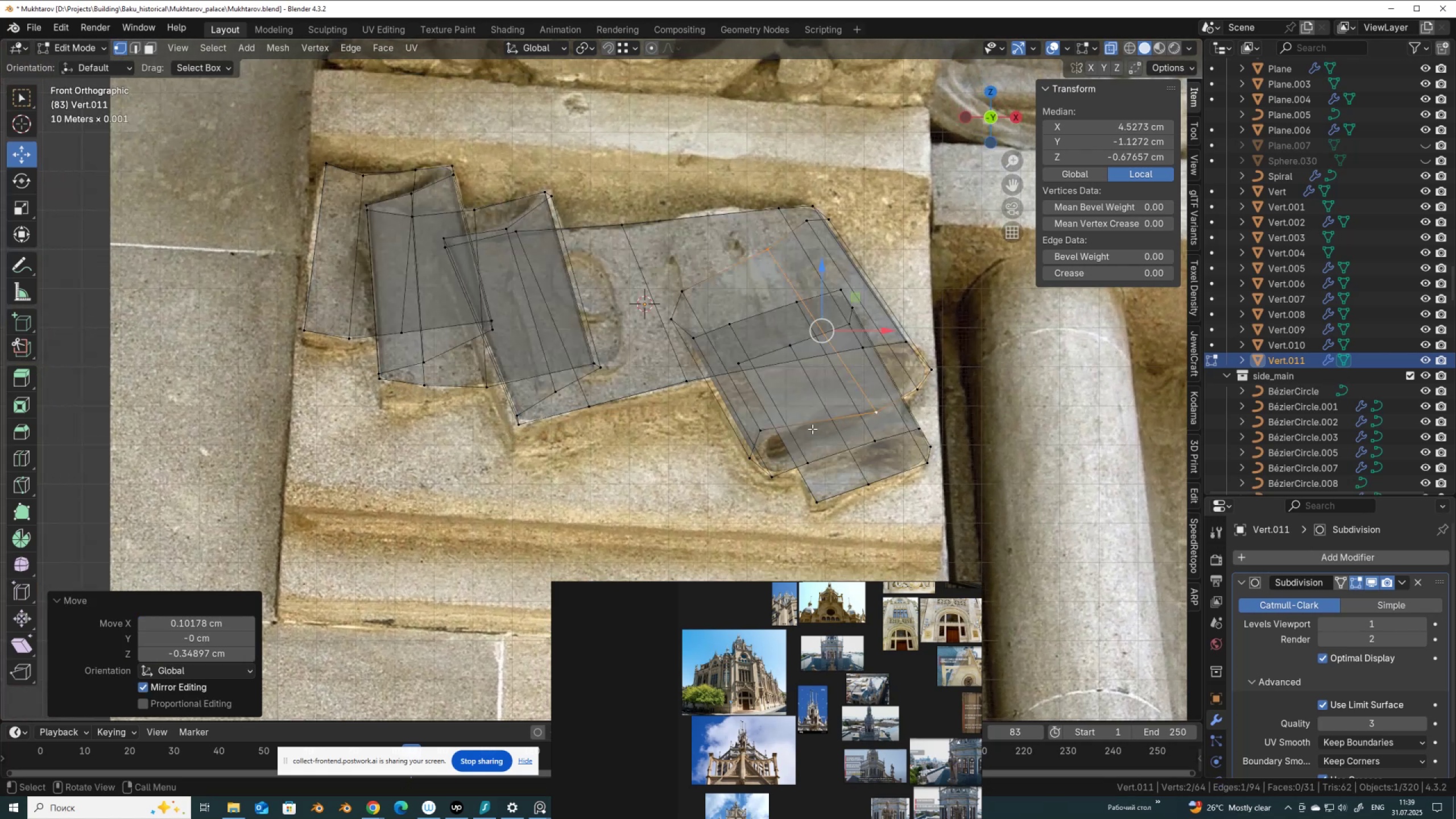 
hold_key(key=ControlLeft, duration=1.53)
 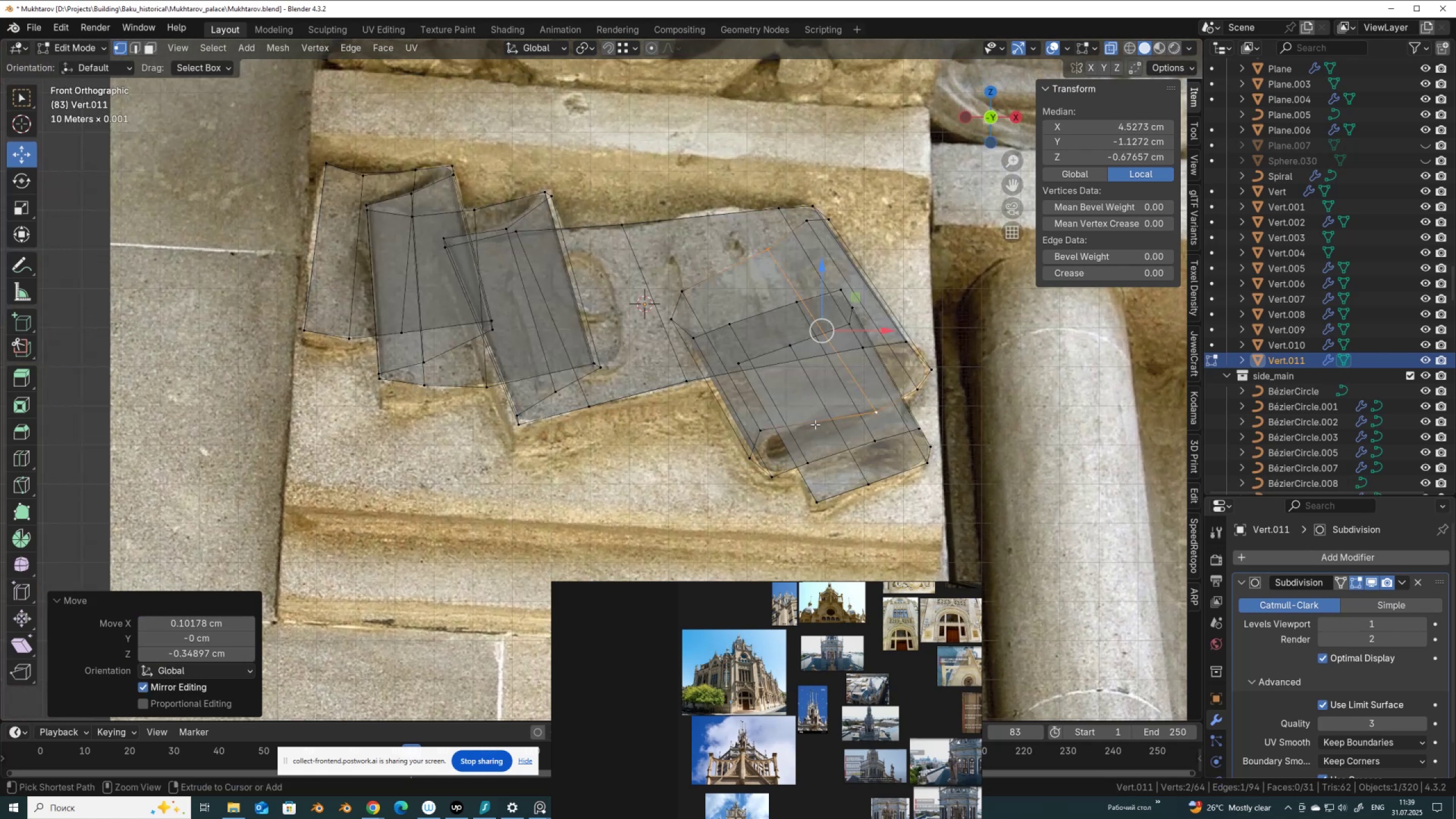 
key(Control+ControlLeft)
 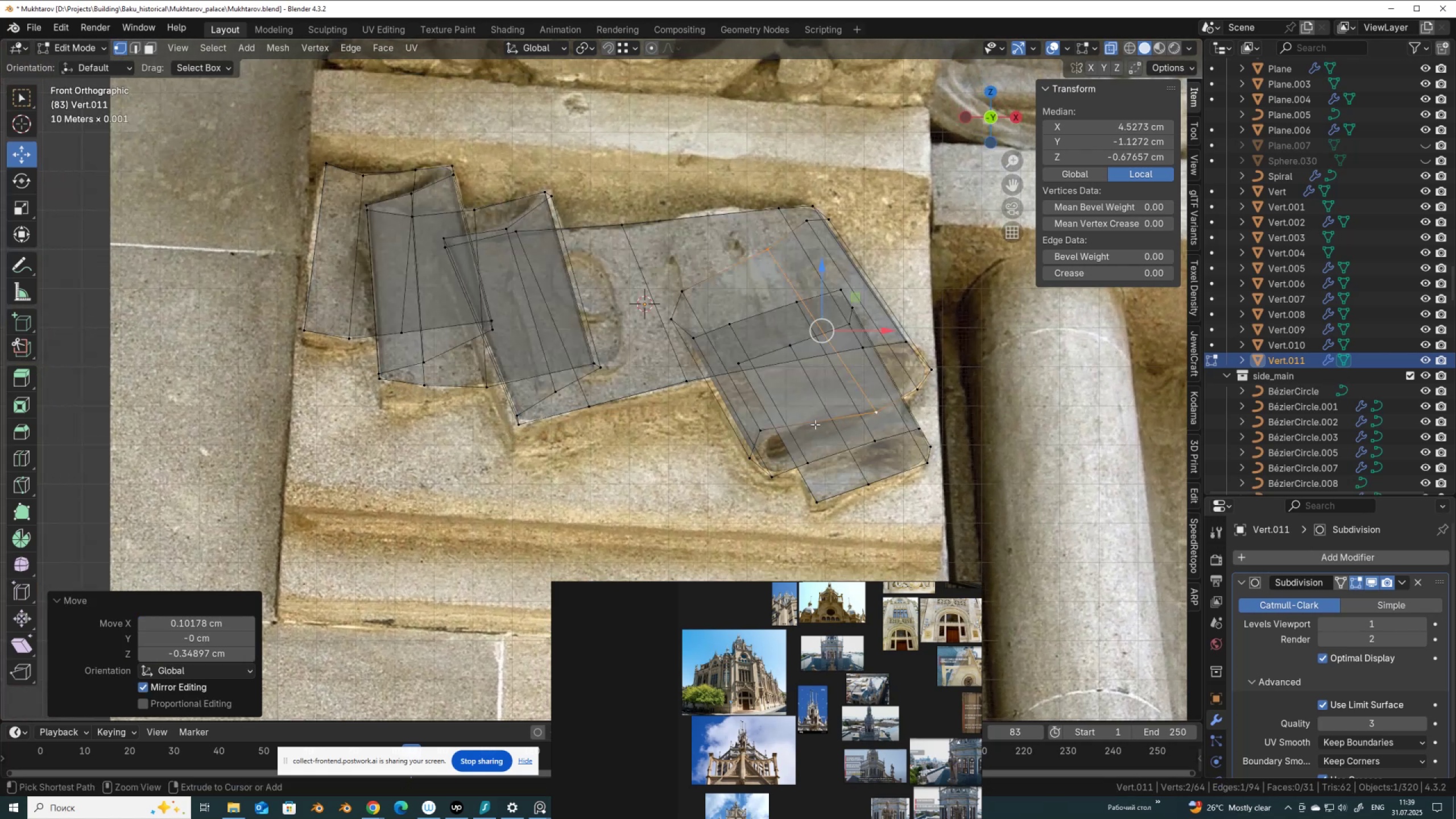 
key(Control+ControlLeft)
 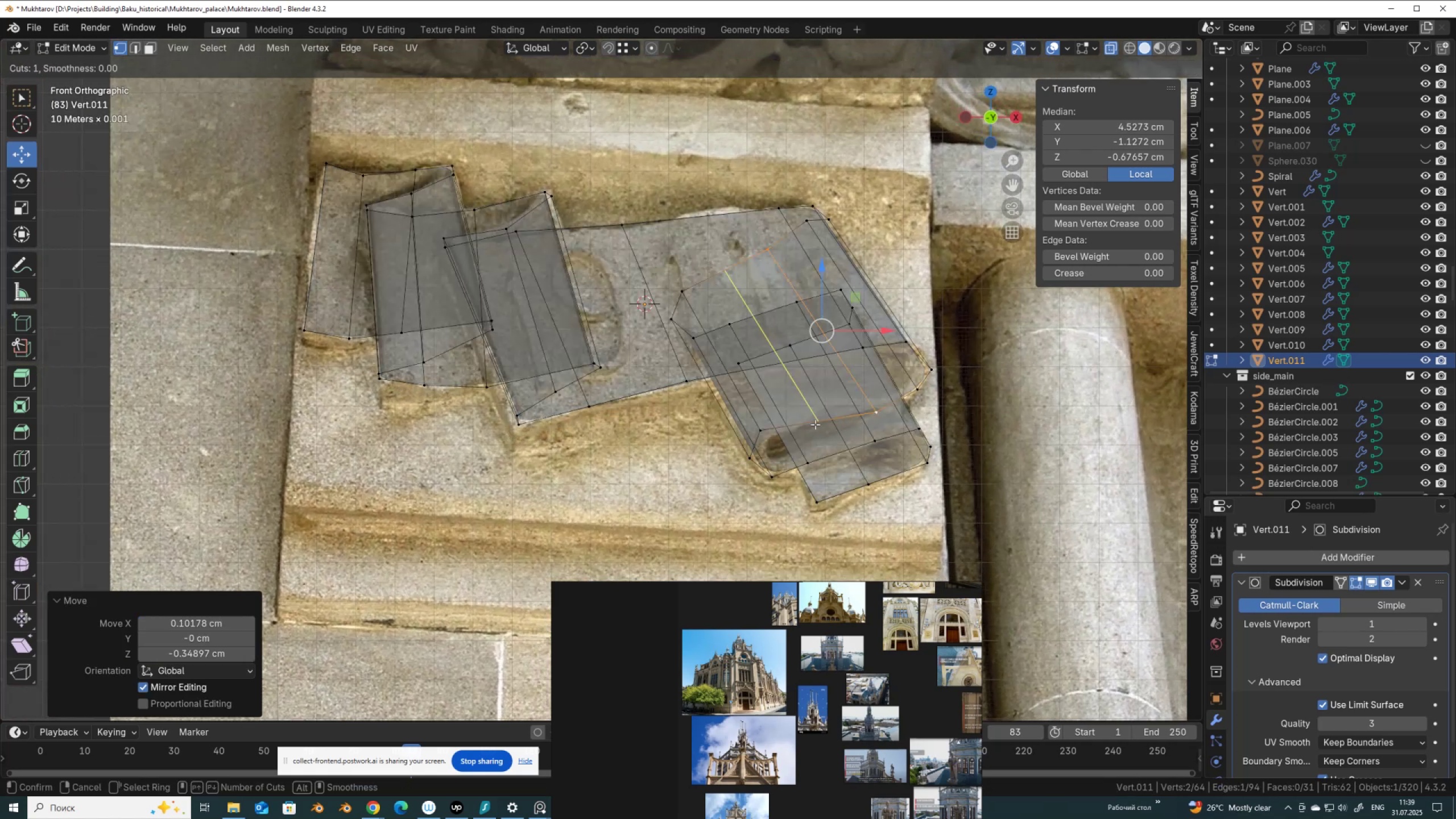 
key(Control+R)
 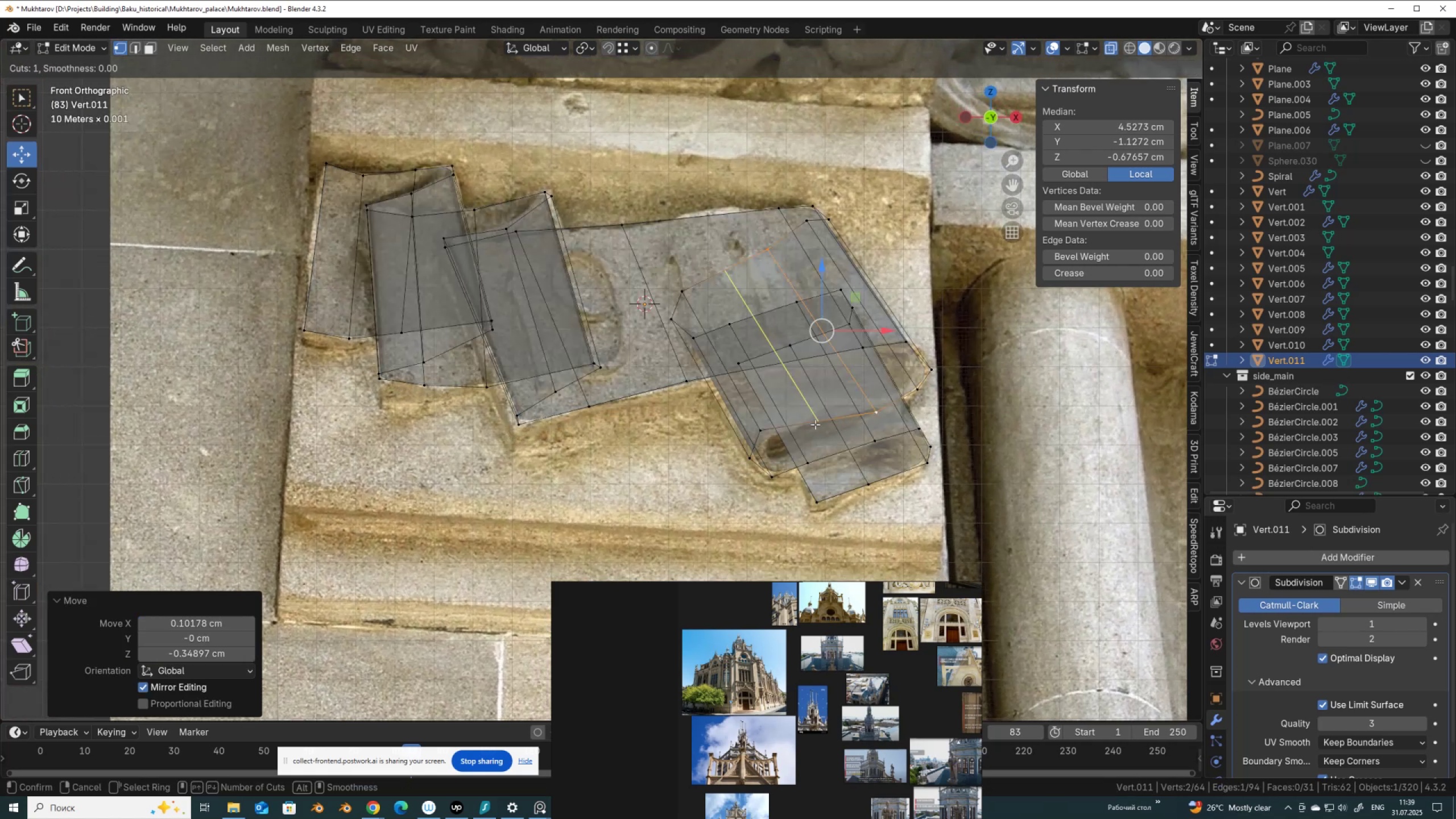 
left_click([815, 424])
 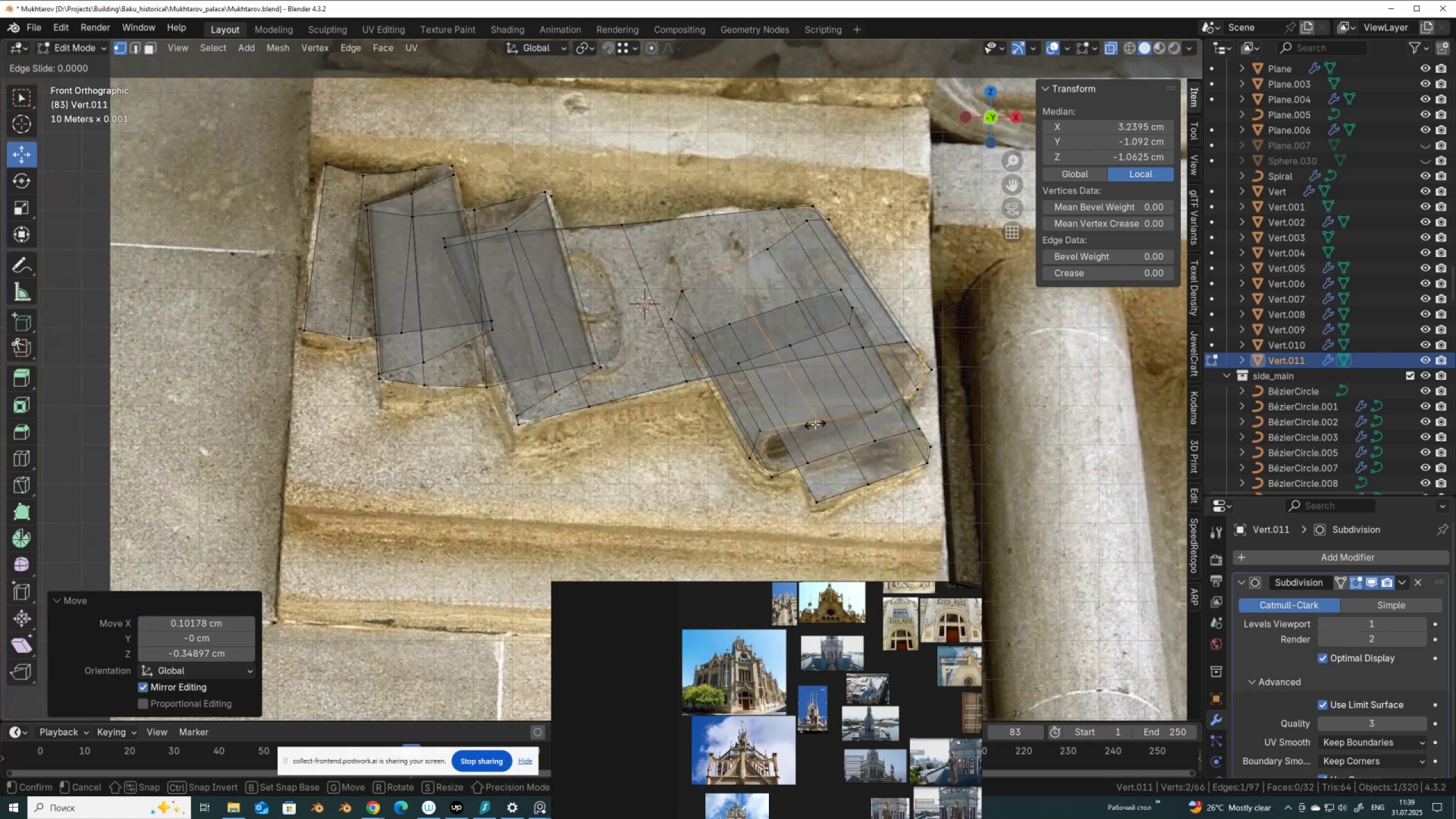 
right_click([815, 424])
 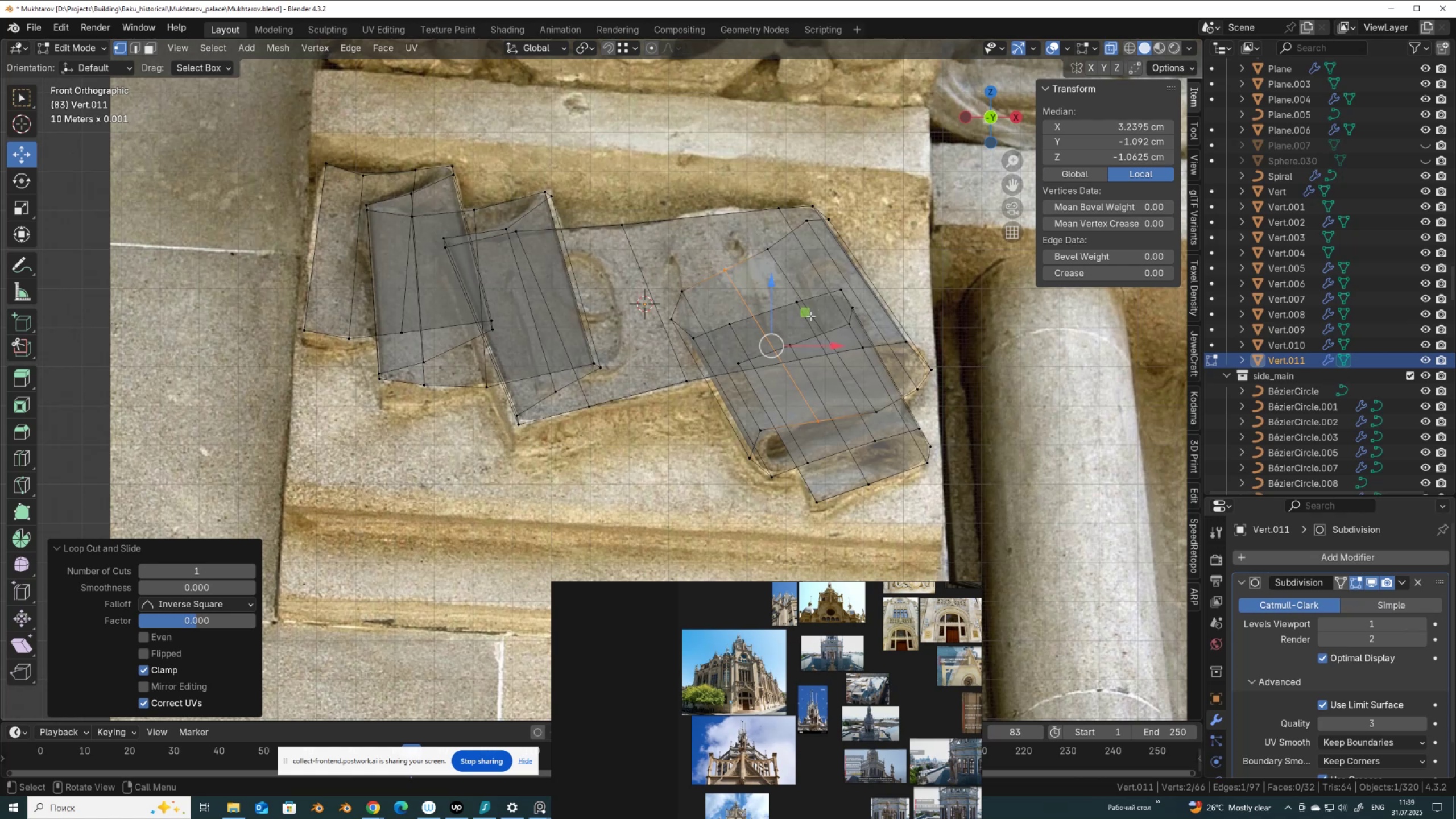 
left_click_drag(start_coordinate=[805, 313], to_coordinate=[805, 293])
 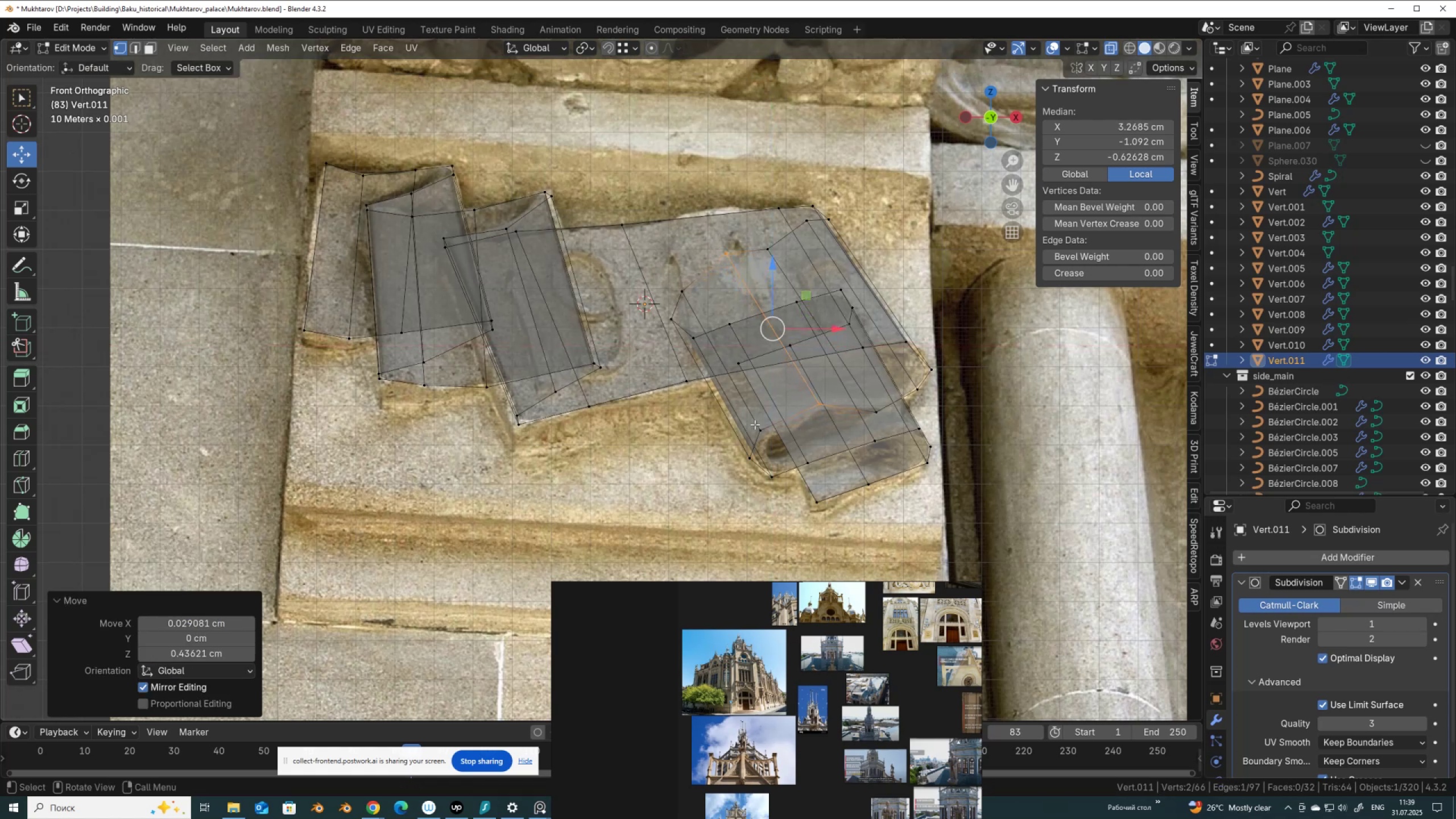 
hold_key(key=AltLeft, duration=0.45)
left_click([755, 419])
 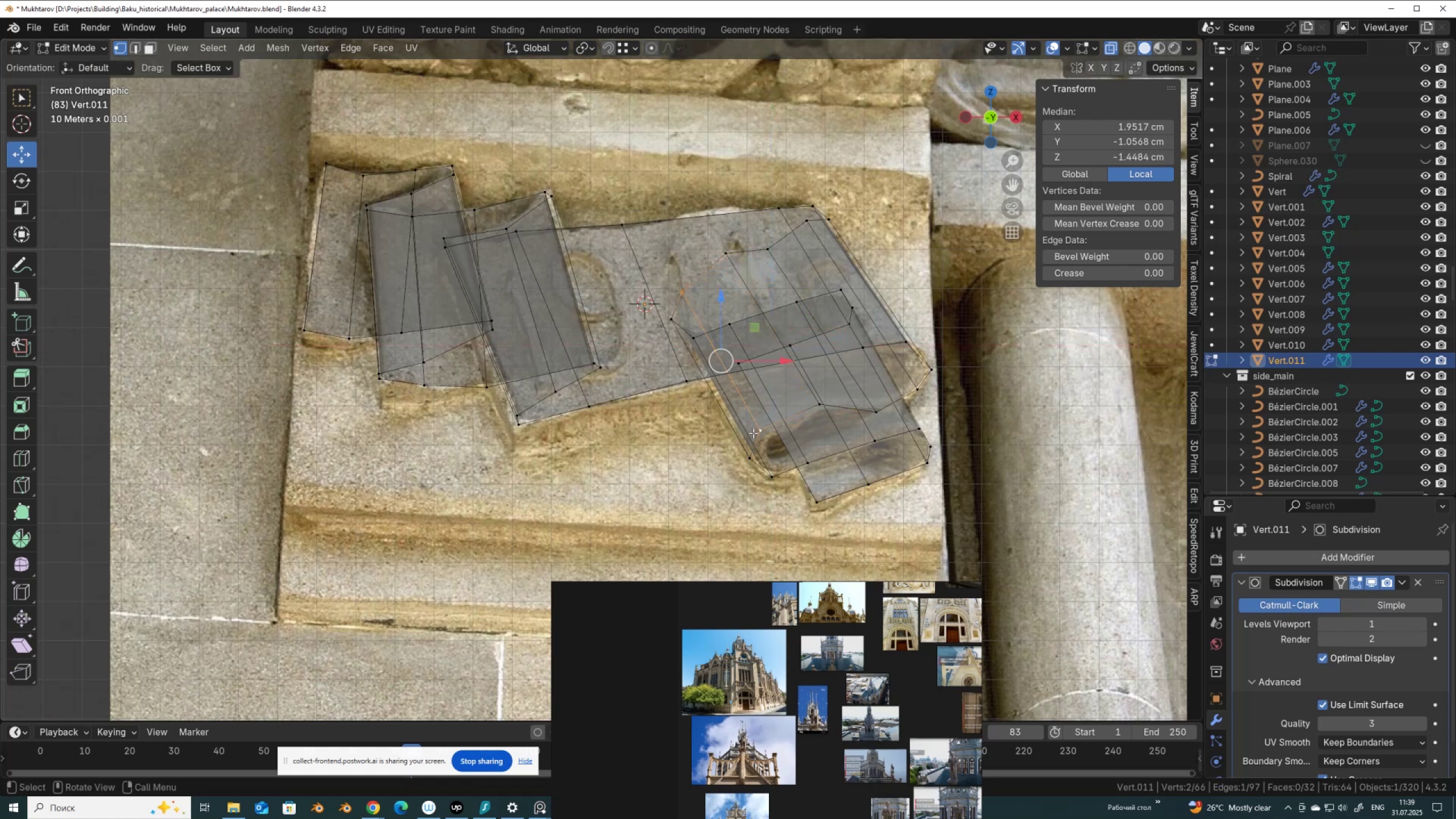 
hold_key(key=AltLeft, duration=0.7)
hold_key(key=ShiftLeft, duration=0.67)
left_click([735, 437])
 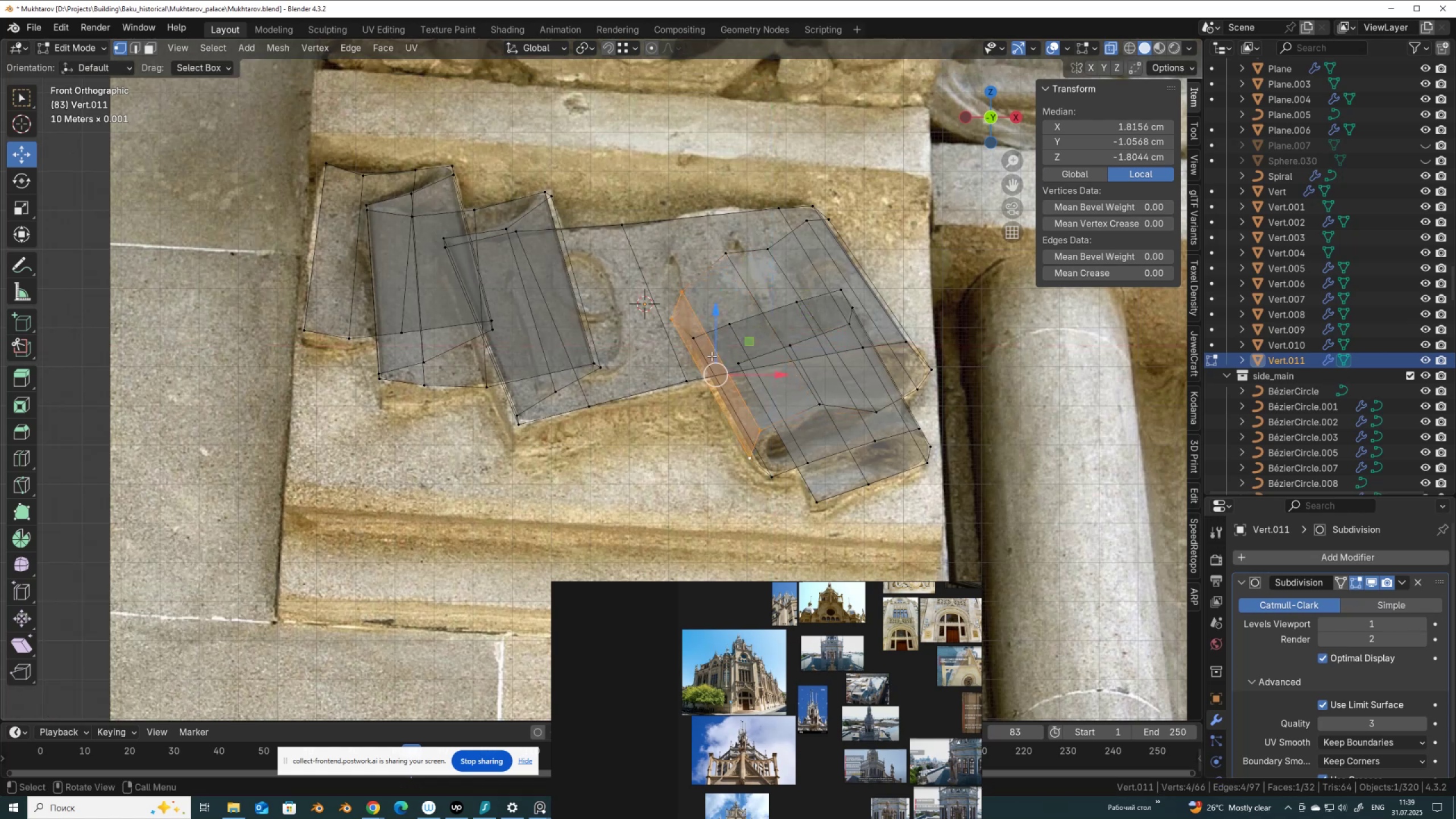 
left_click_drag(start_coordinate=[748, 341], to_coordinate=[755, 351])
 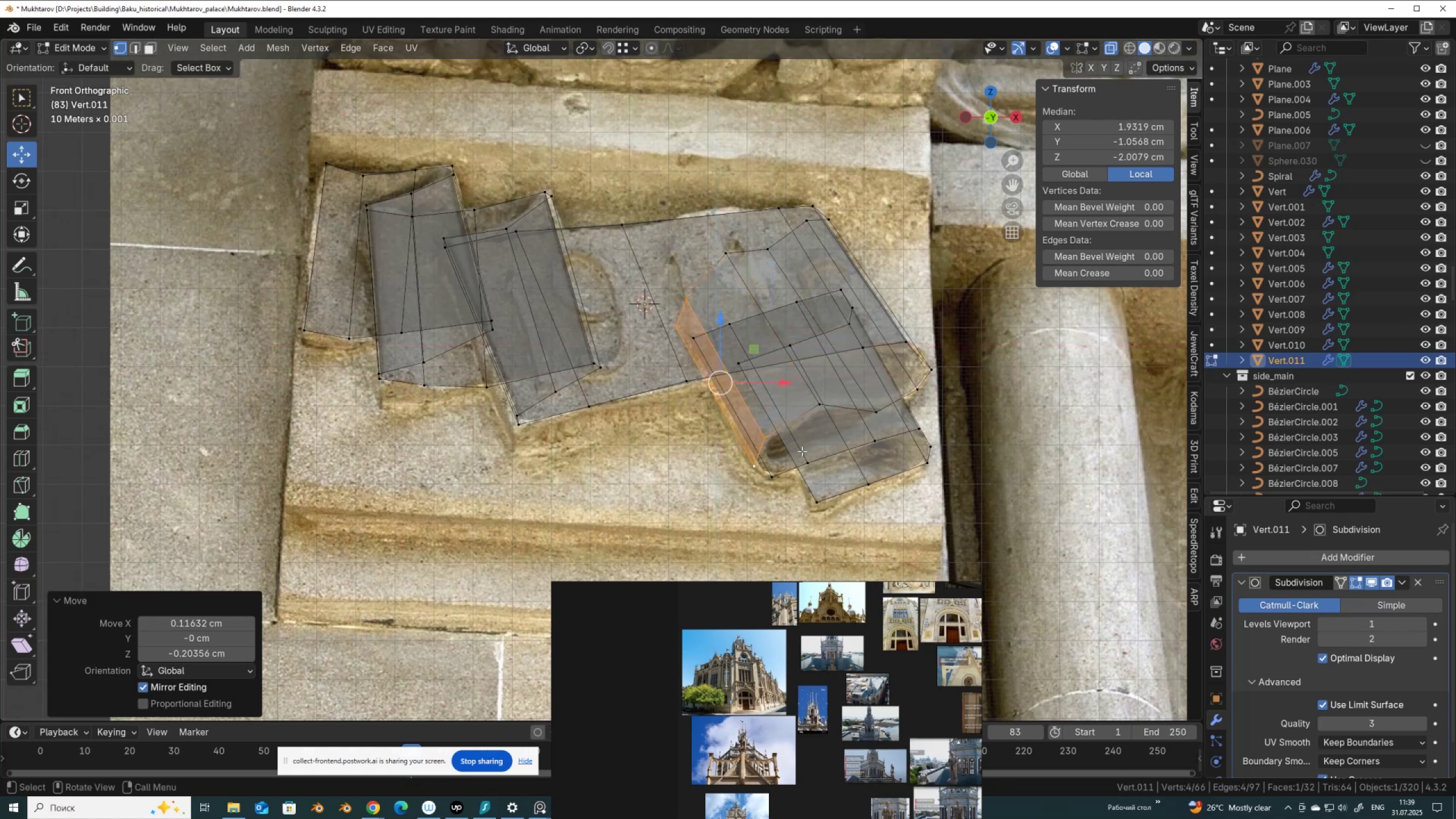 
hold_key(key=AltLeft, duration=0.42)
left_click([802, 451])
 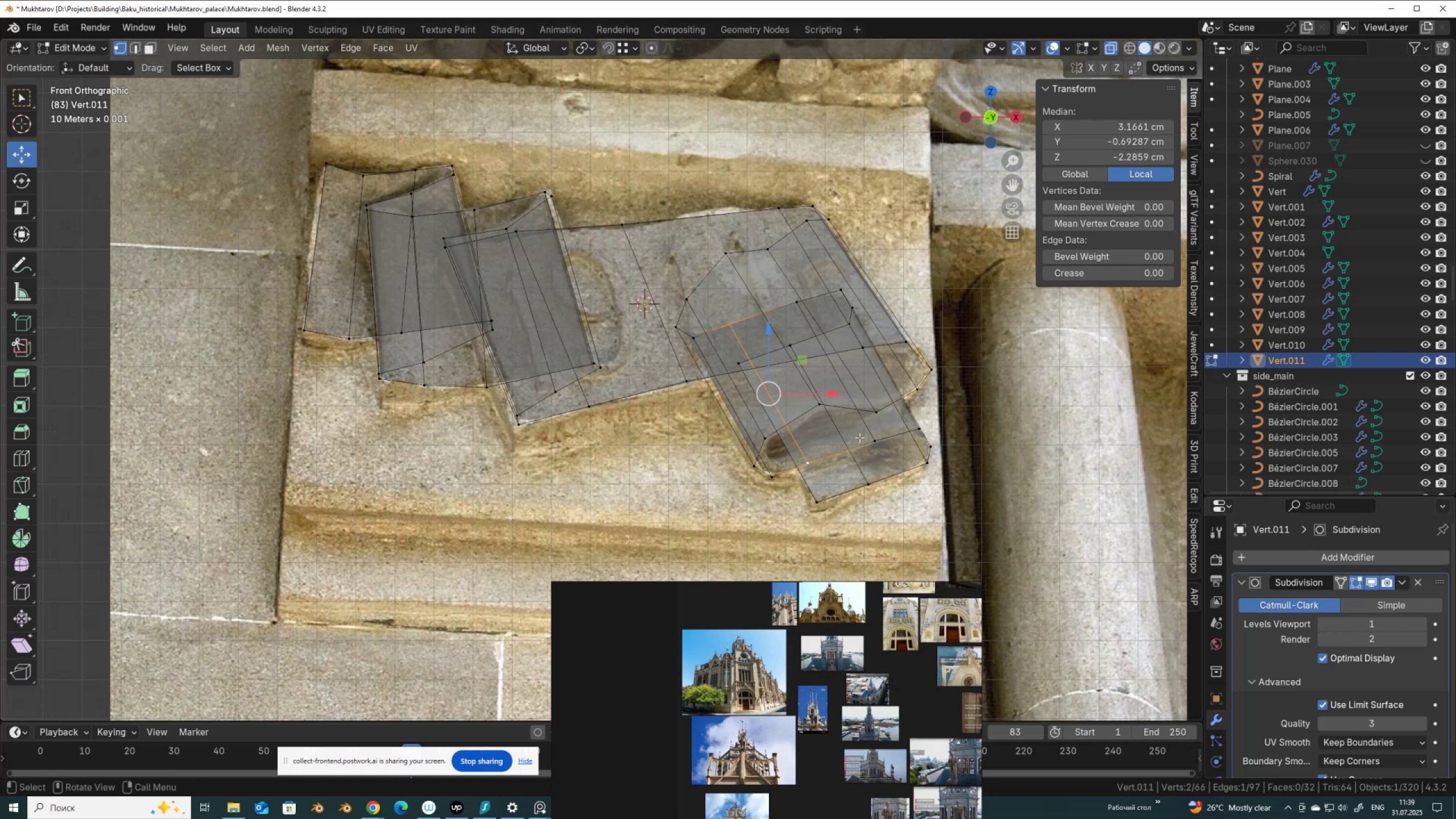 
hold_key(key=ShiftLeft, duration=0.51)
hold_key(key=AltLeft, duration=0.48)
left_click([863, 431])
 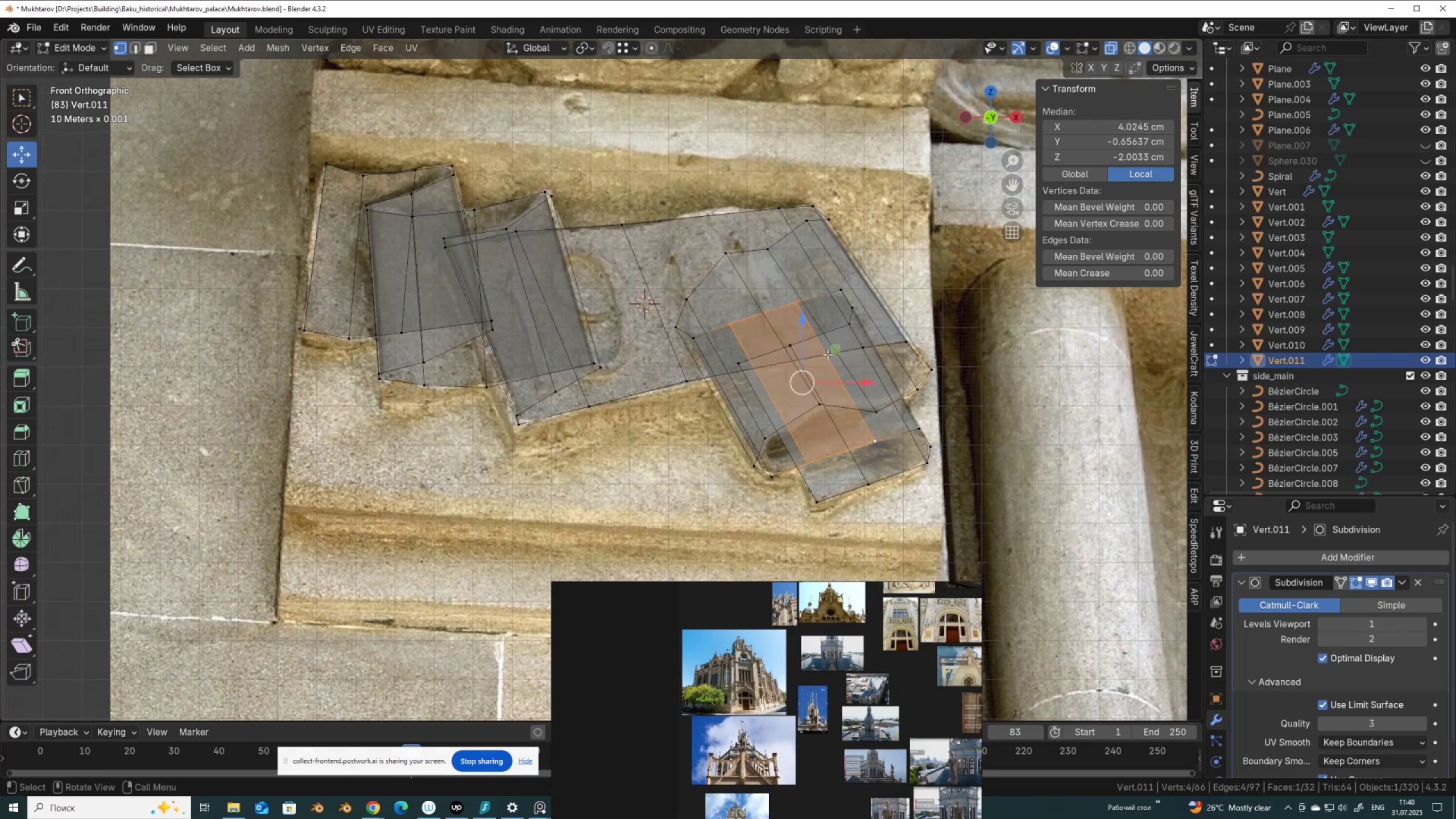 
left_click_drag(start_coordinate=[839, 350], to_coordinate=[839, 346])
 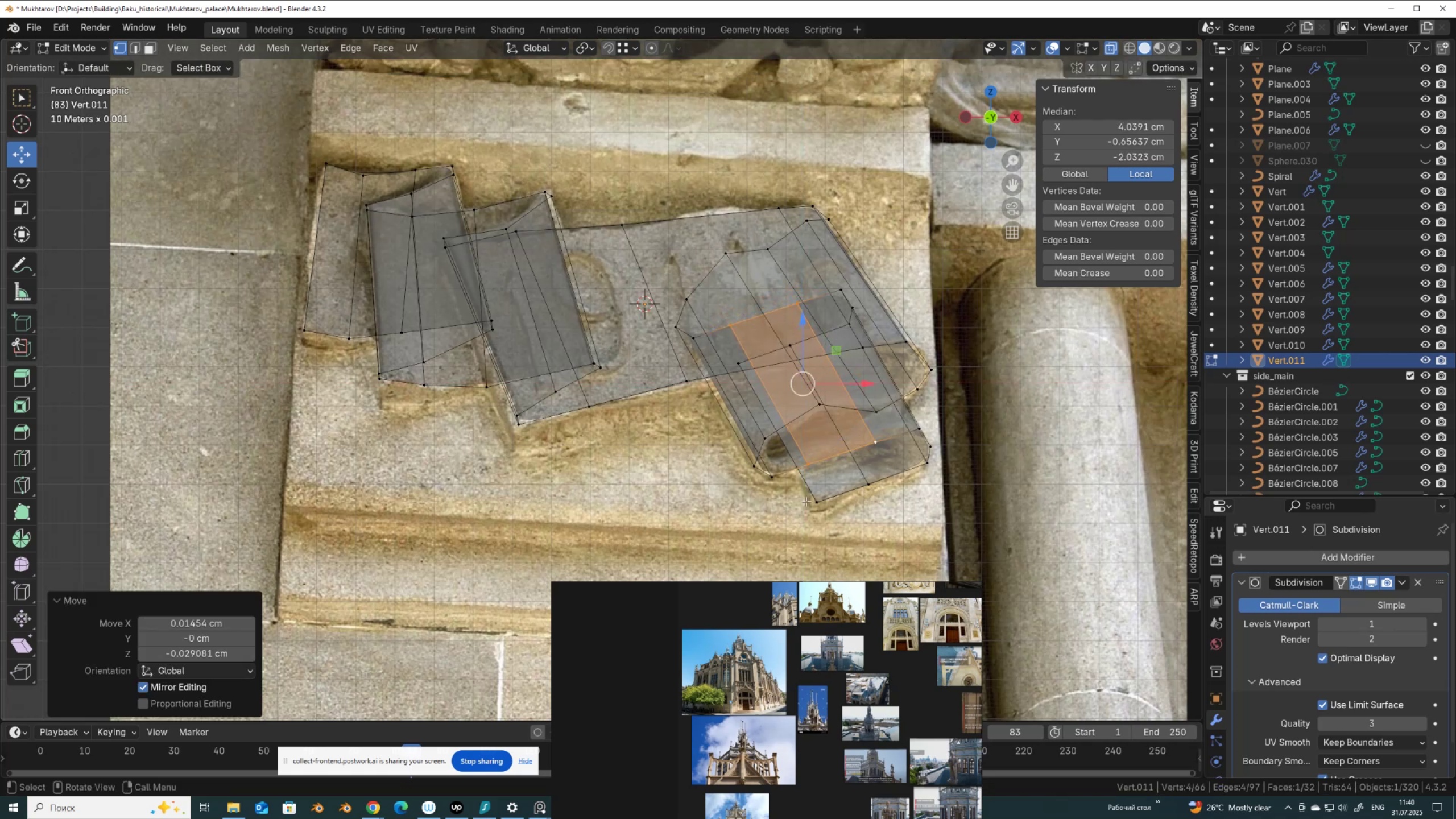 
hold_key(key=AltLeft, duration=0.38)
left_click([814, 493])
 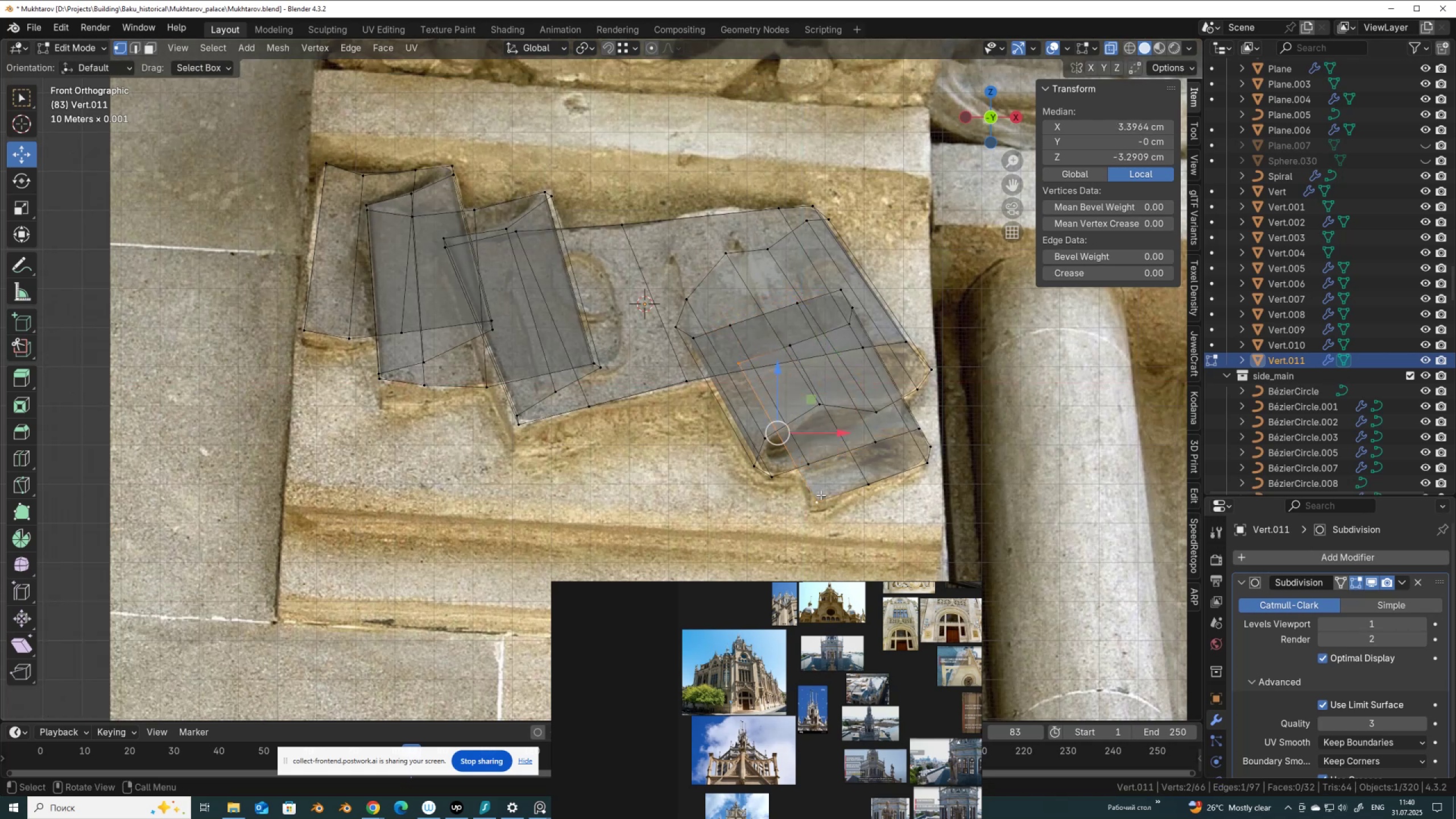 
left_click([821, 495])
 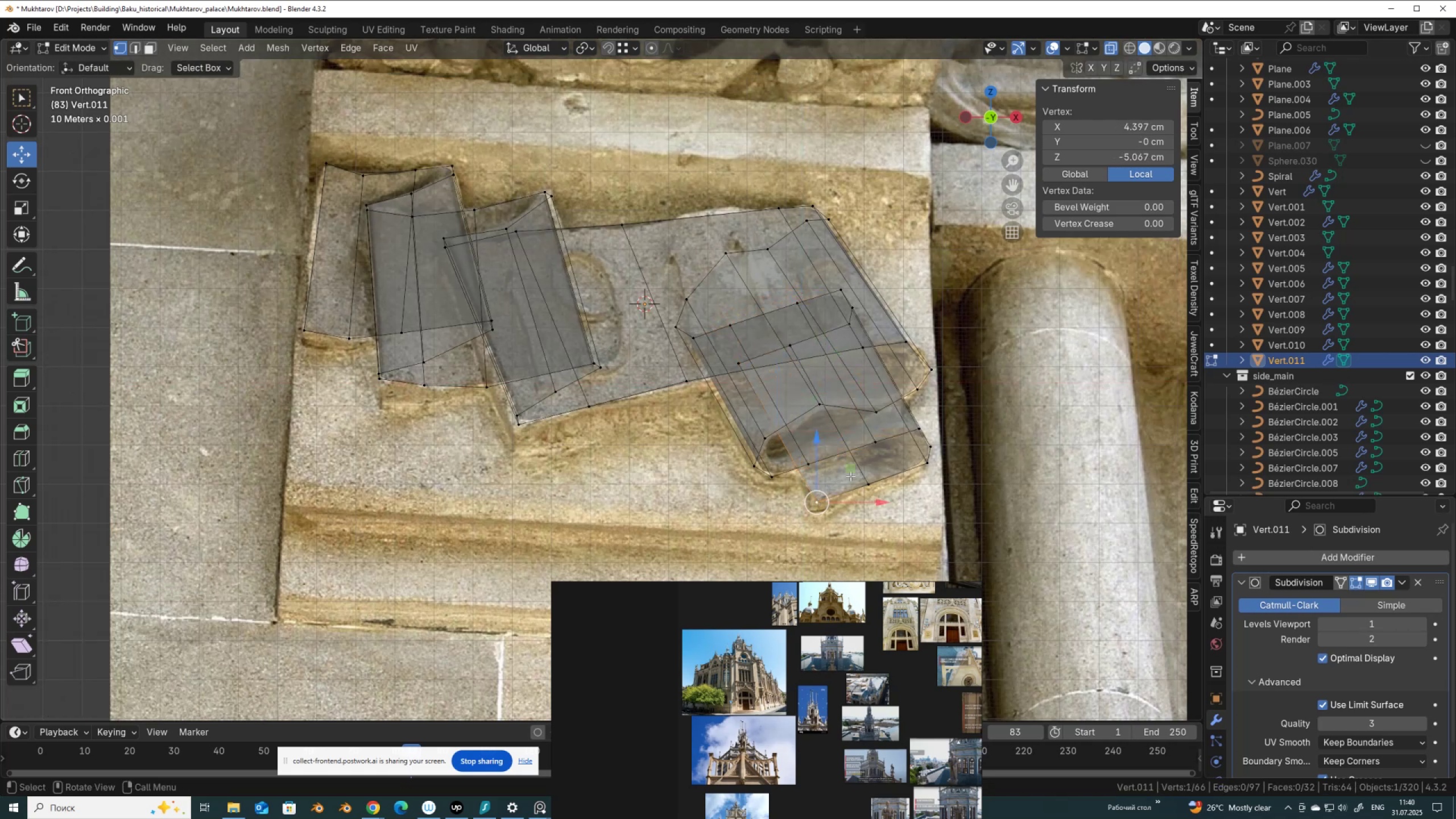 
left_click_drag(start_coordinate=[853, 469], to_coordinate=[848, 481])
 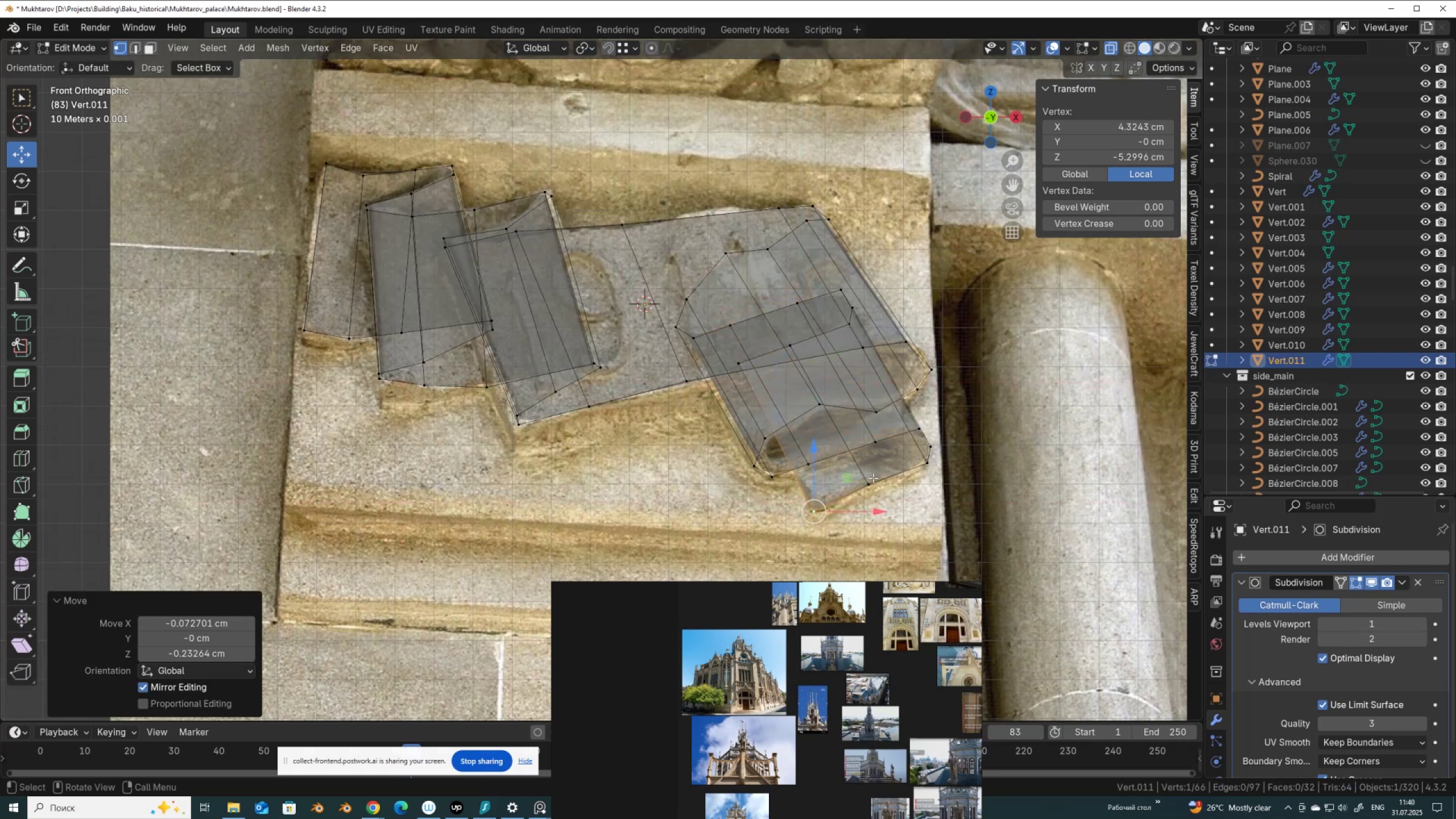 
left_click([873, 478])
 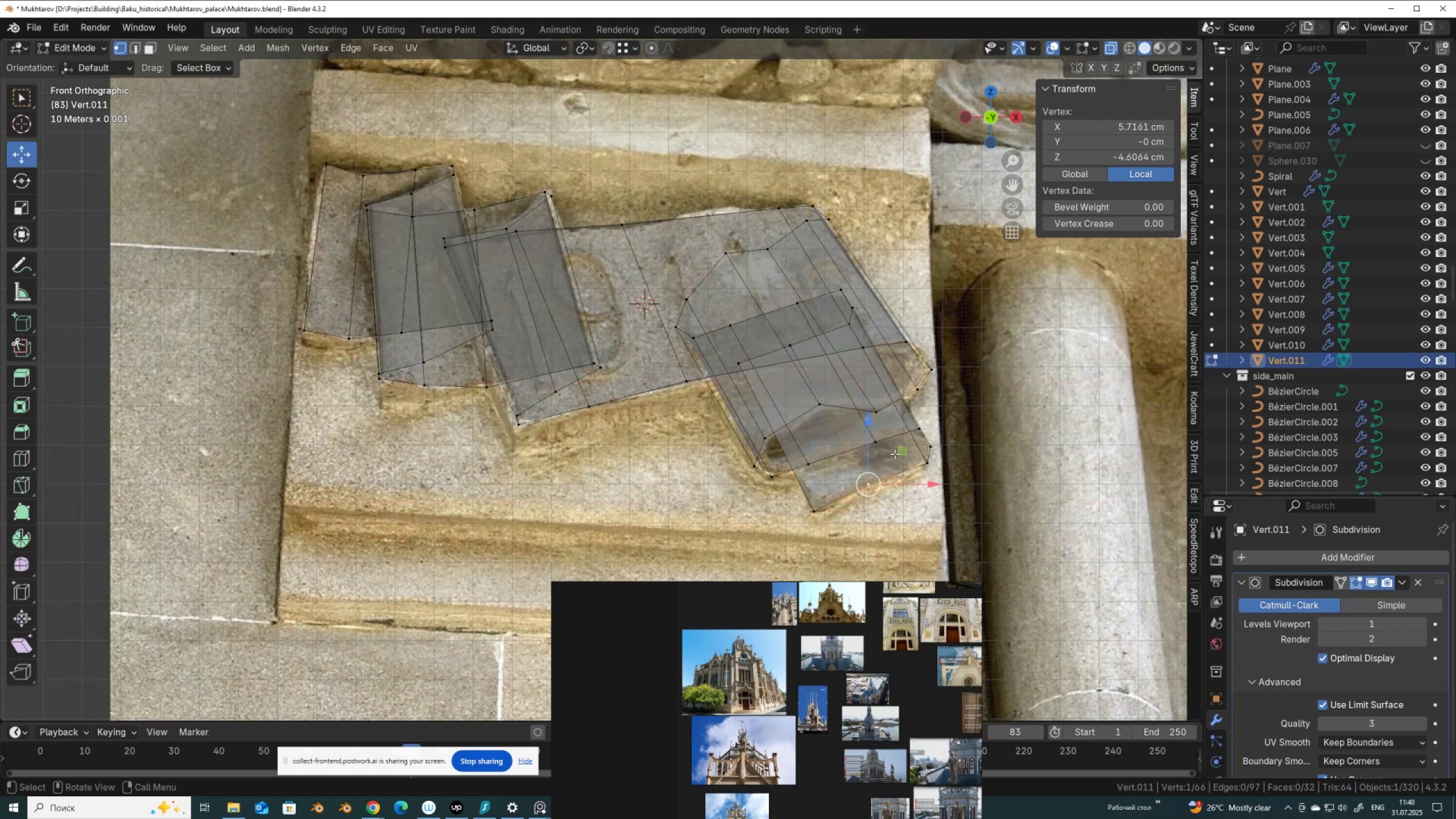 
left_click_drag(start_coordinate=[903, 450], to_coordinate=[908, 460])
 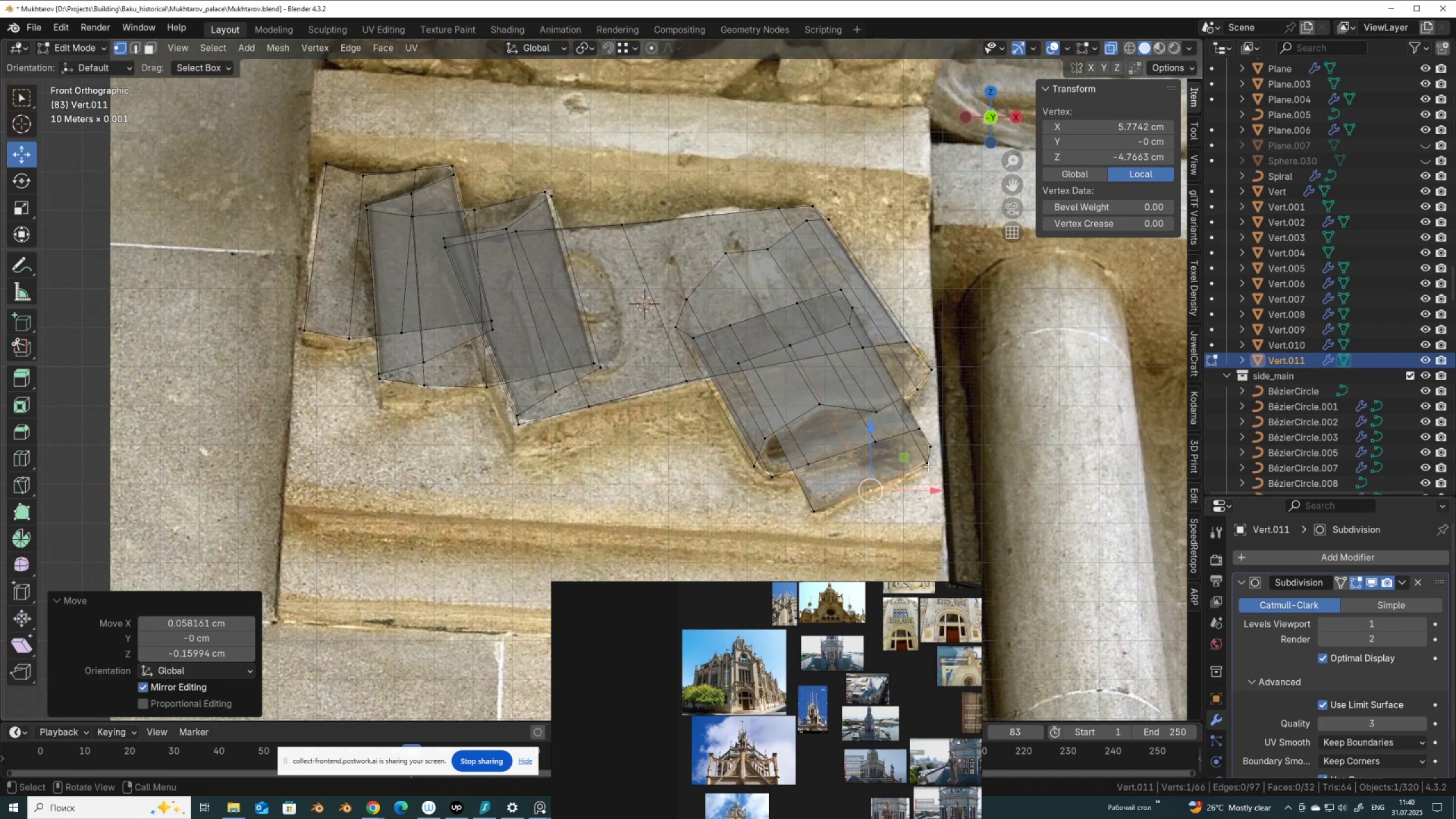 
left_click([928, 466])
 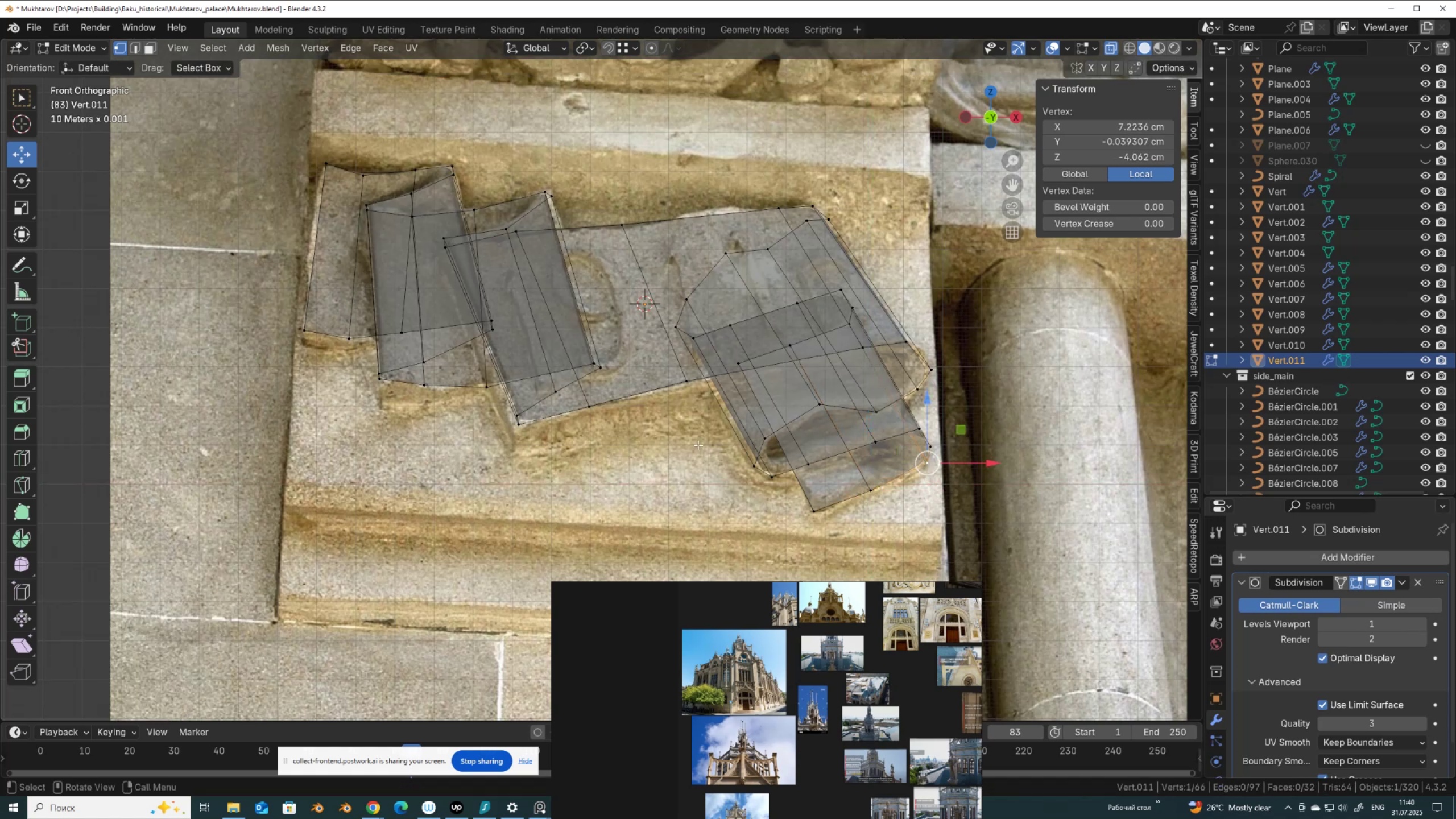 
hold_key(key=AltLeft, duration=0.54)
 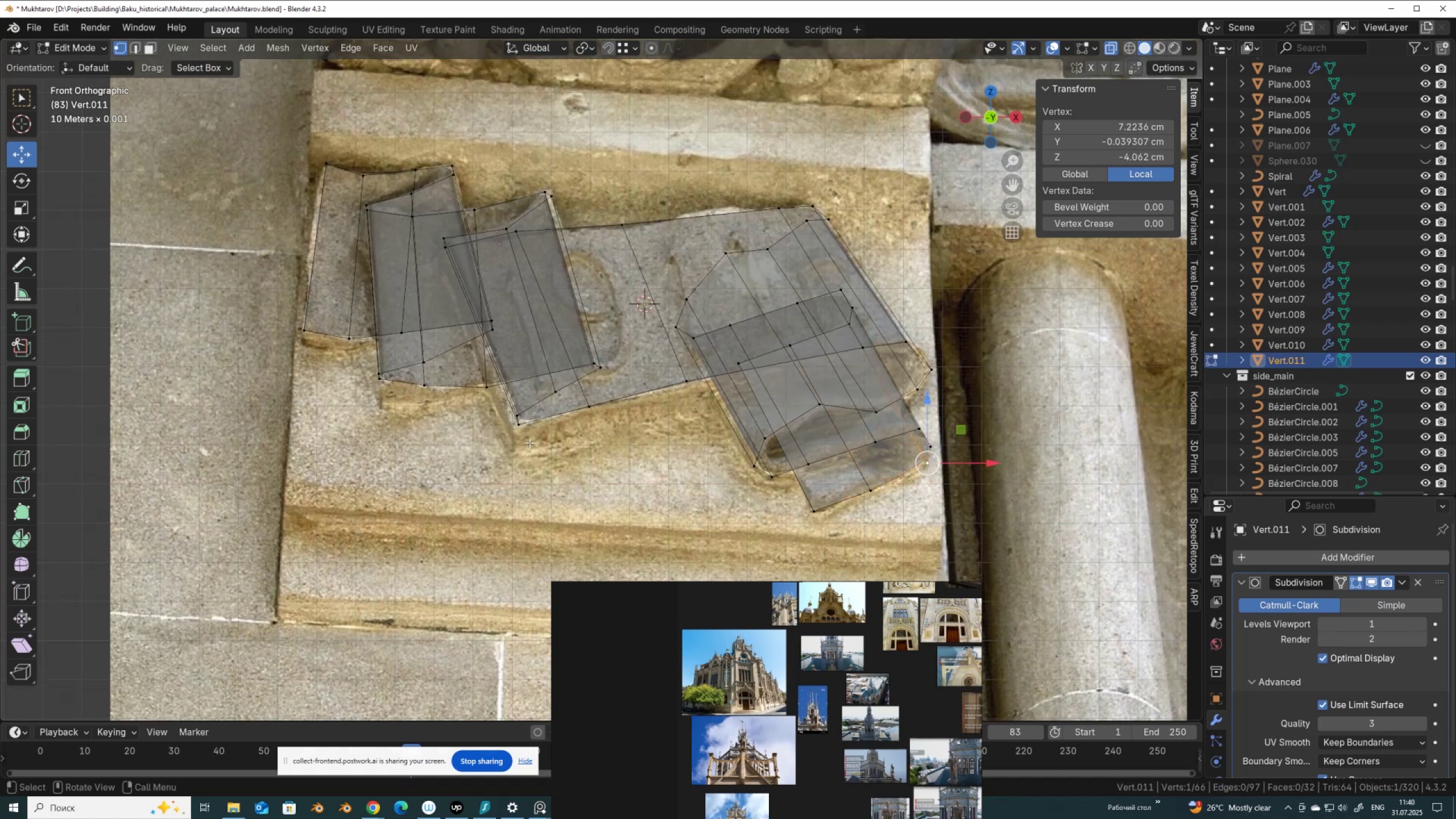 
left_click_drag(start_coordinate=[532, 439], to_coordinate=[528, 419])
 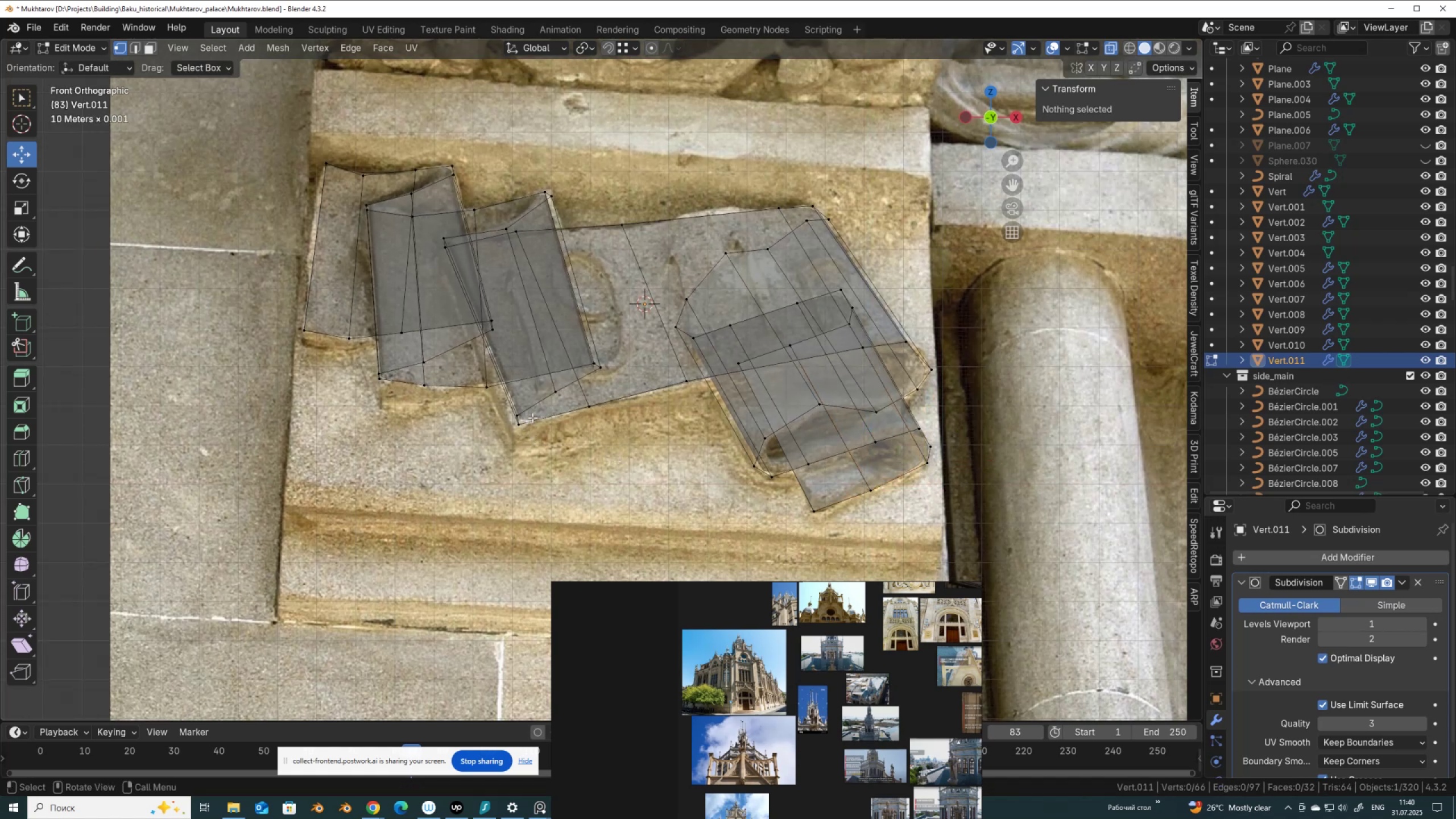 
left_click_drag(start_coordinate=[539, 429], to_coordinate=[507, 435])
 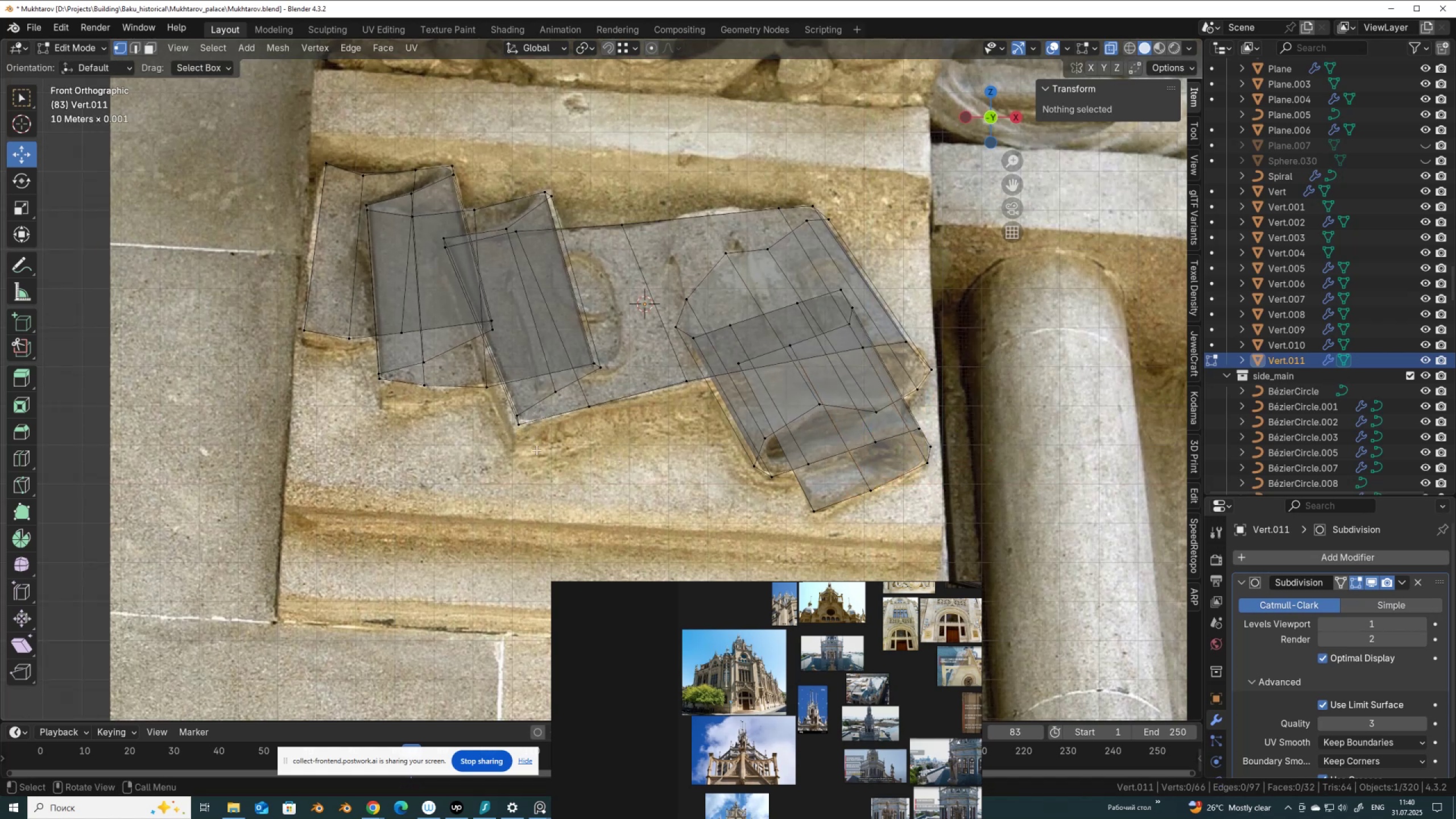 
left_click_drag(start_coordinate=[521, 430], to_coordinate=[503, 405])
 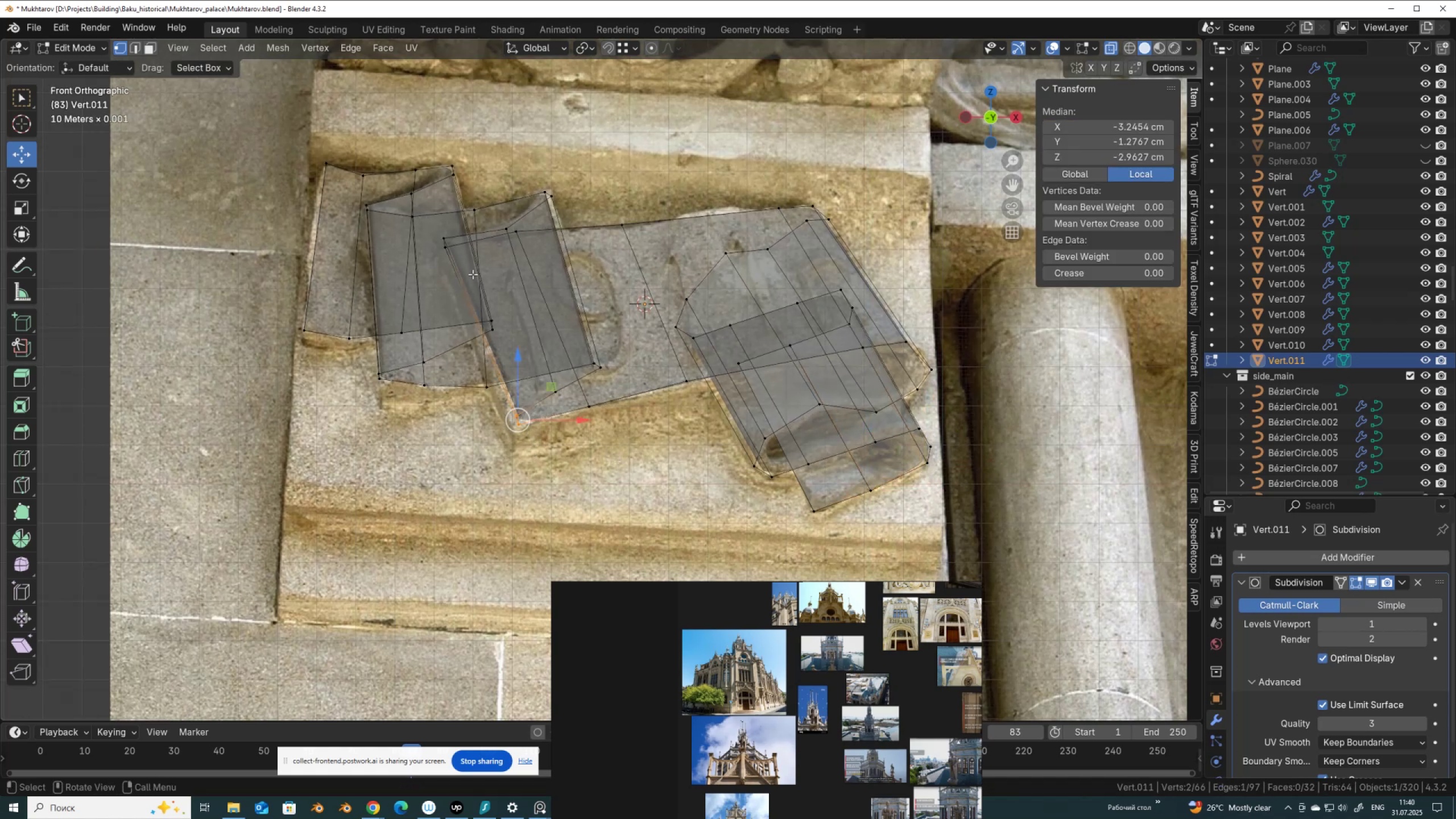 
hold_key(key=ShiftLeft, duration=0.92)
left_click_drag(start_coordinate=[434, 230], to_coordinate=[463, 274])
 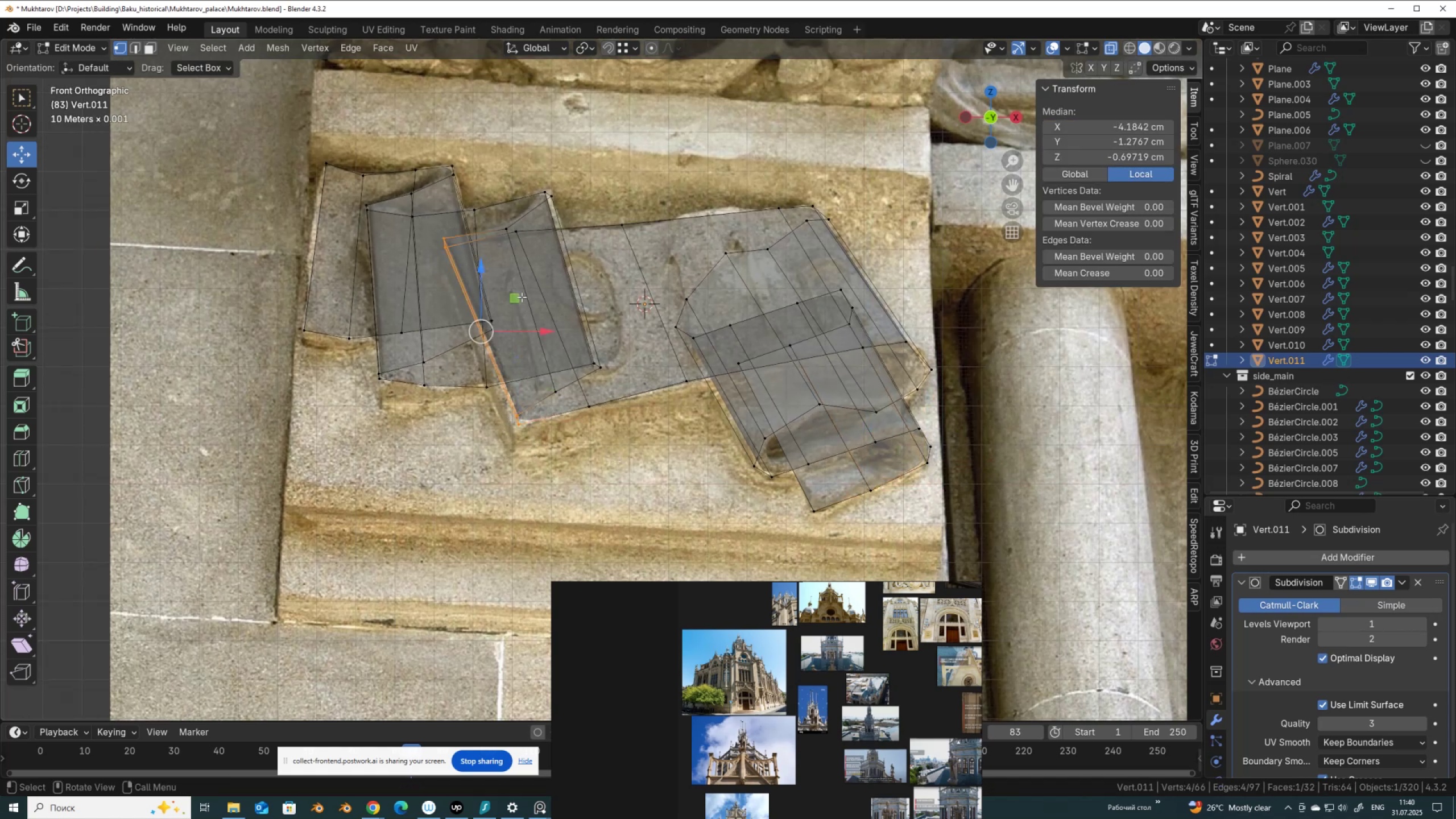 
left_click_drag(start_coordinate=[520, 303], to_coordinate=[512, 317])
 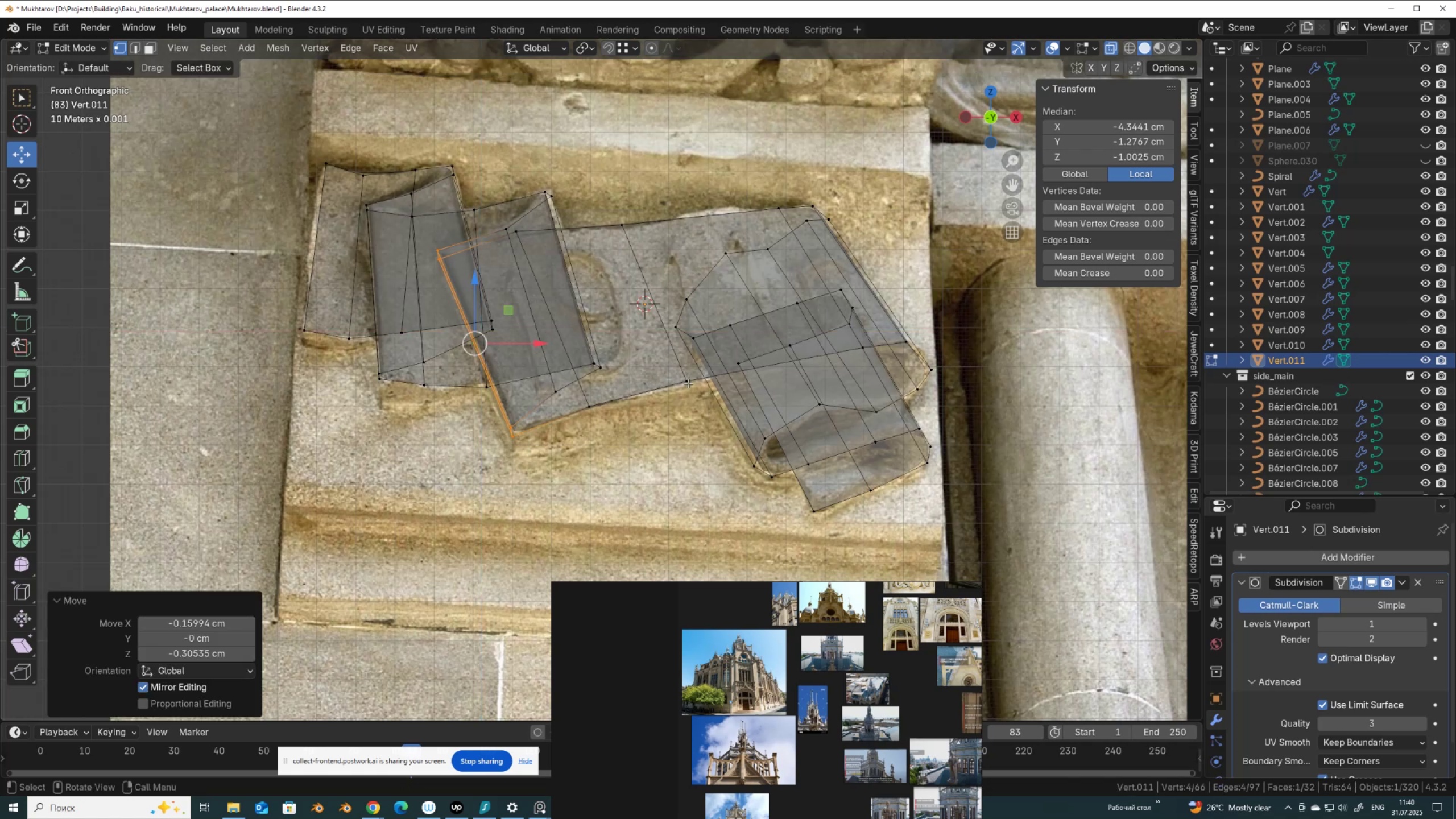 
left_click([689, 386])
 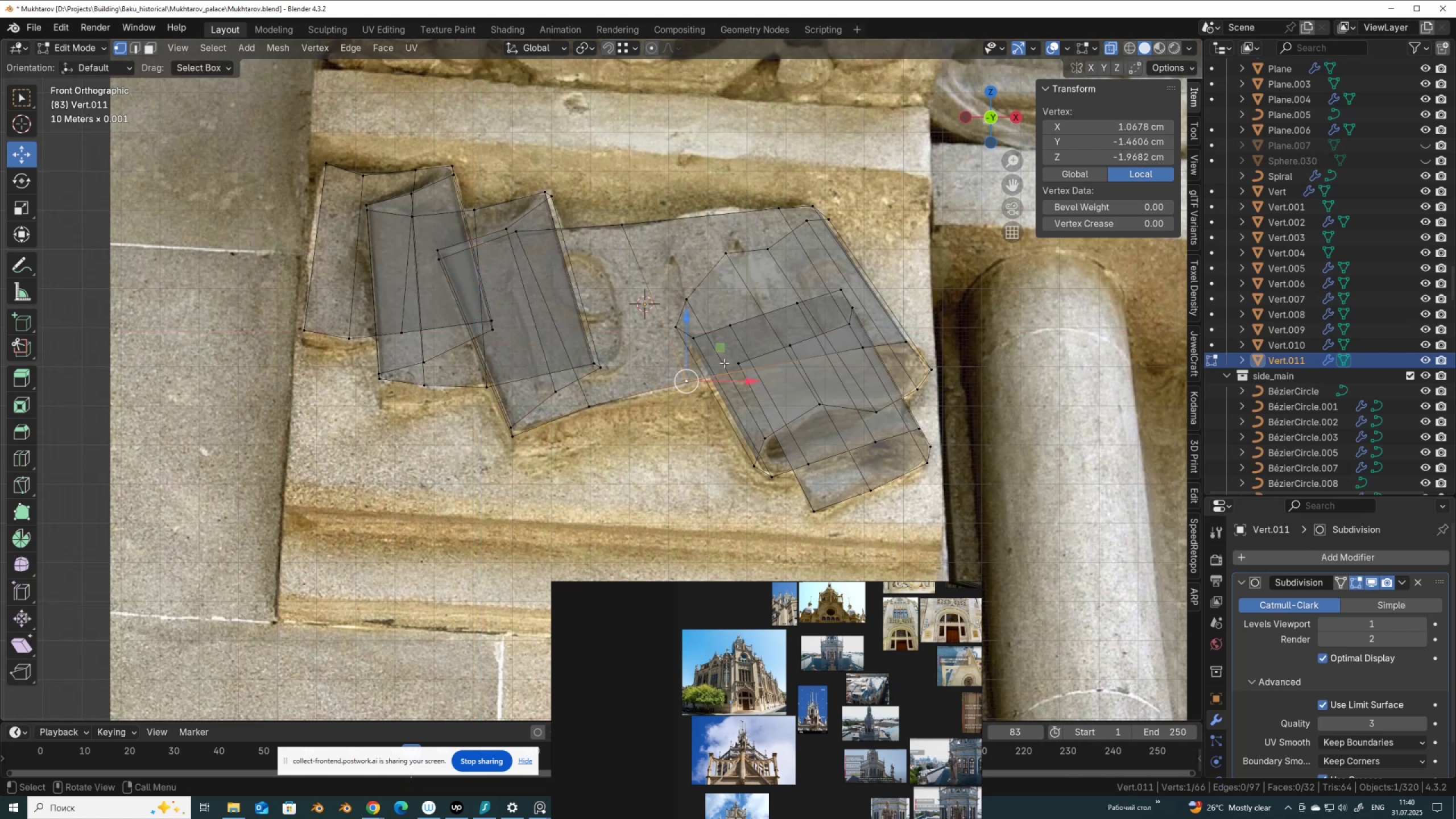 
left_click_drag(start_coordinate=[725, 350], to_coordinate=[729, 362])
 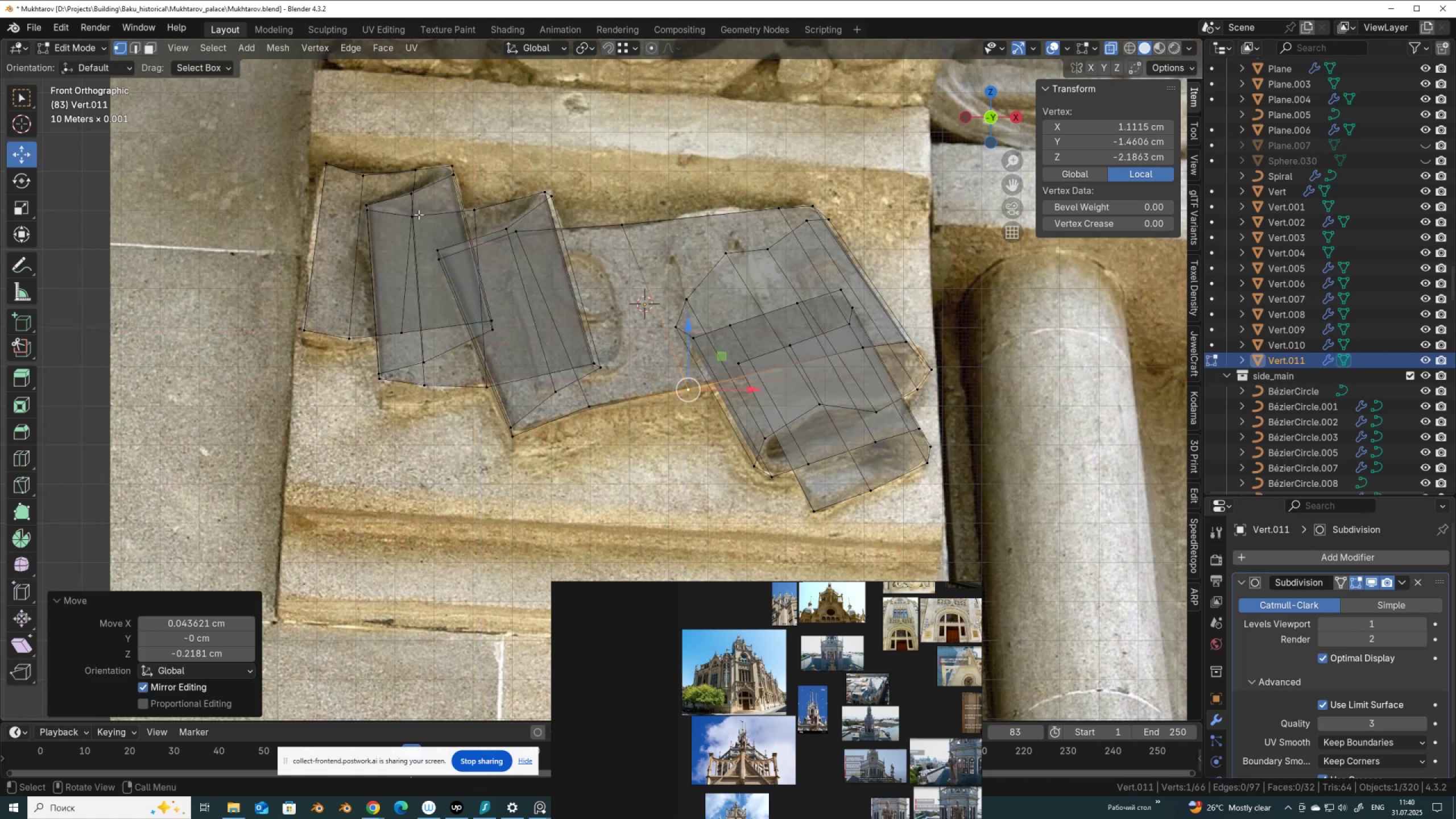 
wait(7.97)
 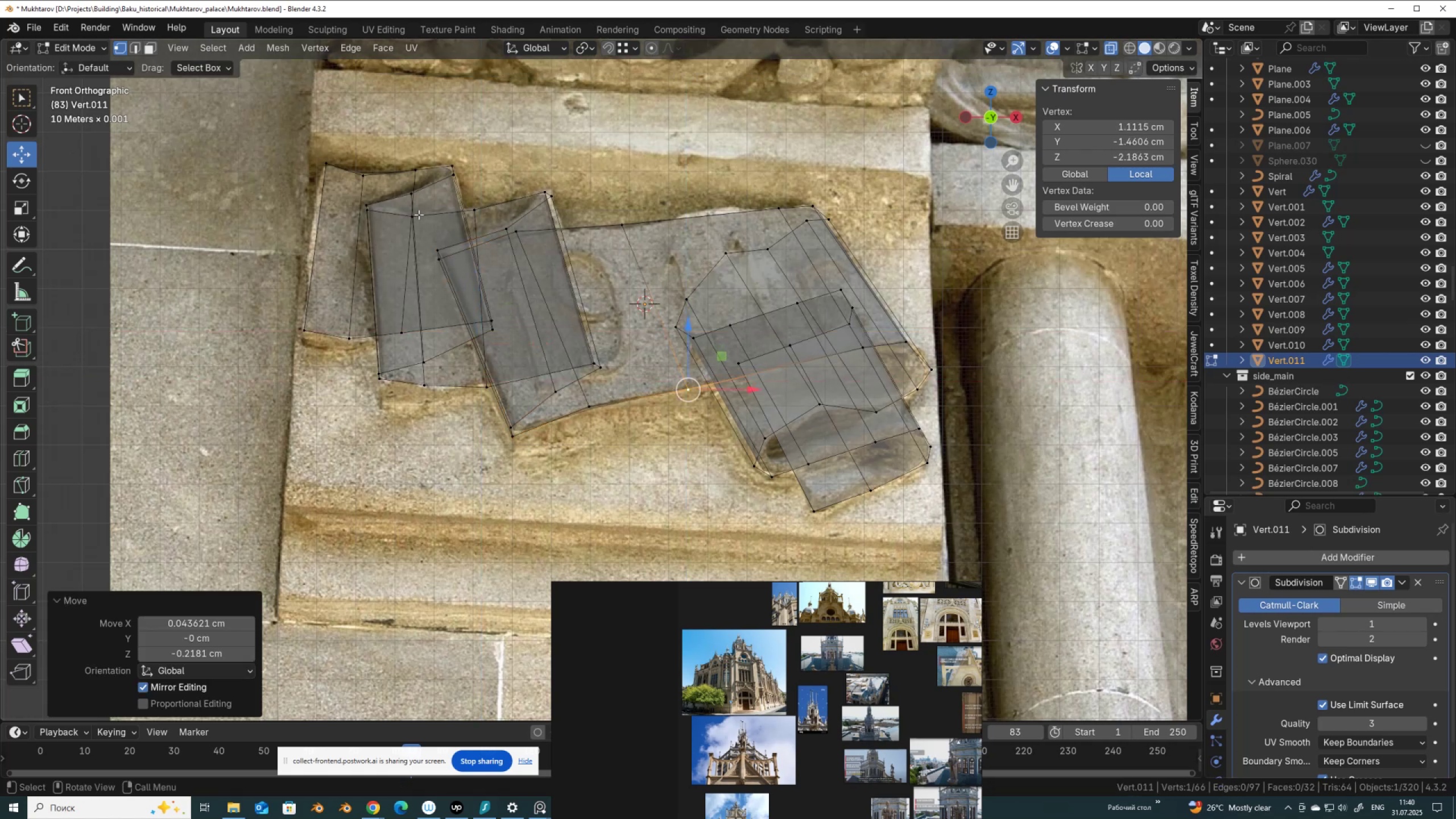 
key(Alt+AltLeft)
 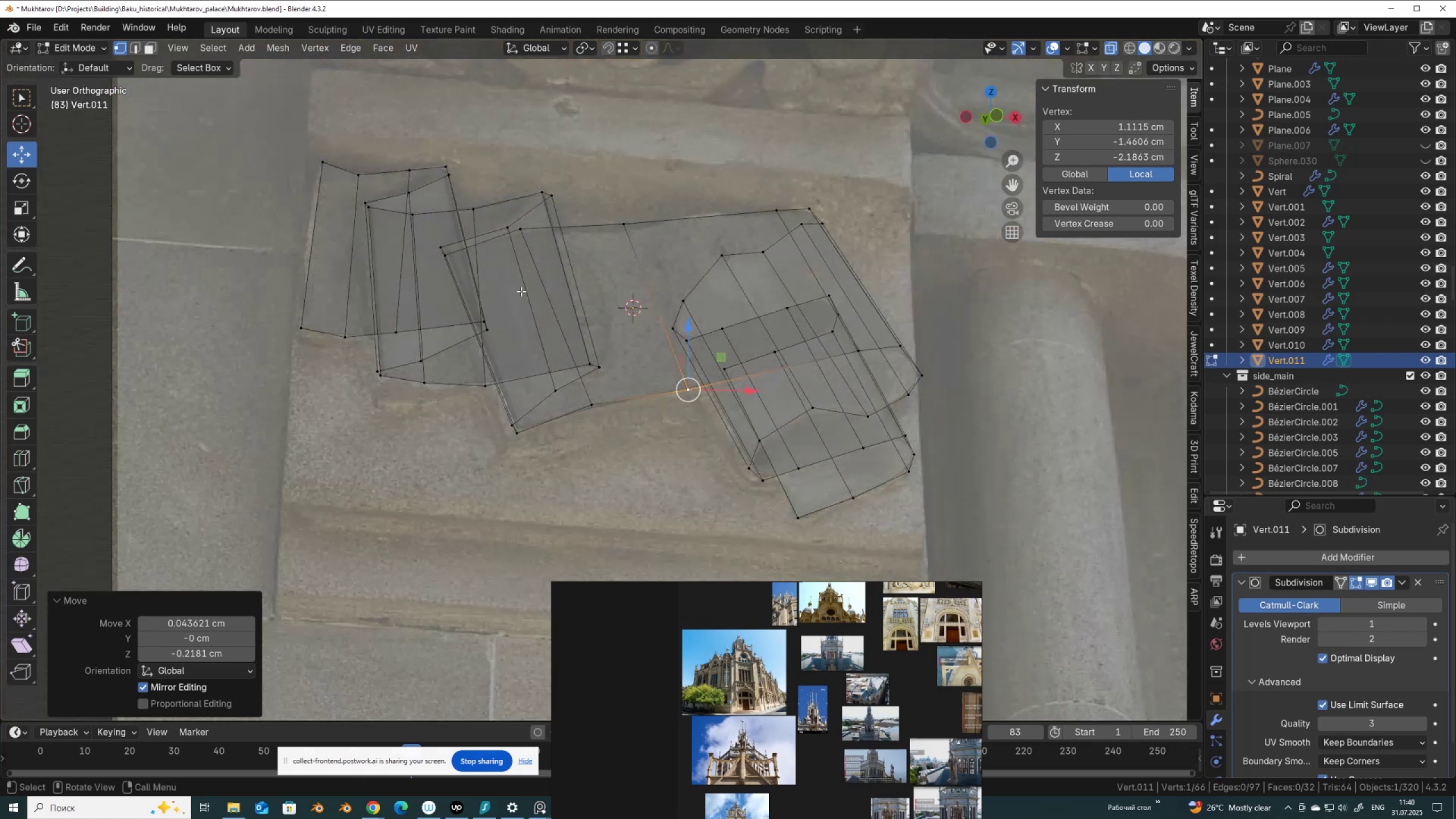 
key(Alt+Z)
 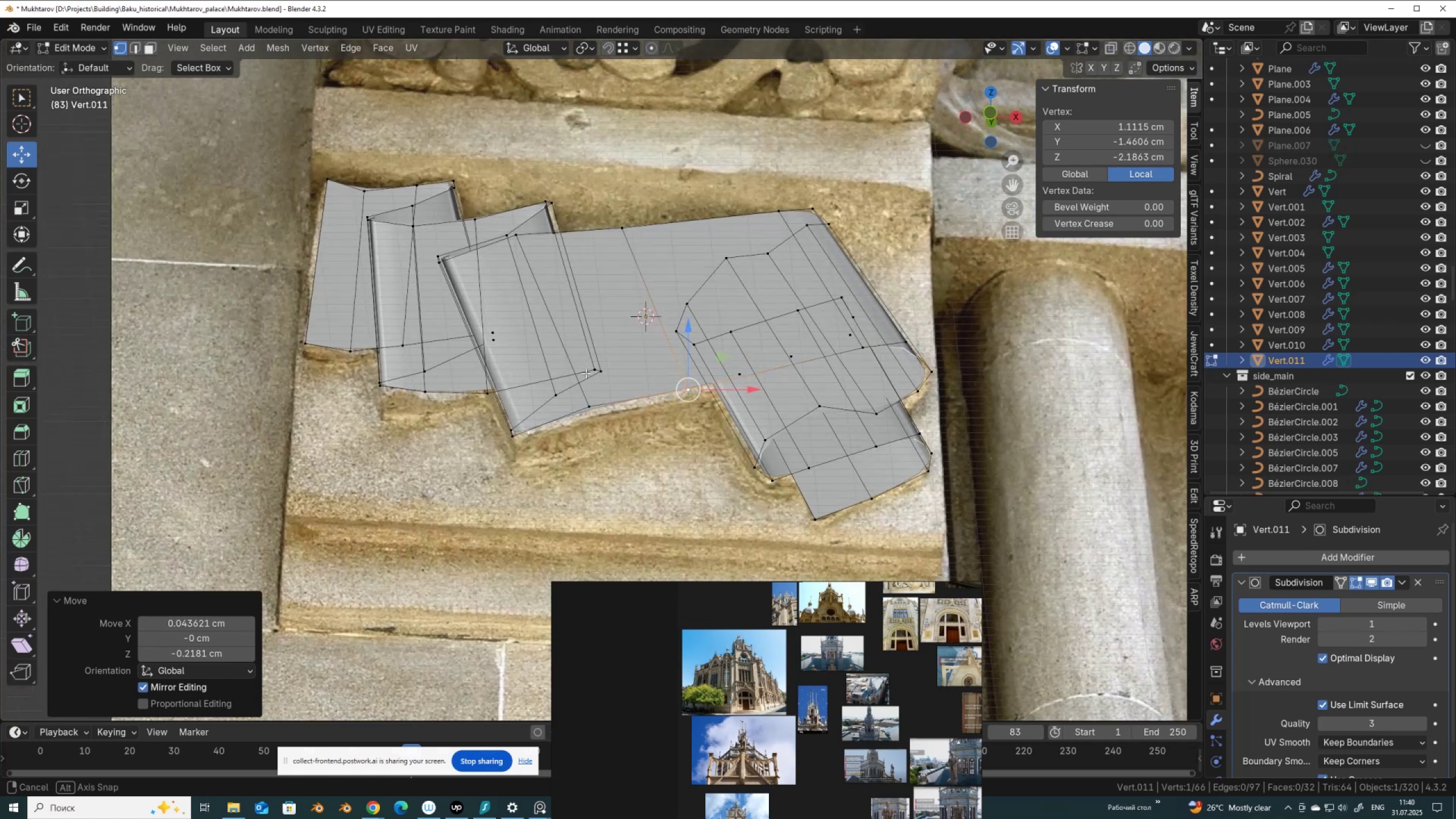 
key(Tab)
 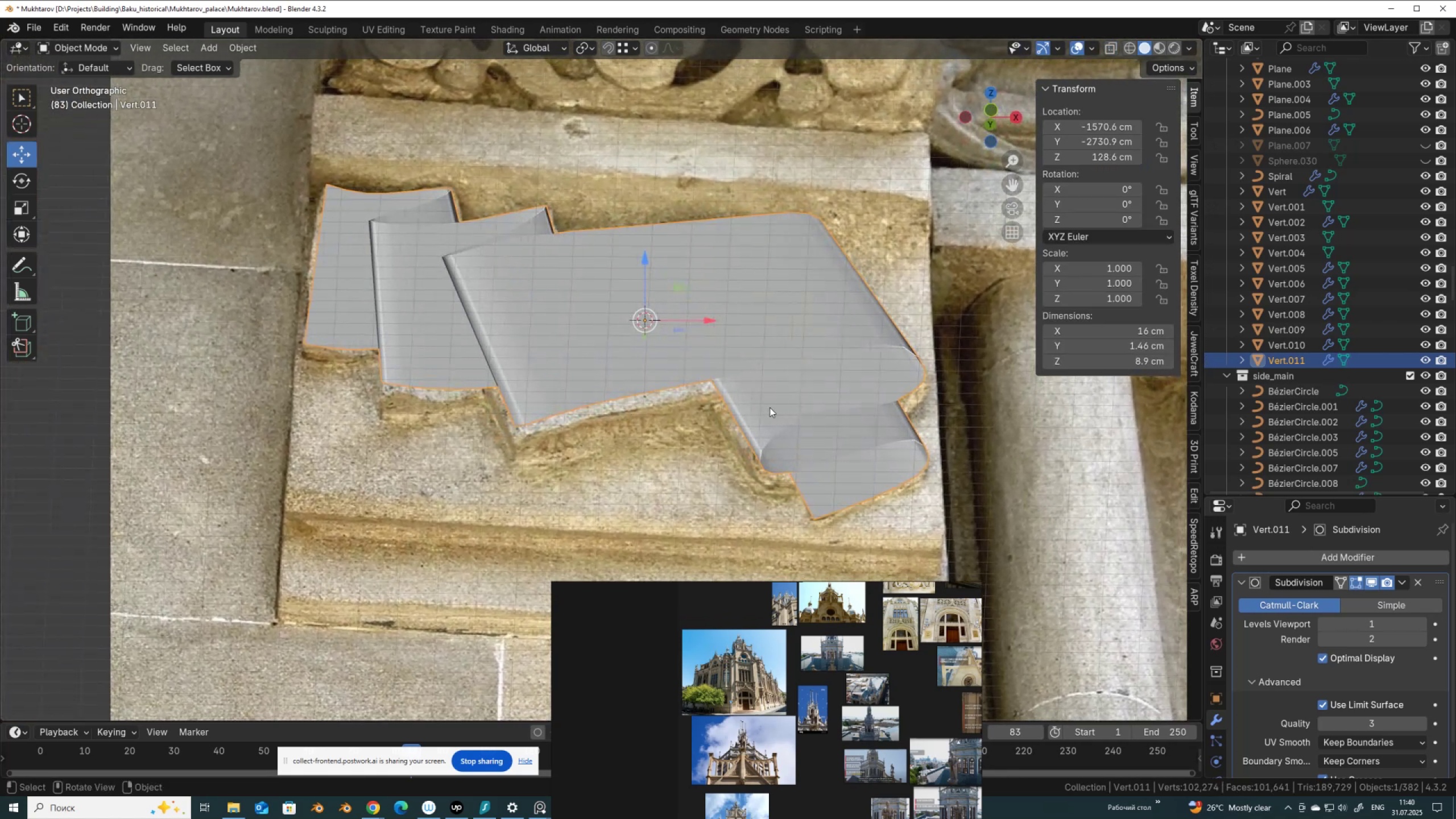 
left_click([1295, 557])
 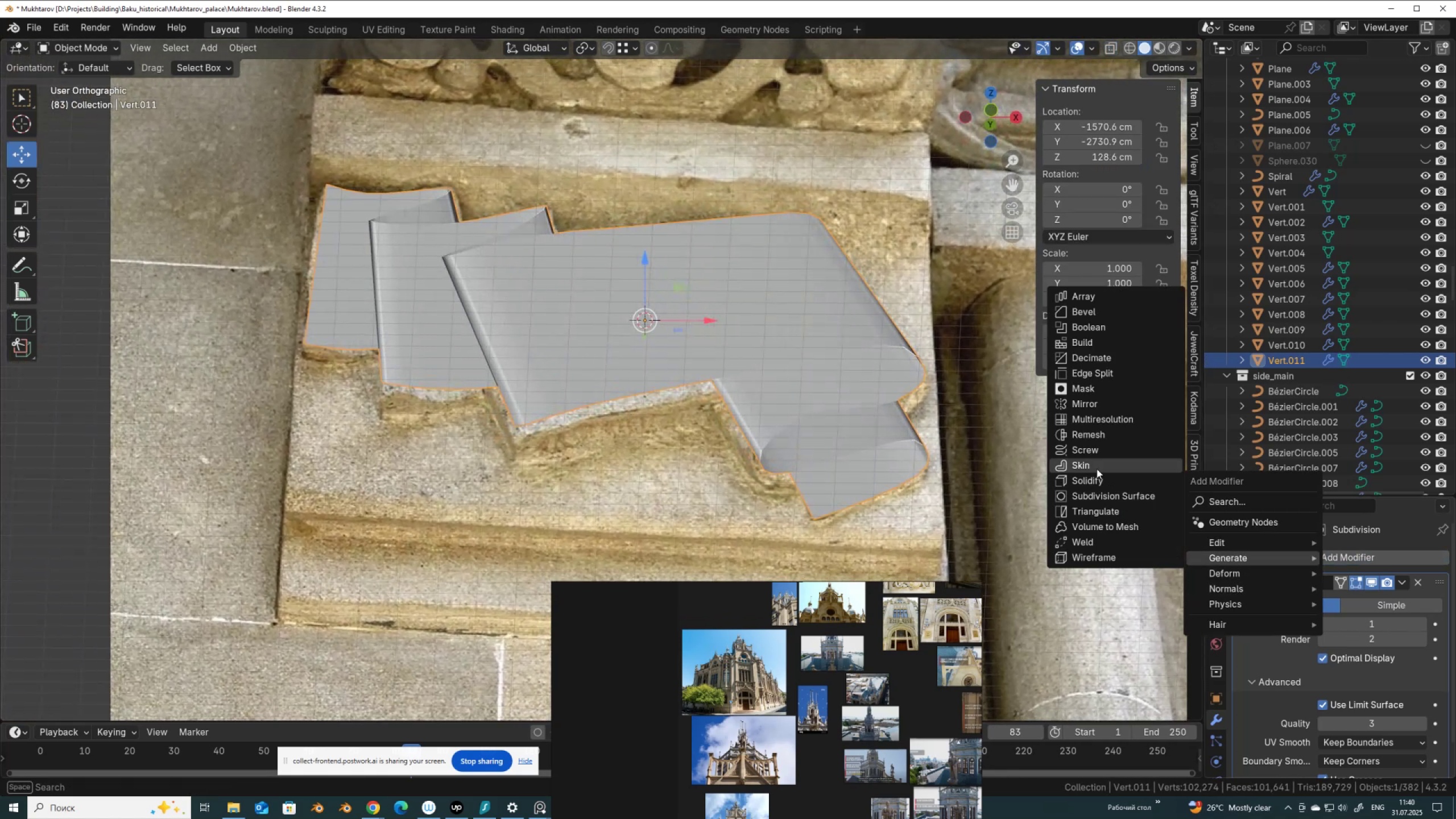 
left_click([1098, 478])
 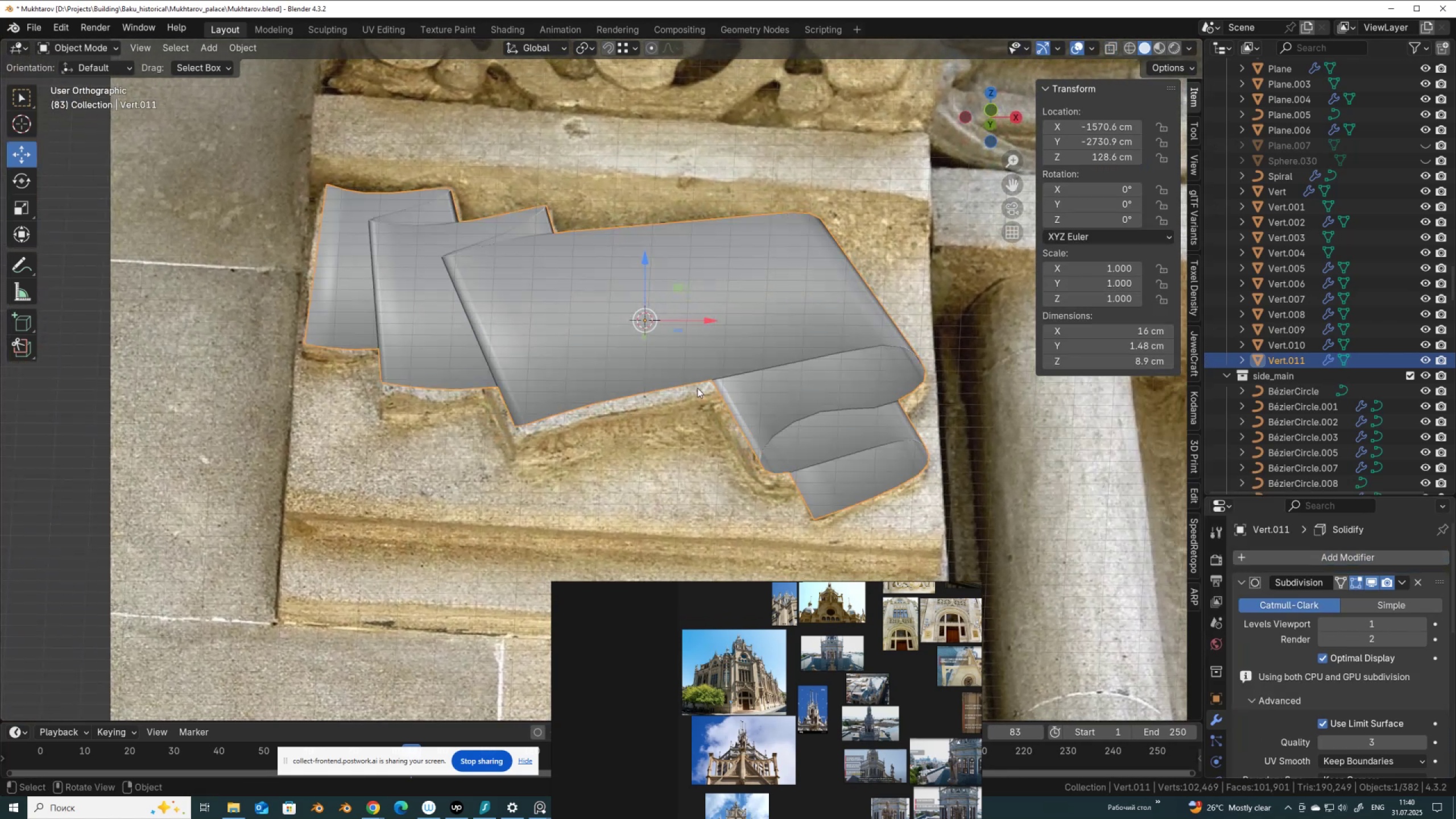 
right_click([691, 345])
 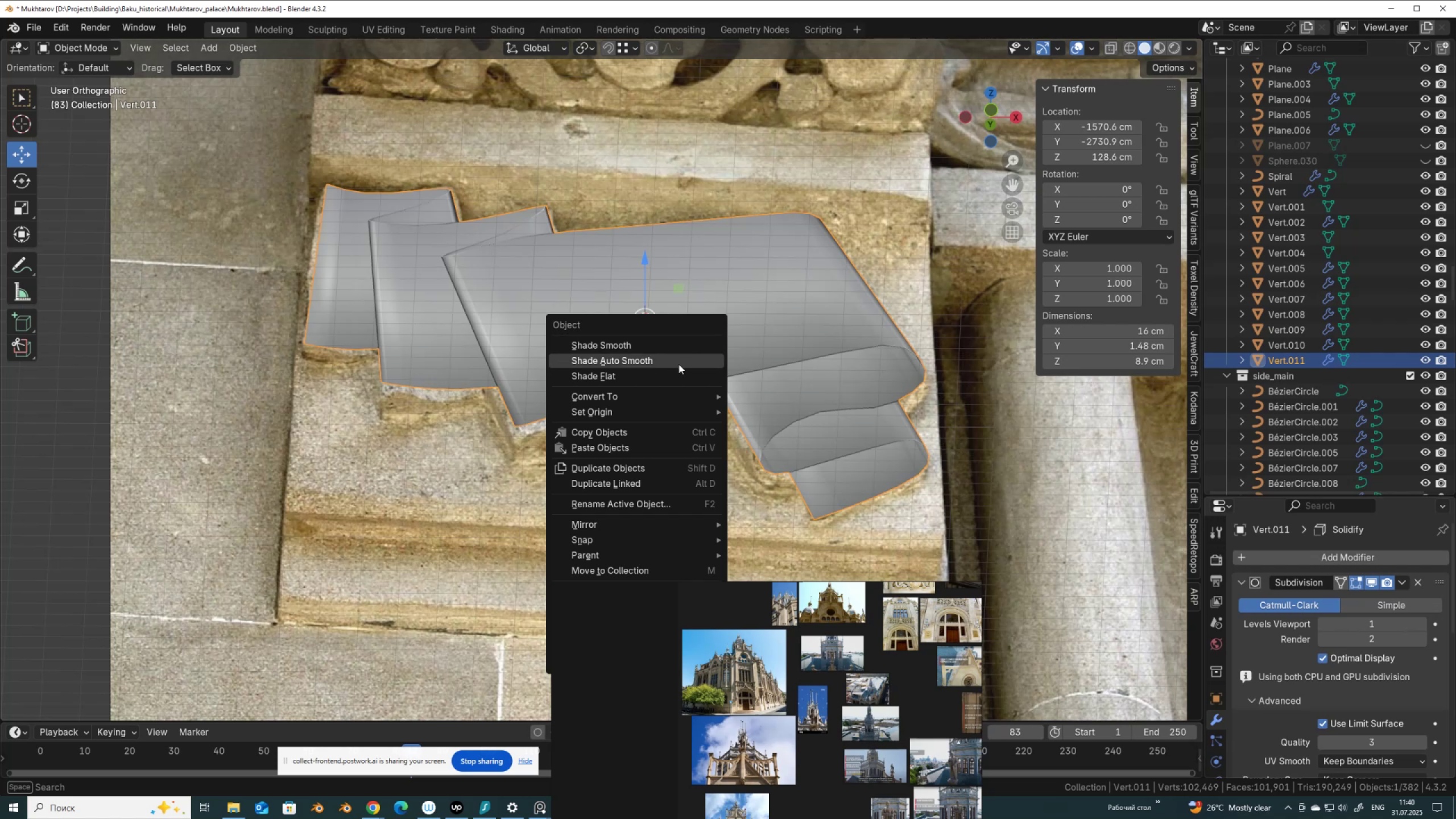 
left_click([679, 364])
 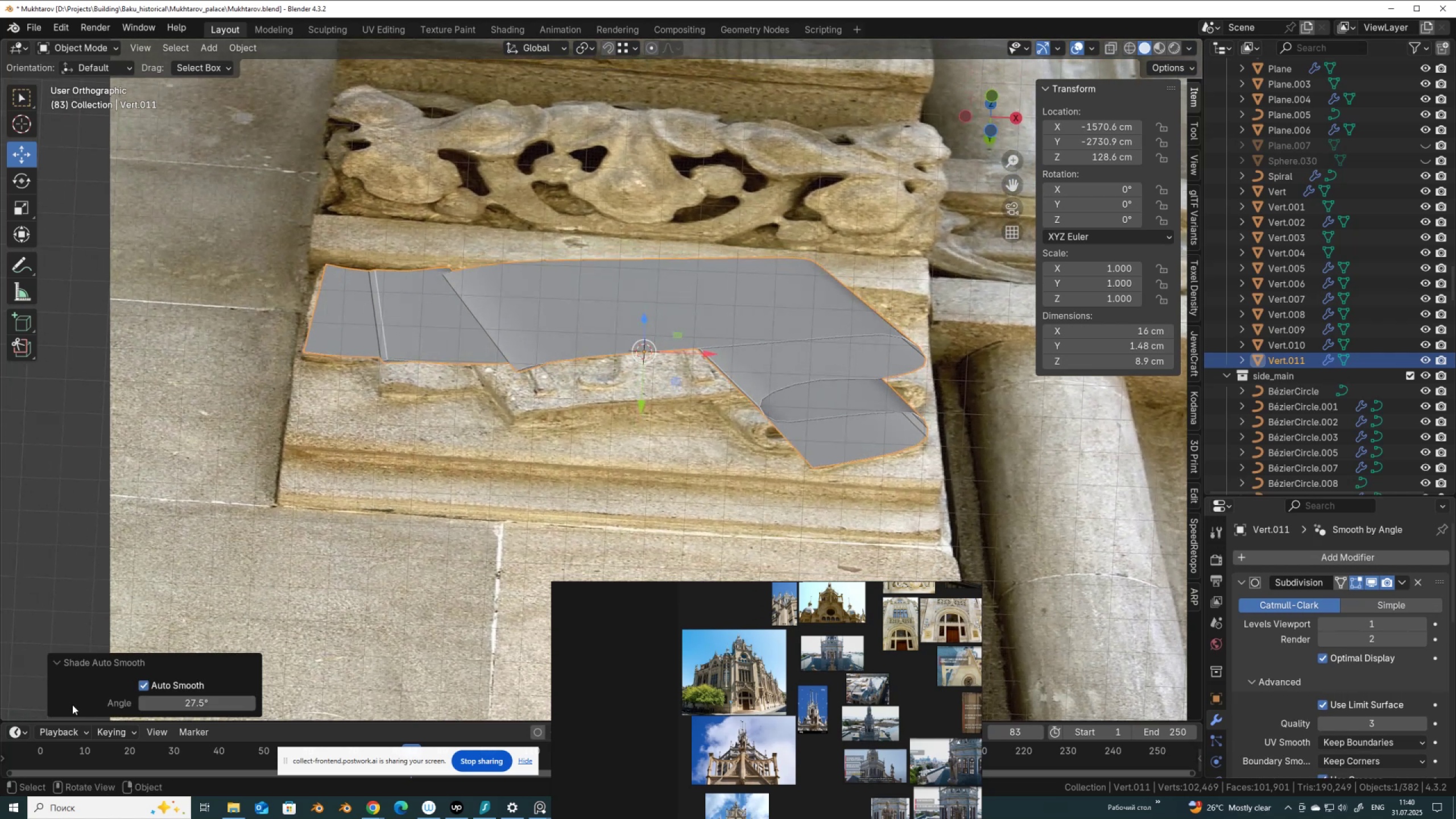 
left_click([220, 706])
 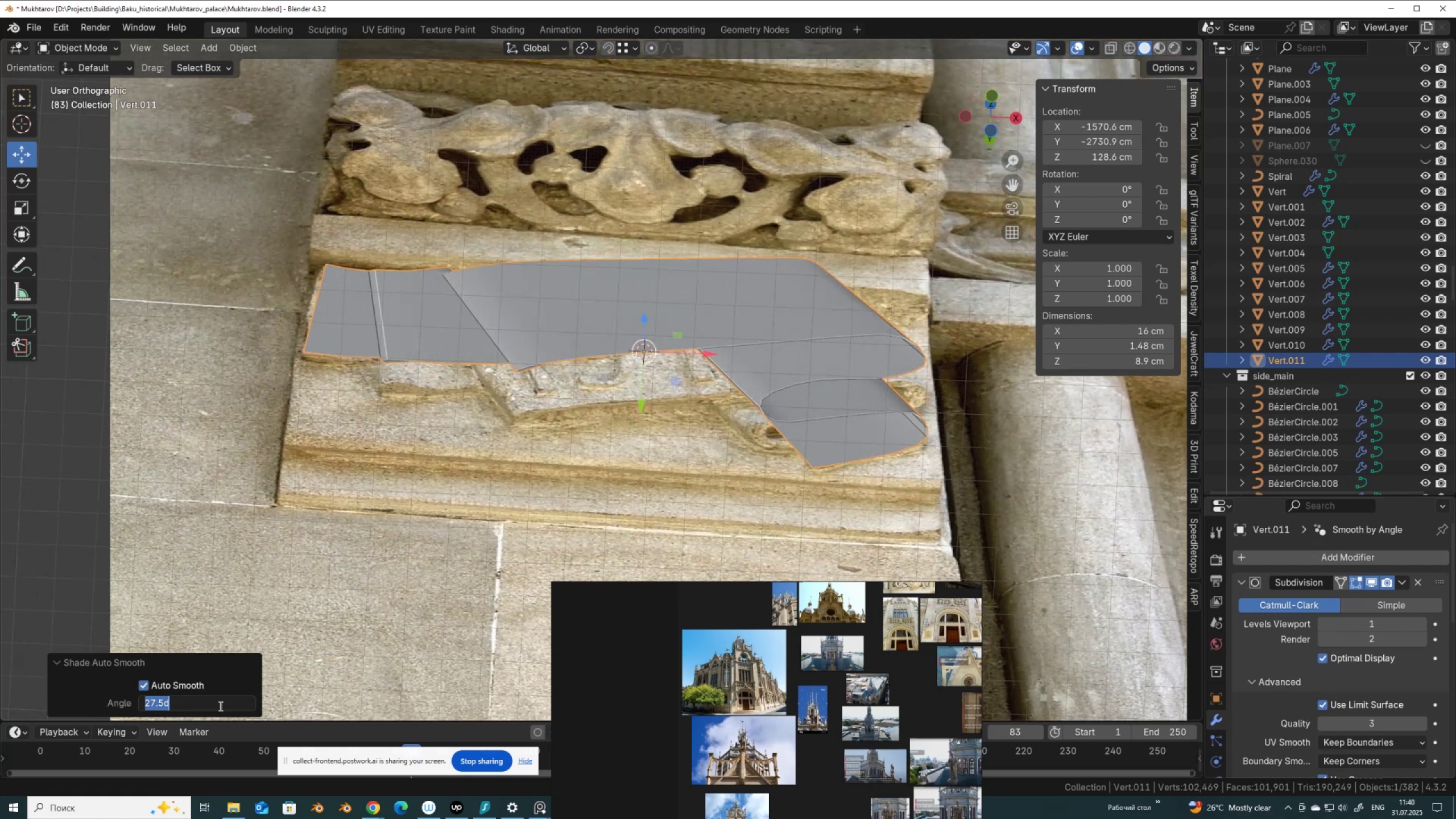 
key(Numpad6)
 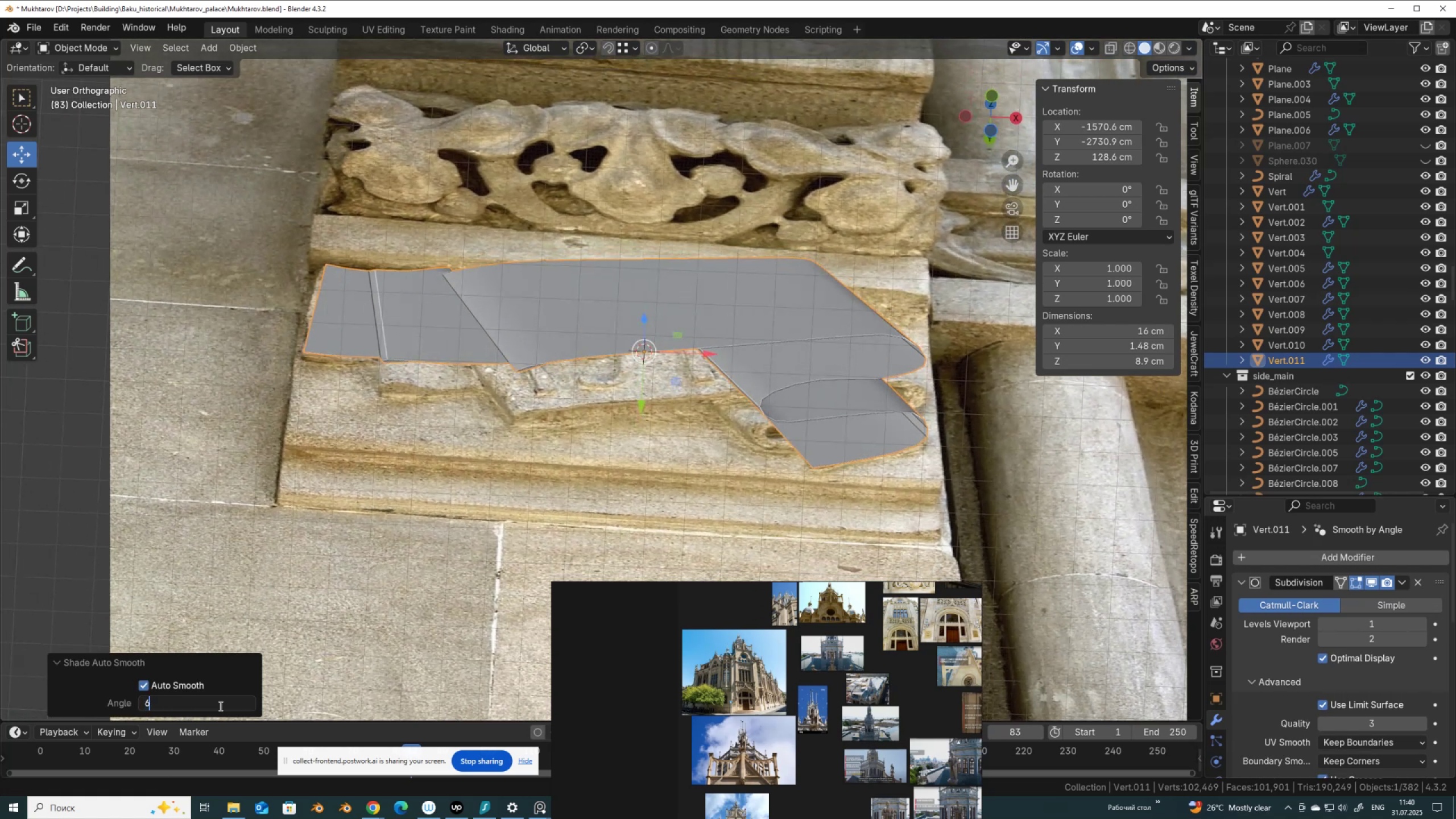 
key(Numpad0)
 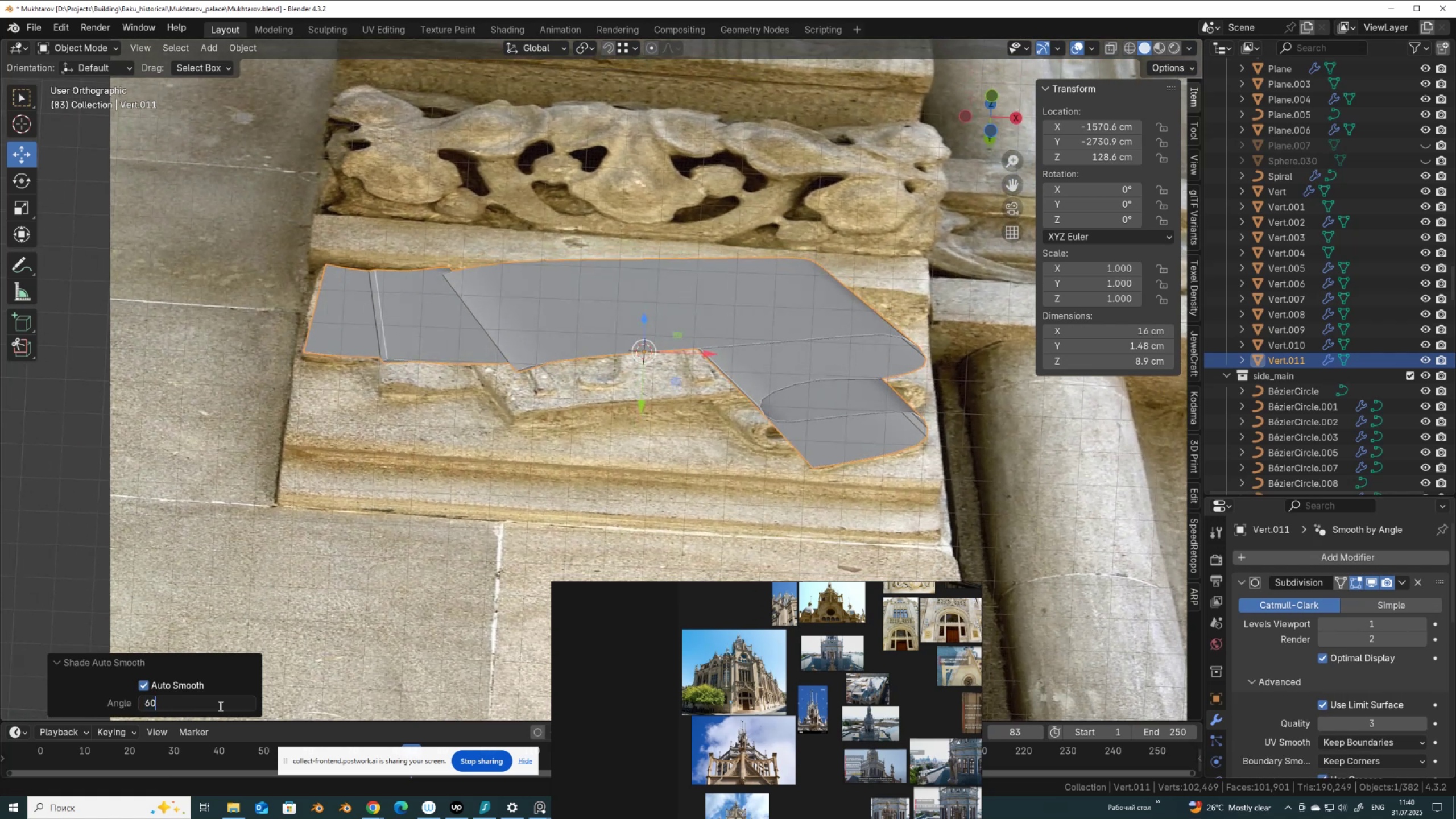 
key(NumpadEnter)
 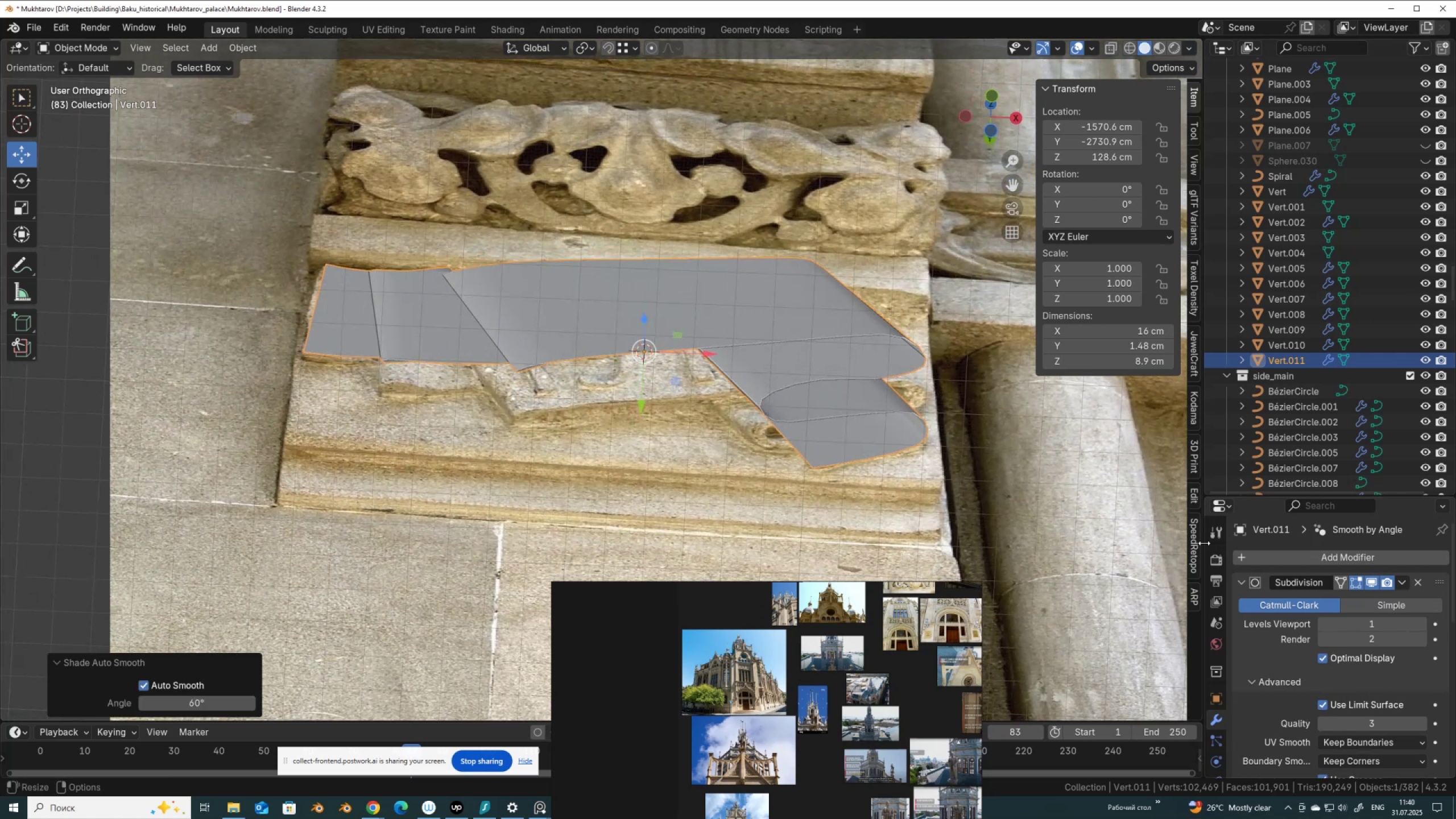 
scroll: coordinate [1294, 669], scroll_direction: down, amount: 7.0
 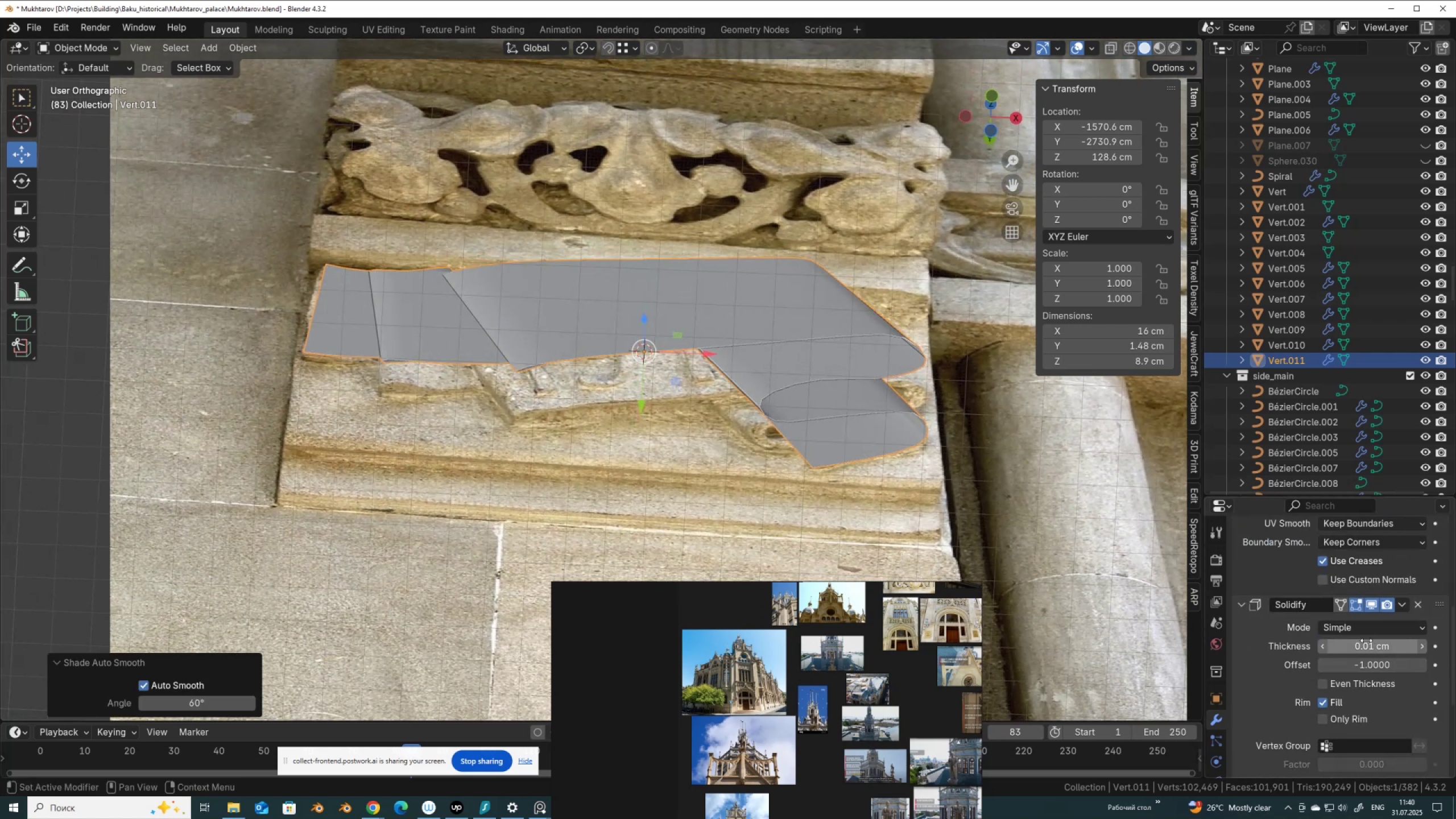 
left_click_drag(start_coordinate=[1359, 648], to_coordinate=[241, 176])
 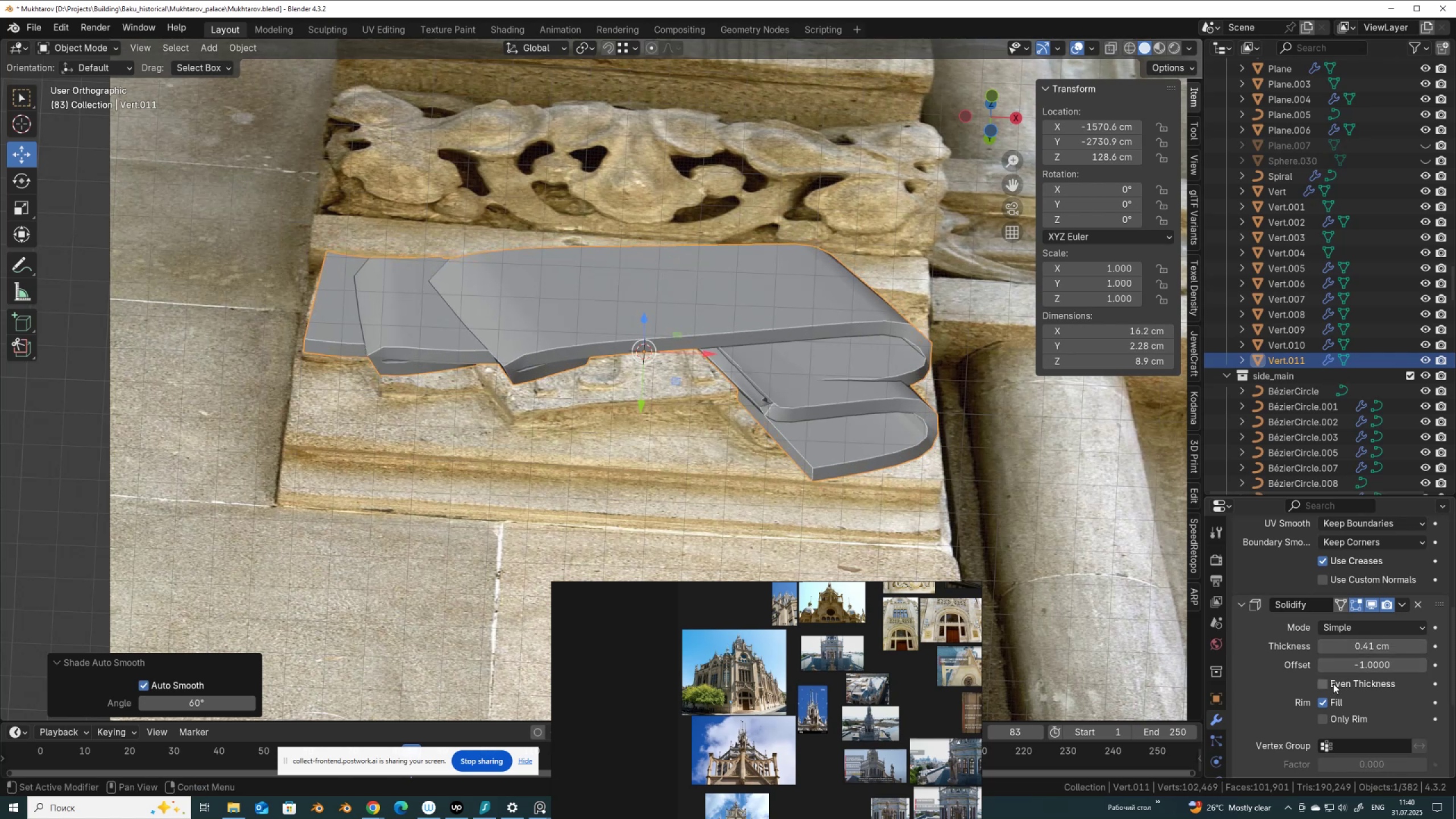 
left_click([1329, 684])
 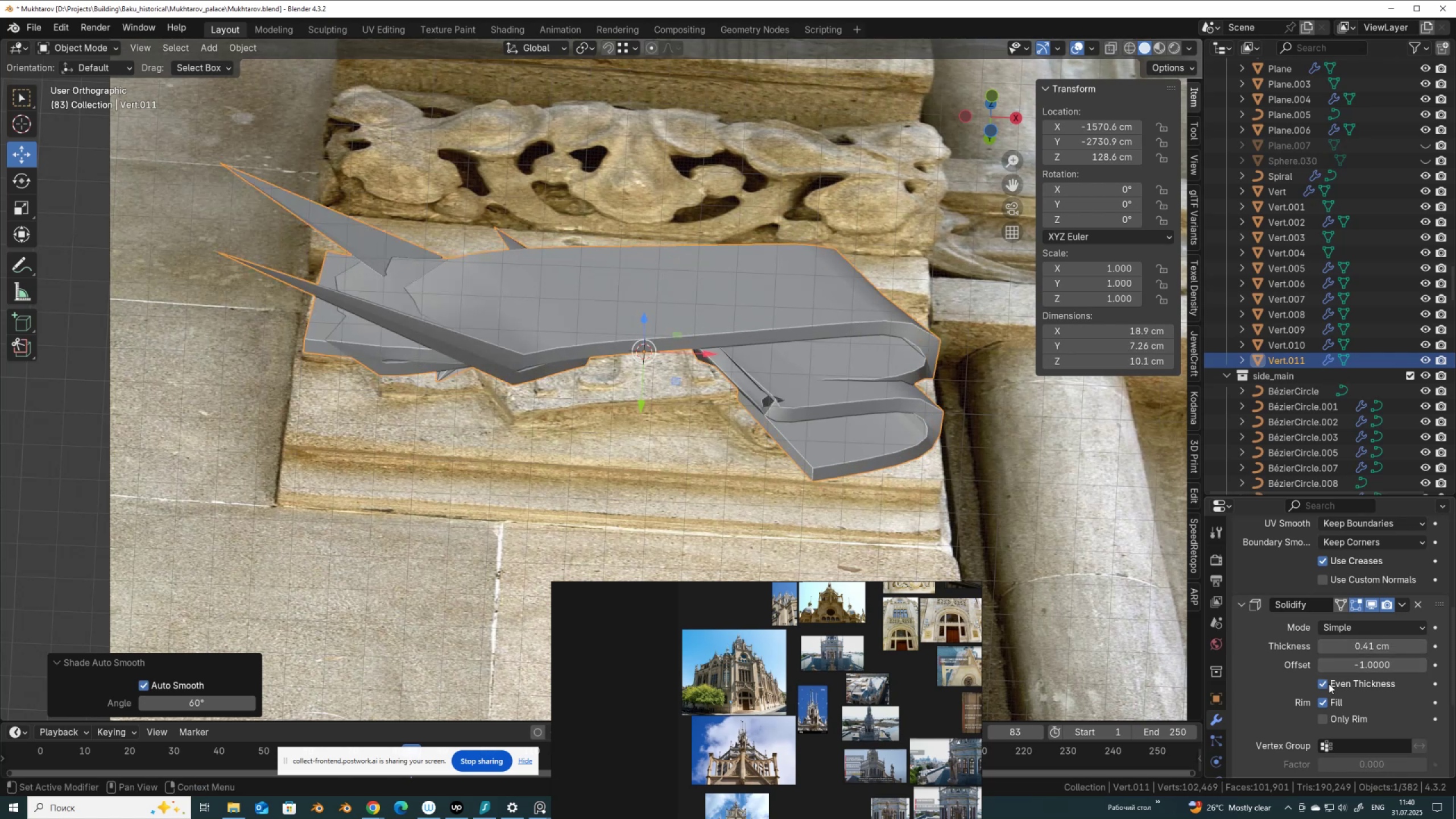 
left_click([1329, 684])
 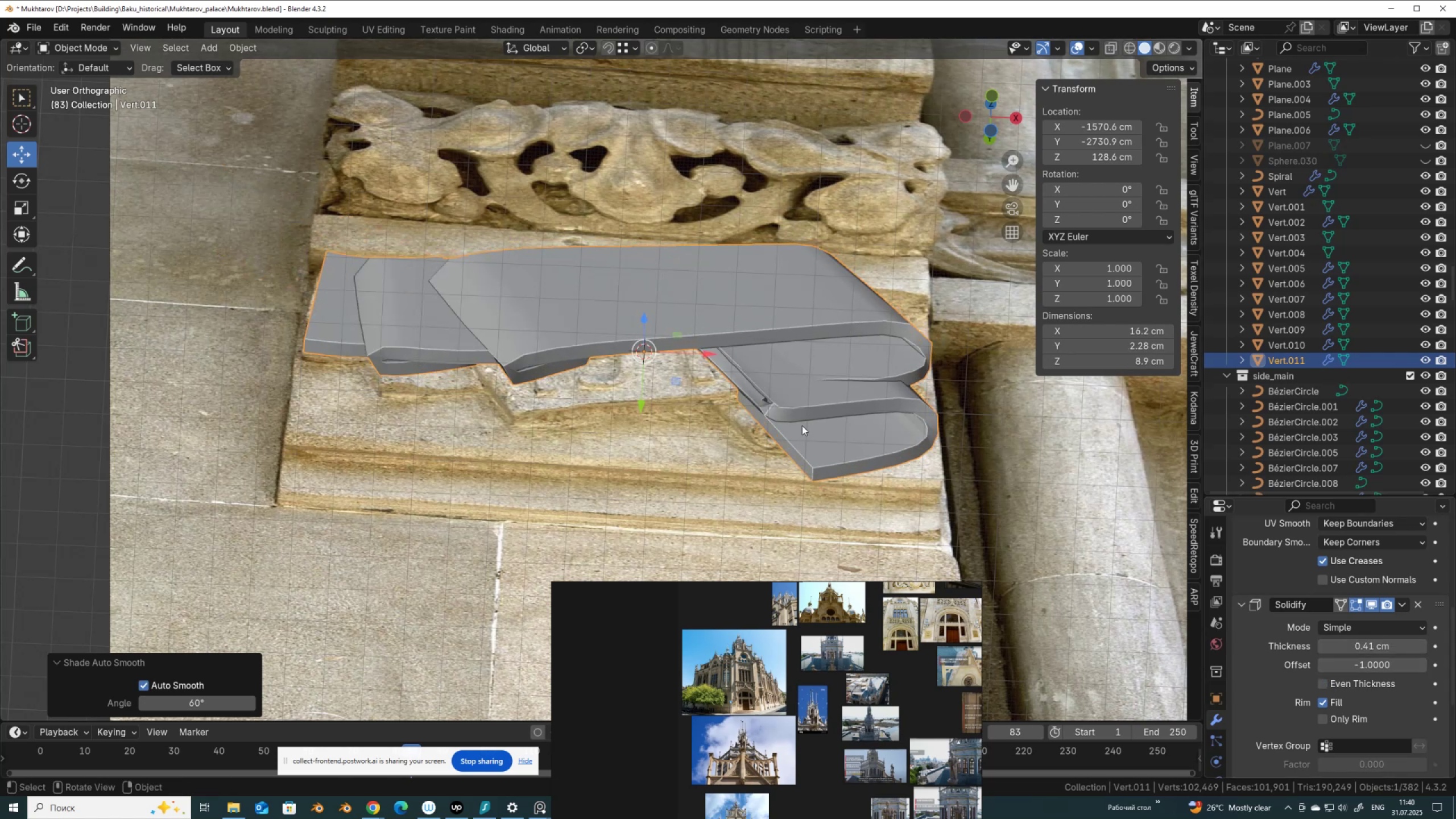 
scroll: coordinate [646, 377], scroll_direction: up, amount: 2.0
 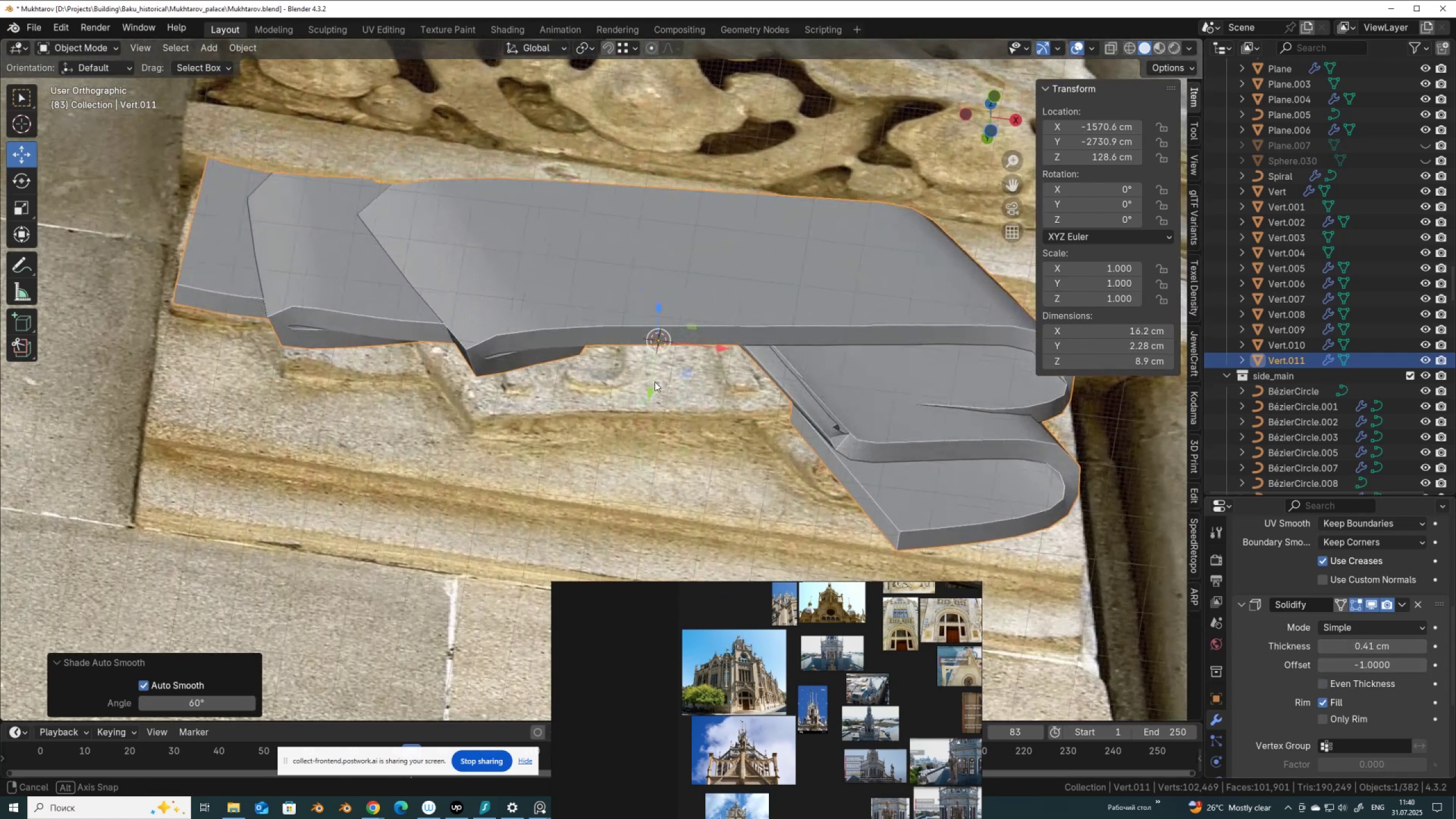 
wait(5.18)
 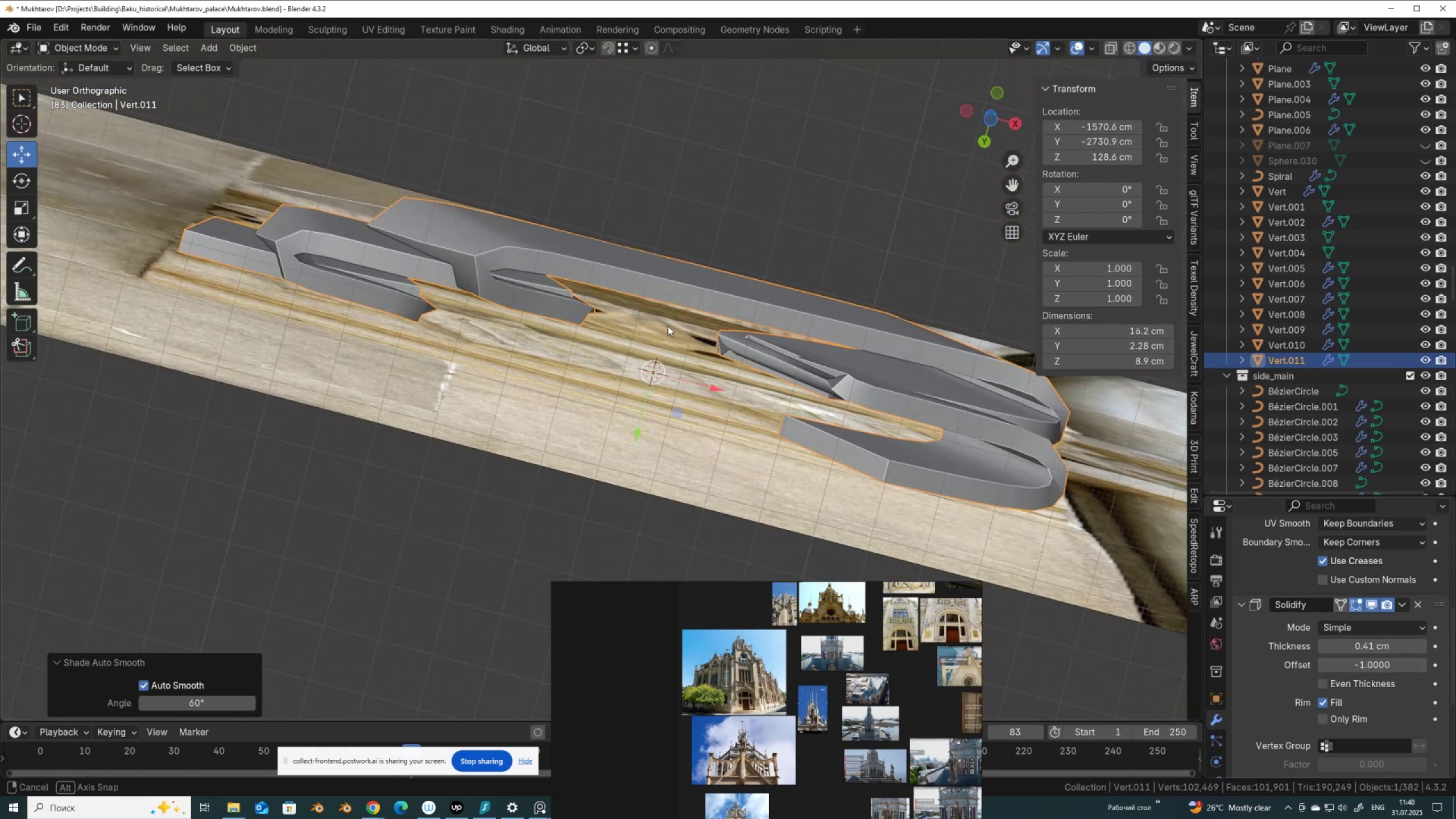 
left_click([1363, 643])
 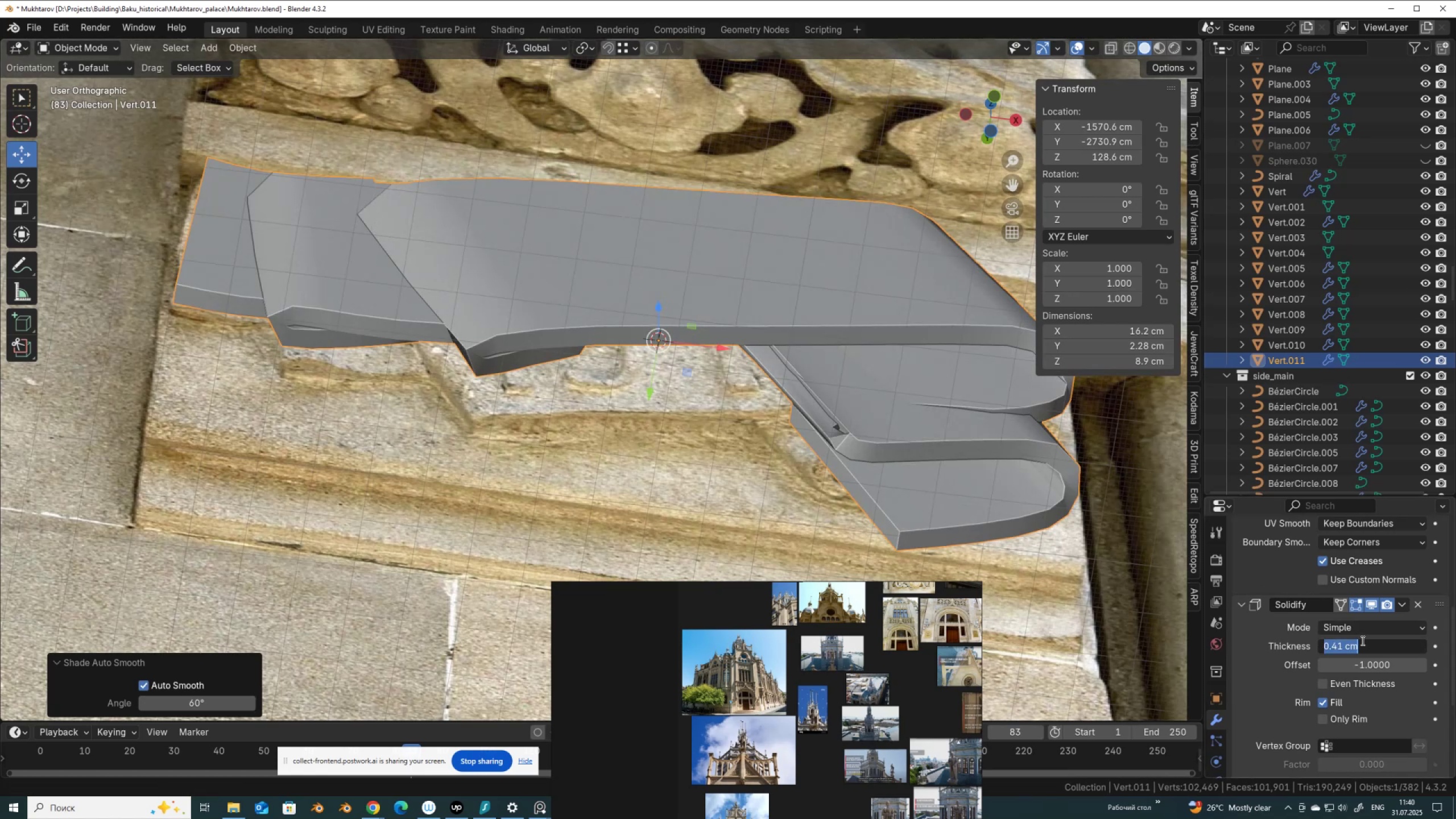 
key(Numpad0)
 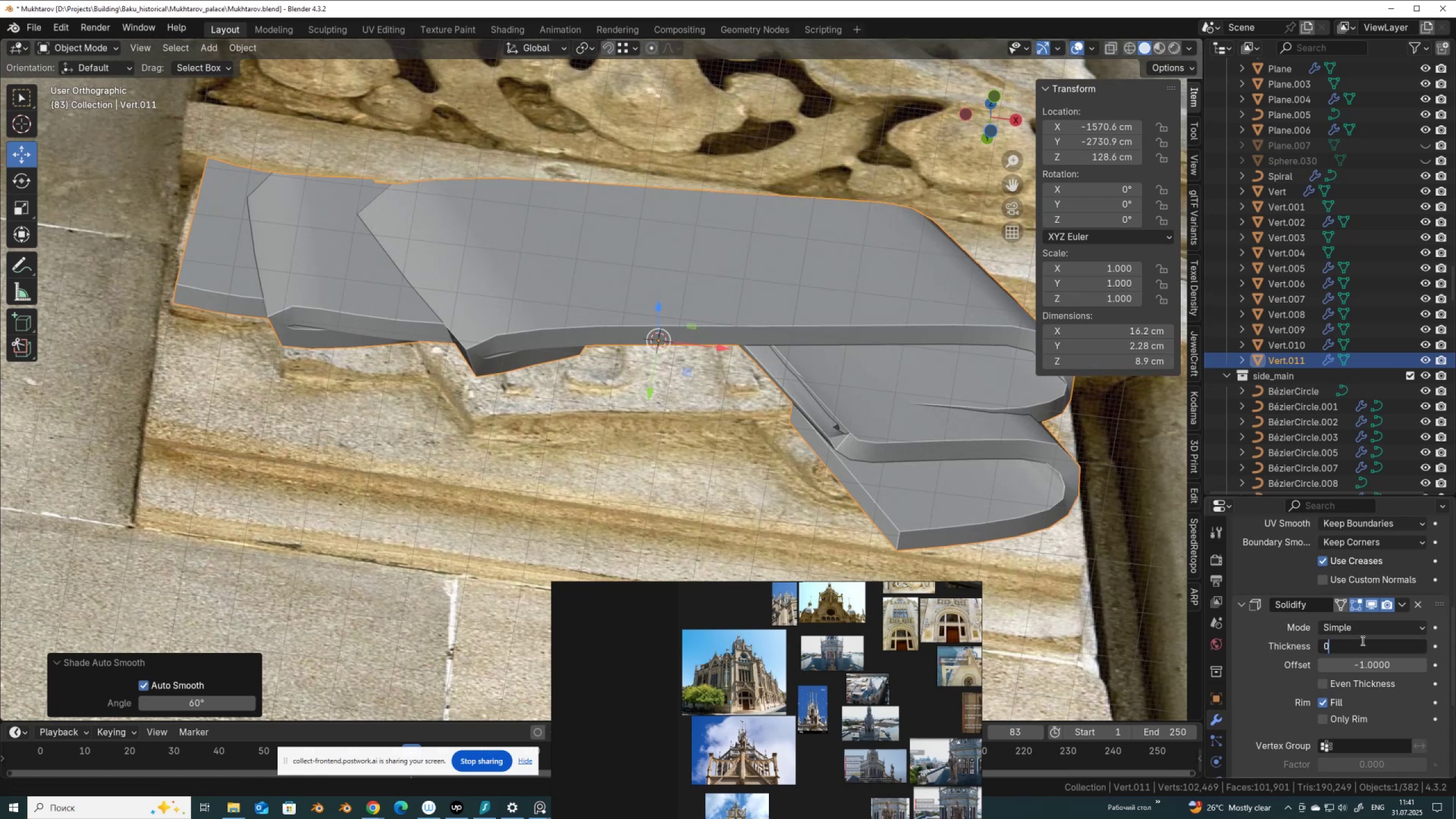 
key(NumpadDecimal)
 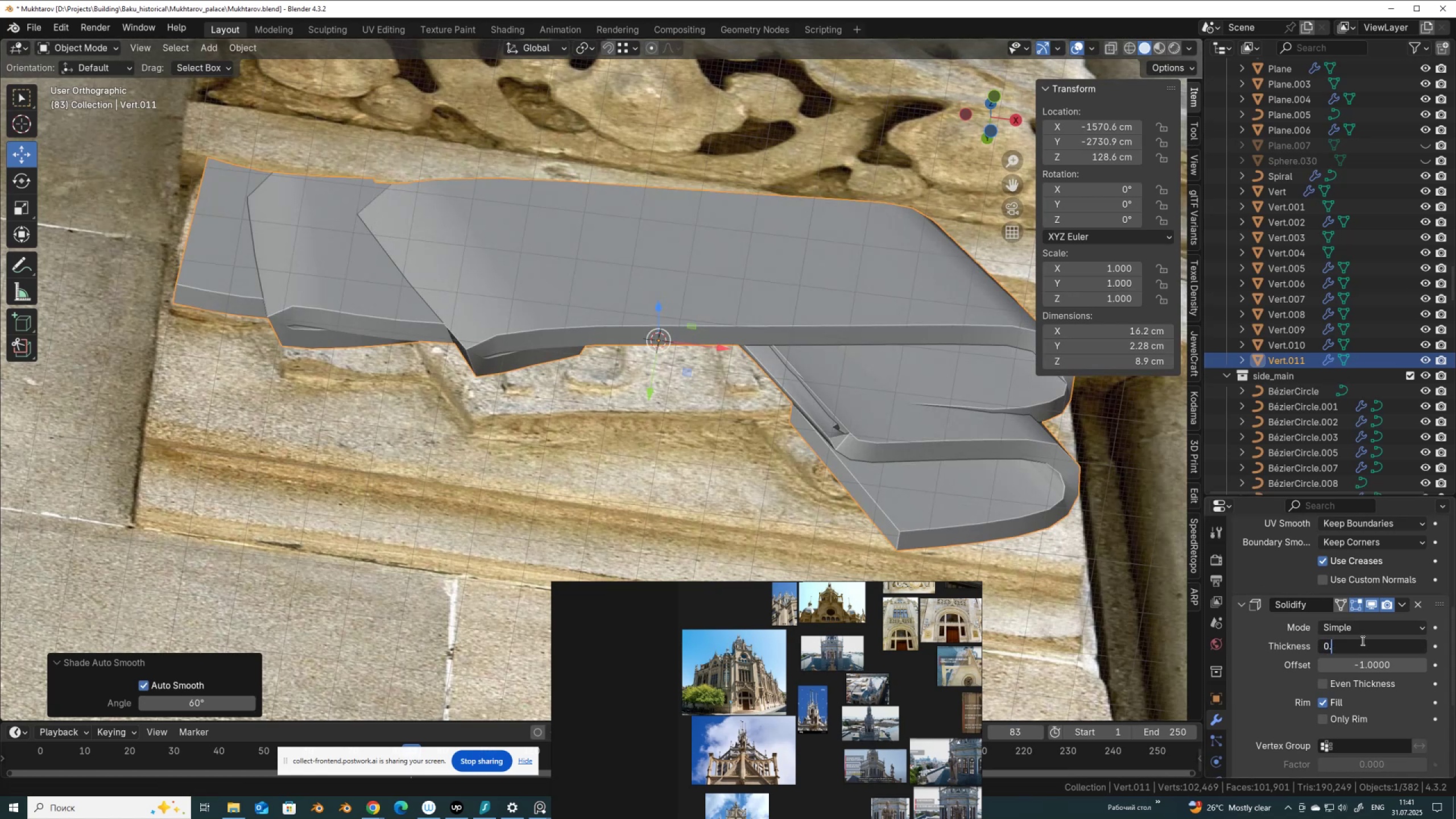 
key(Numpad2)
 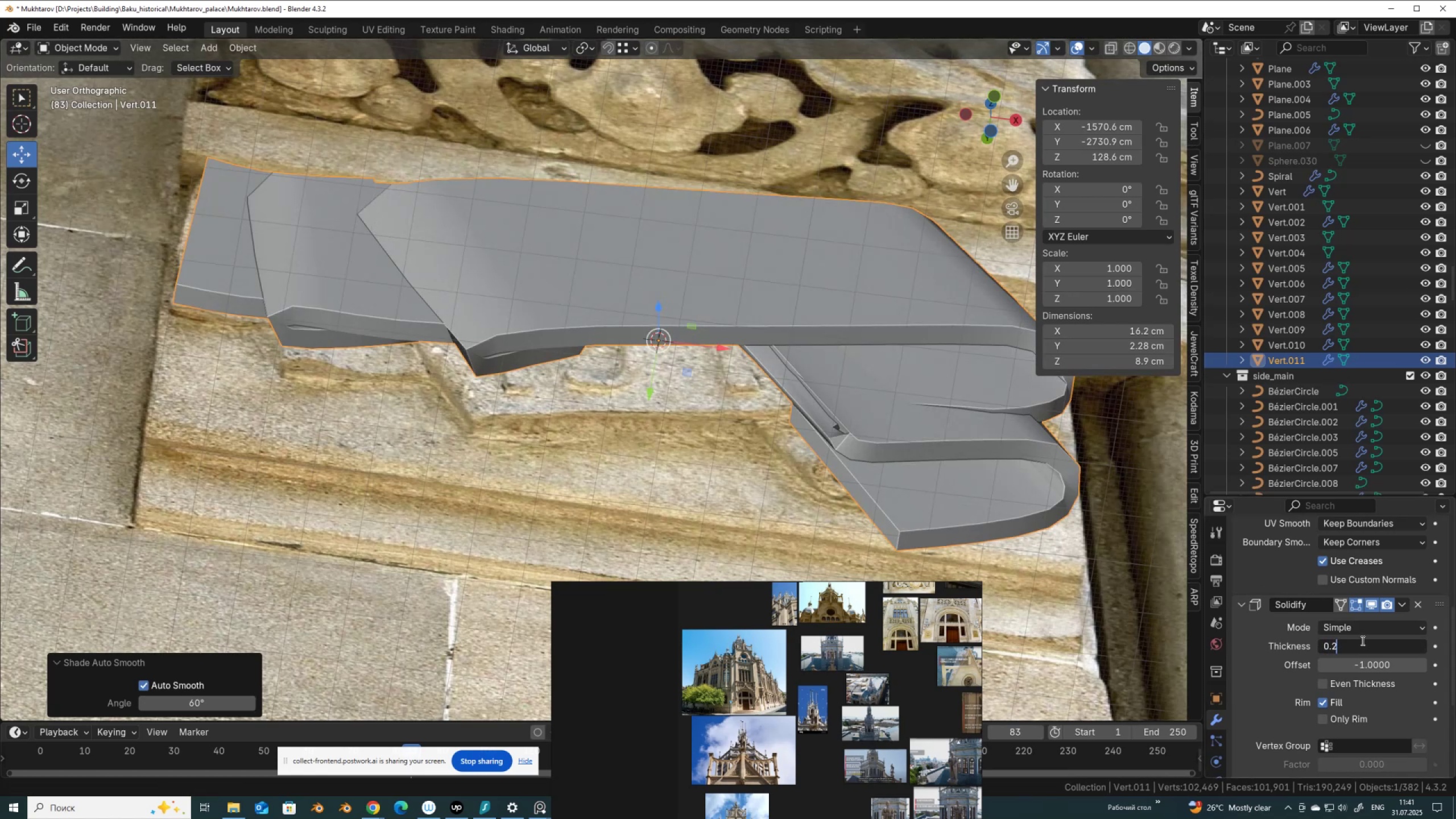 
key(NumpadEnter)
 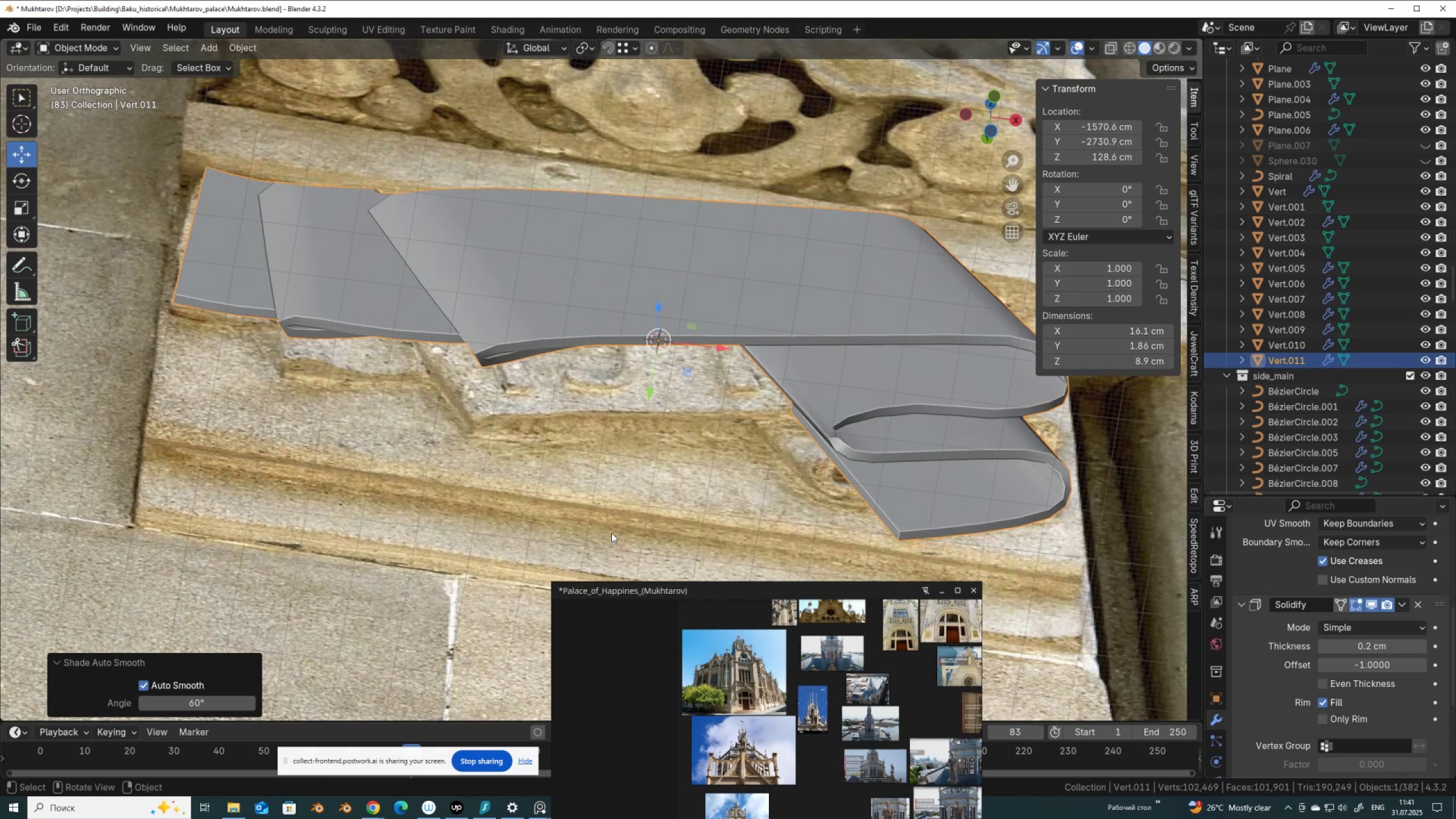 
scroll: coordinate [574, 386], scroll_direction: down, amount: 2.0
 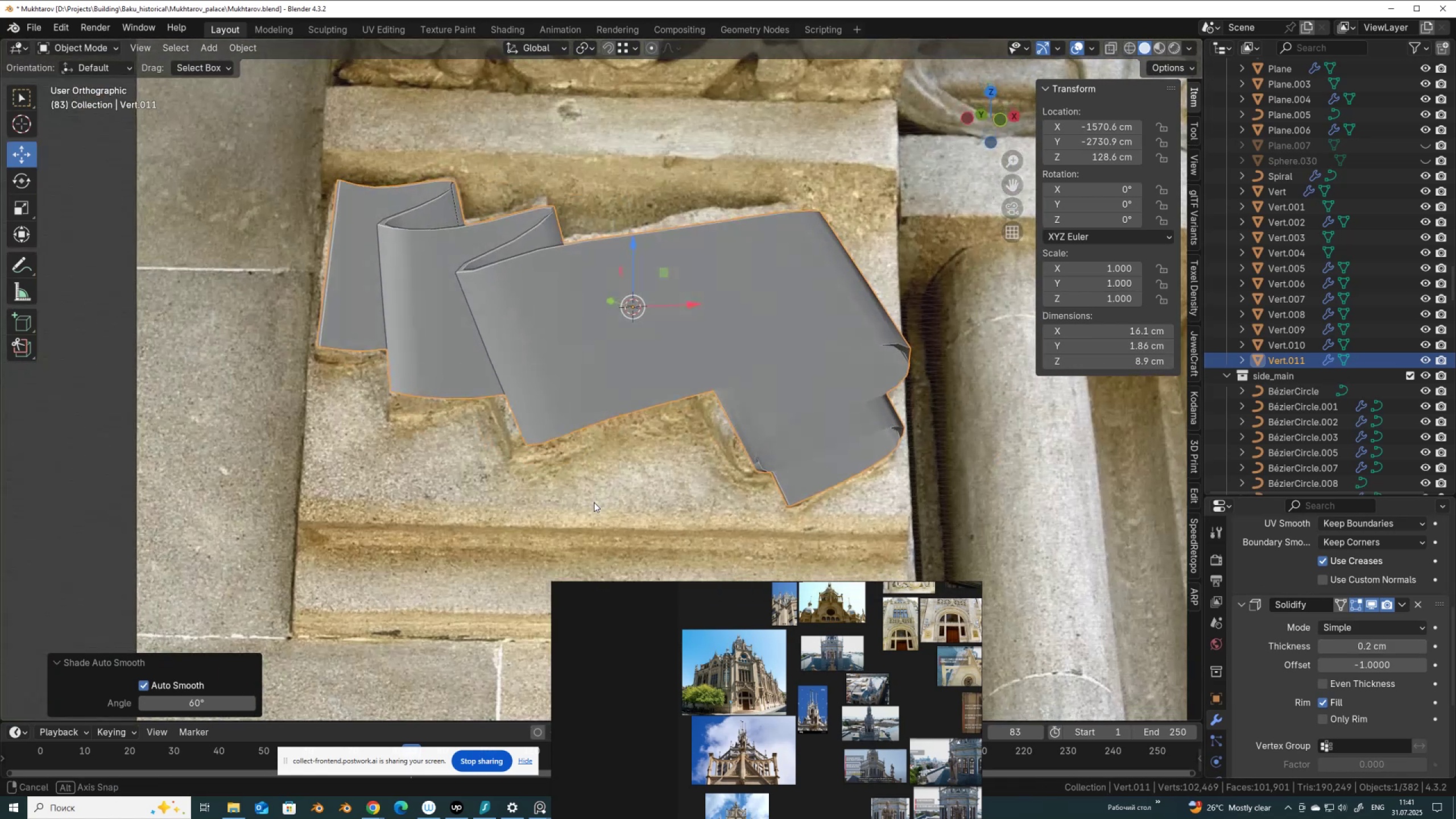 
scroll: coordinate [500, 378], scroll_direction: up, amount: 8.0
 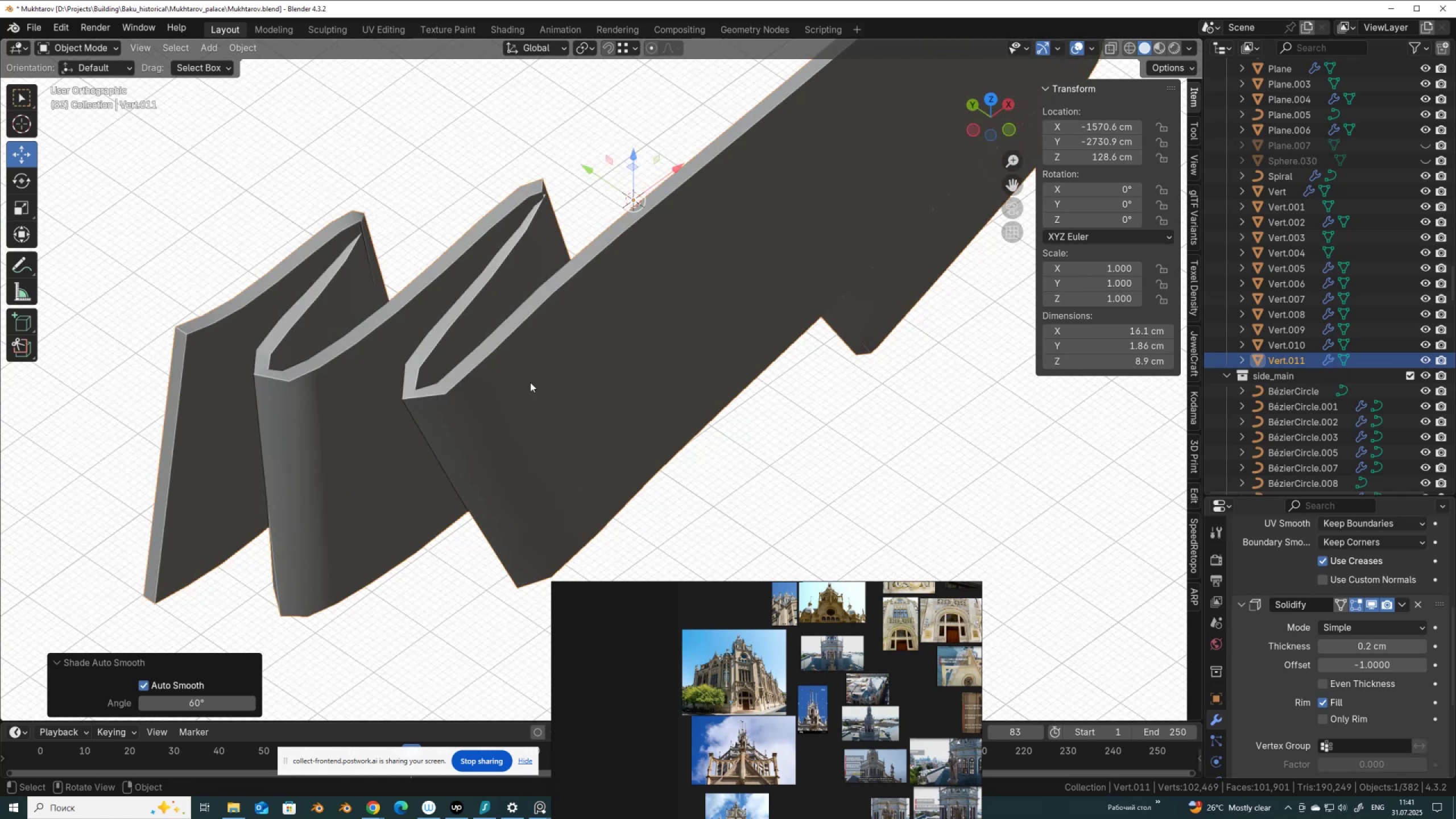 
key(Tab)
type(anm)
 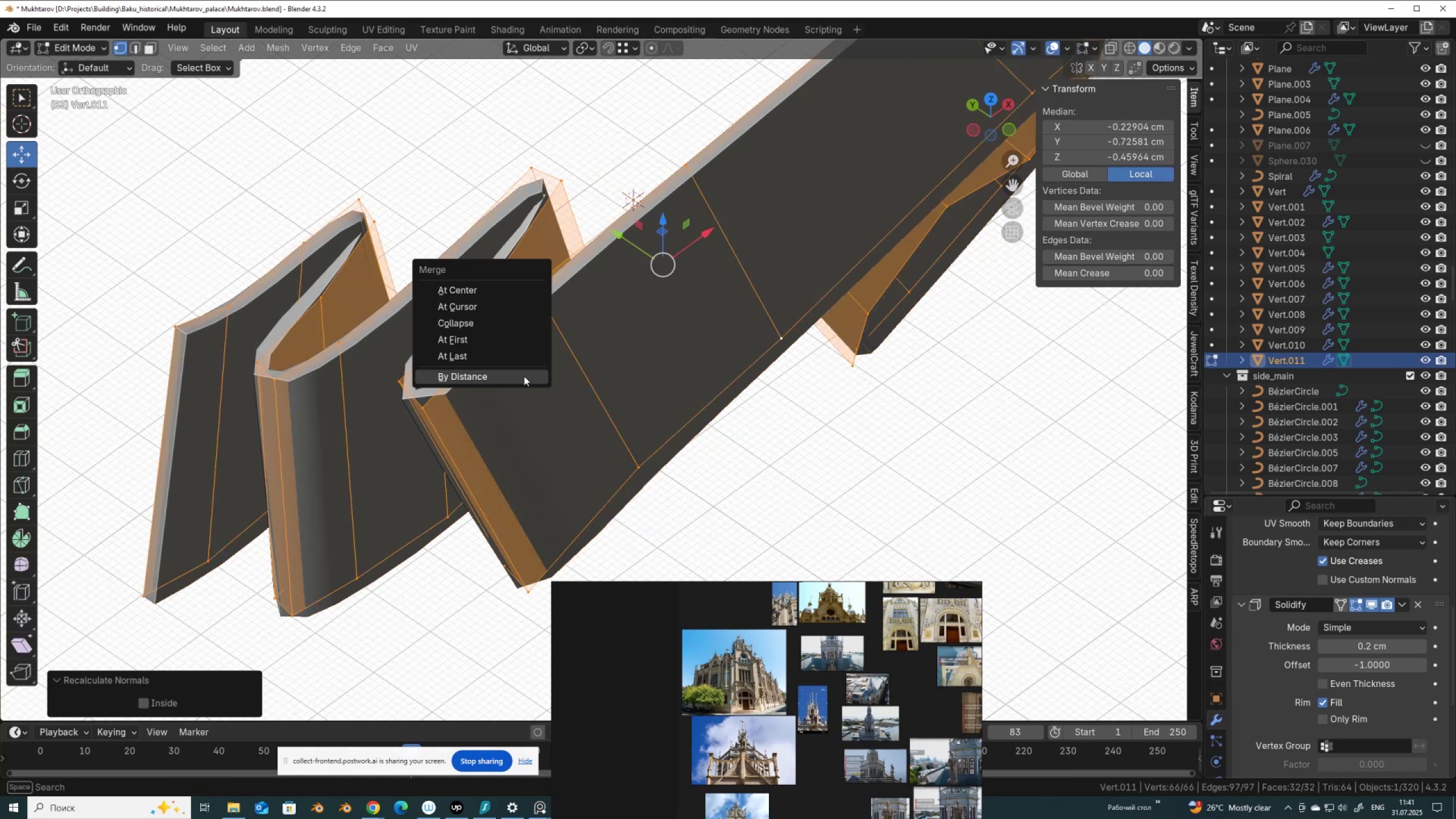 
left_click([524, 376])
 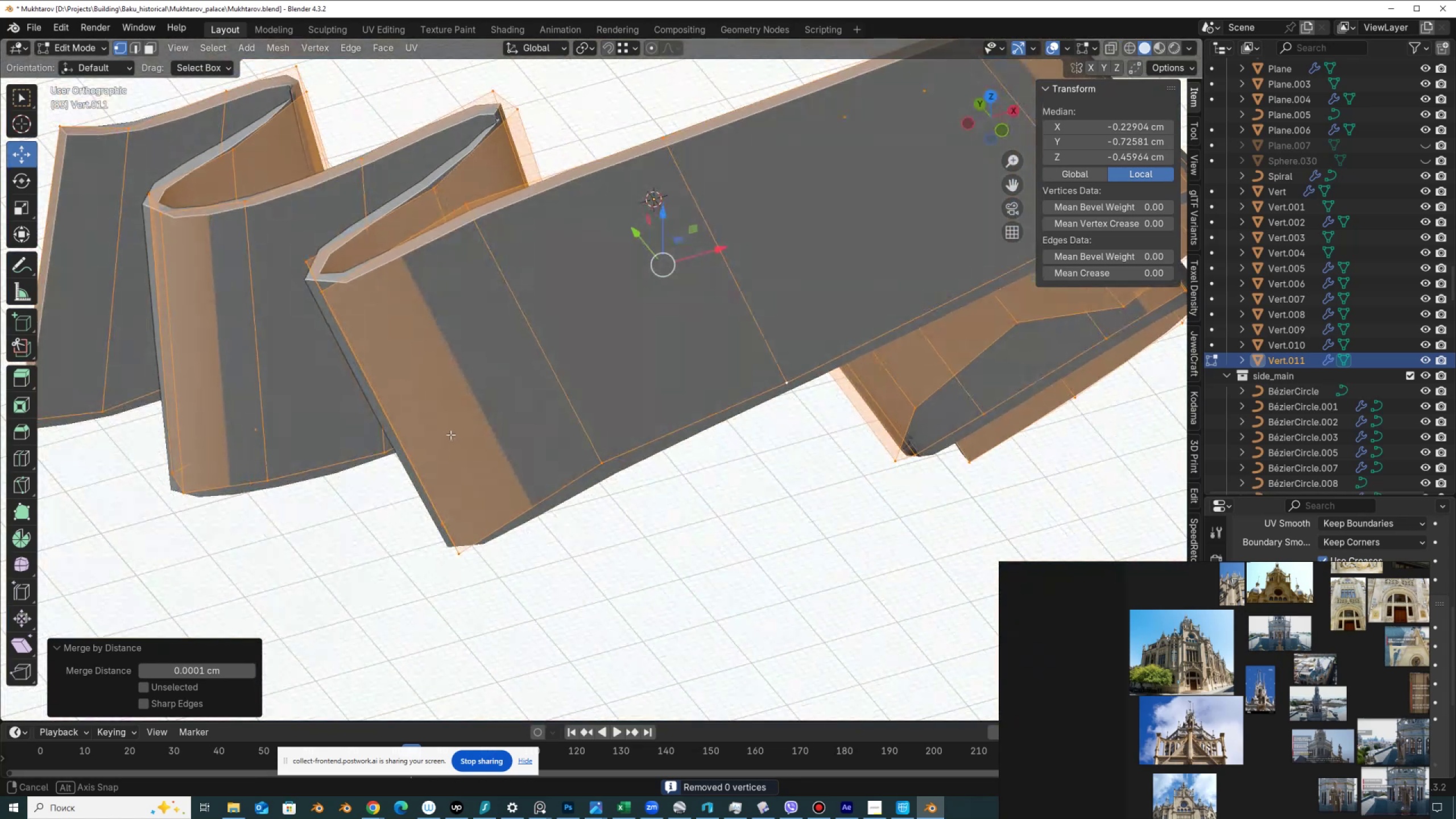 
wait(9.87)
 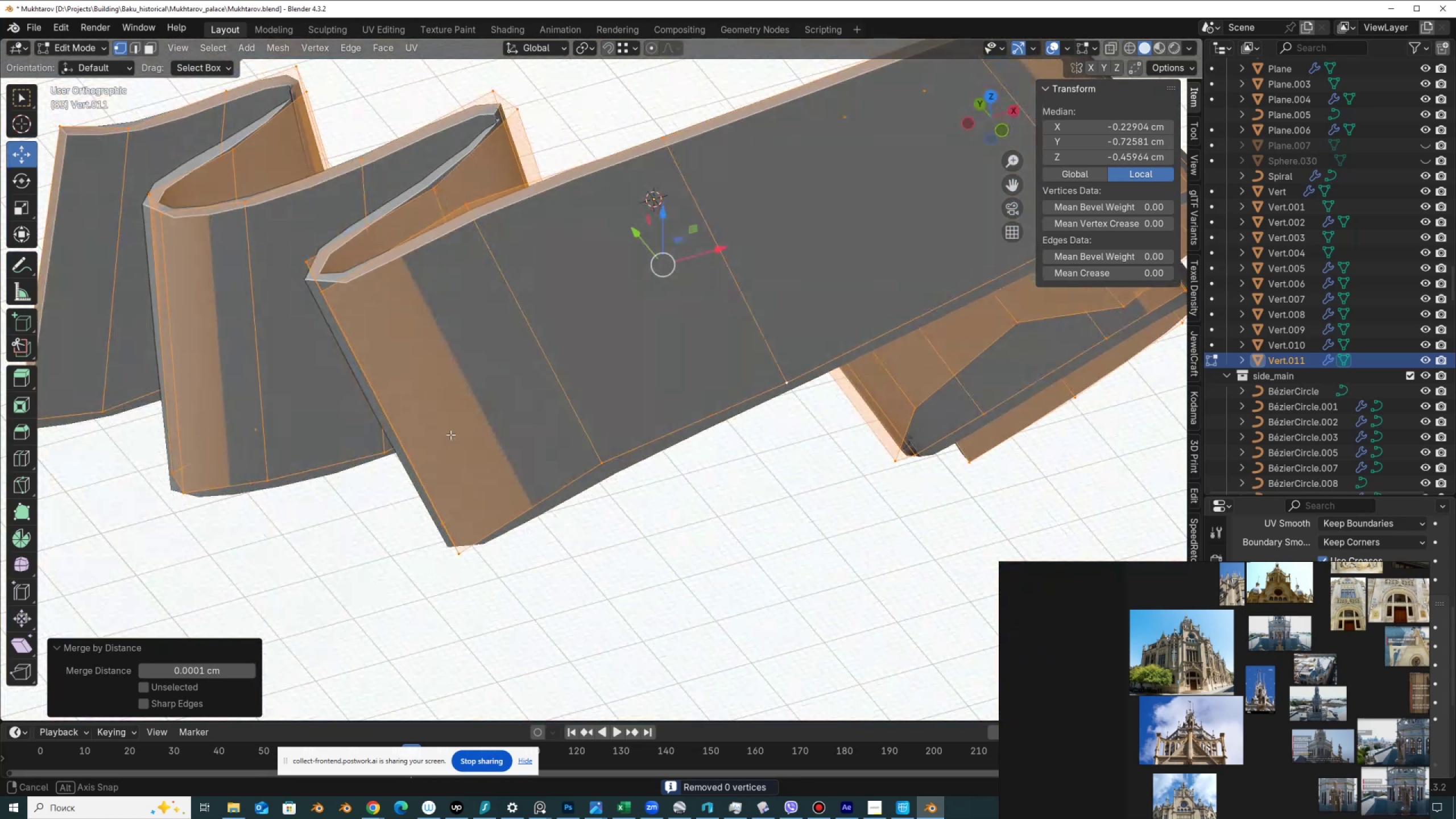 
scroll: coordinate [478, 453], scroll_direction: down, amount: 2.0
 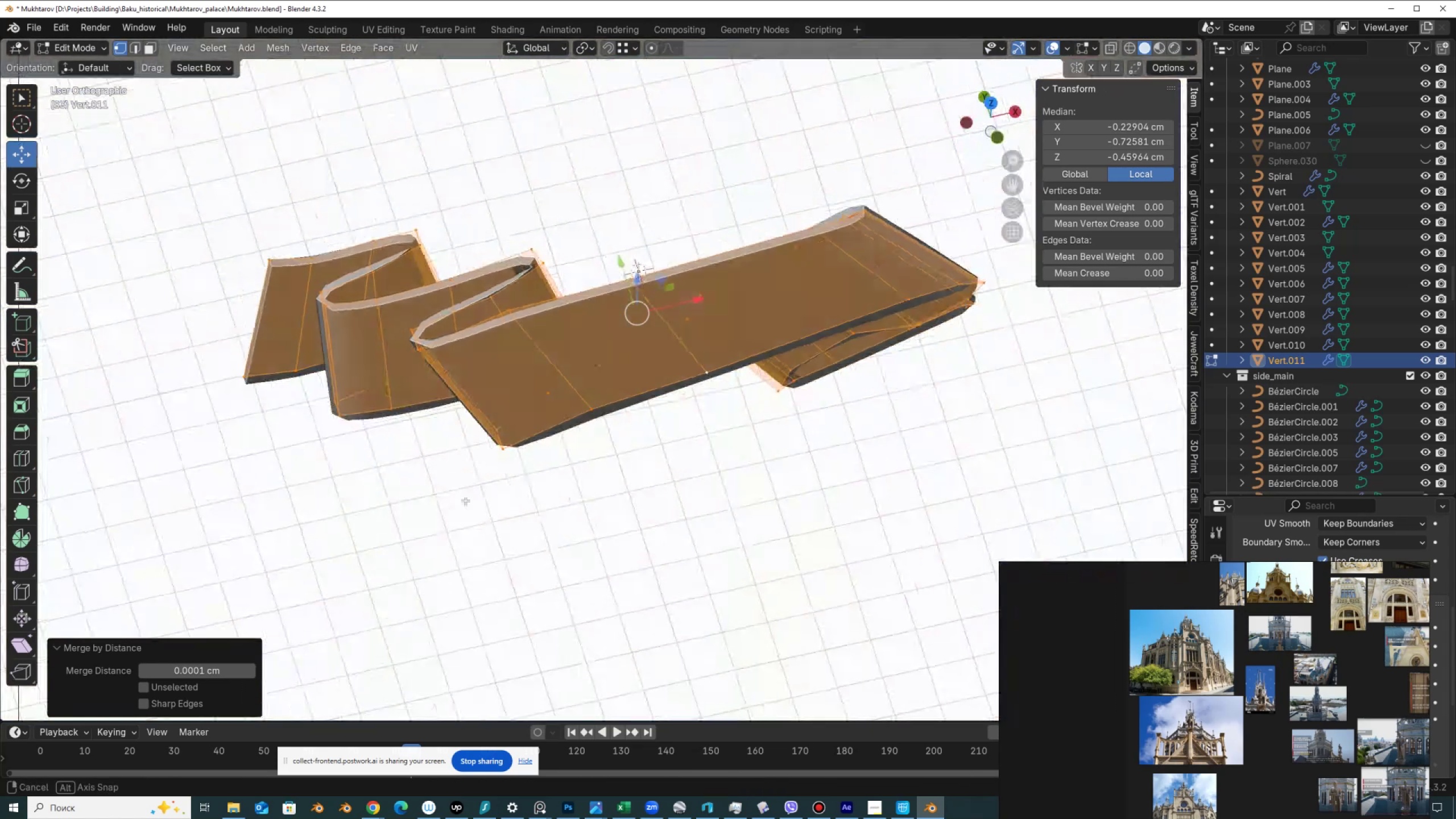 
wait(5.01)
 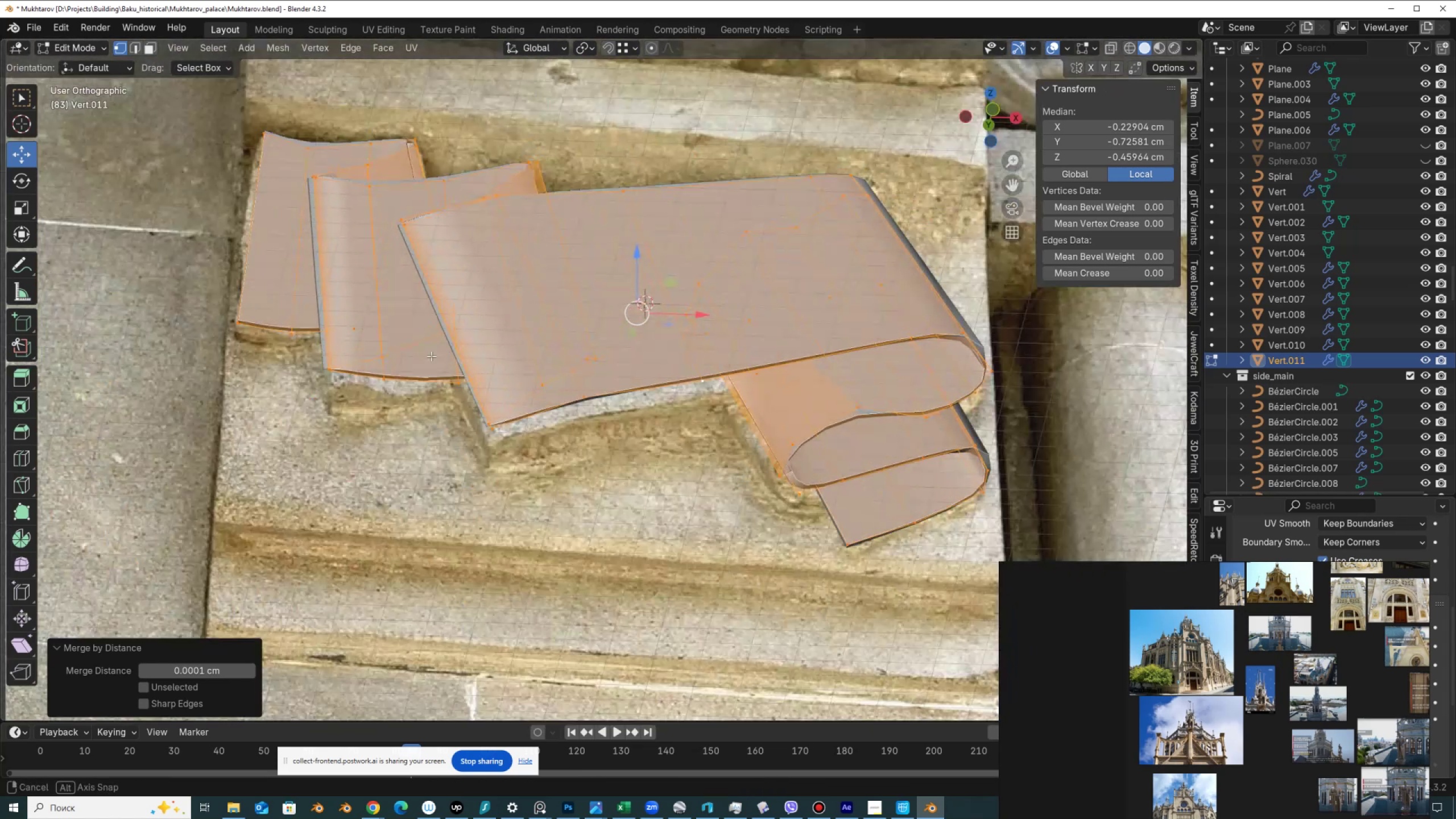 
scroll: coordinate [272, 439], scroll_direction: up, amount: 3.0
 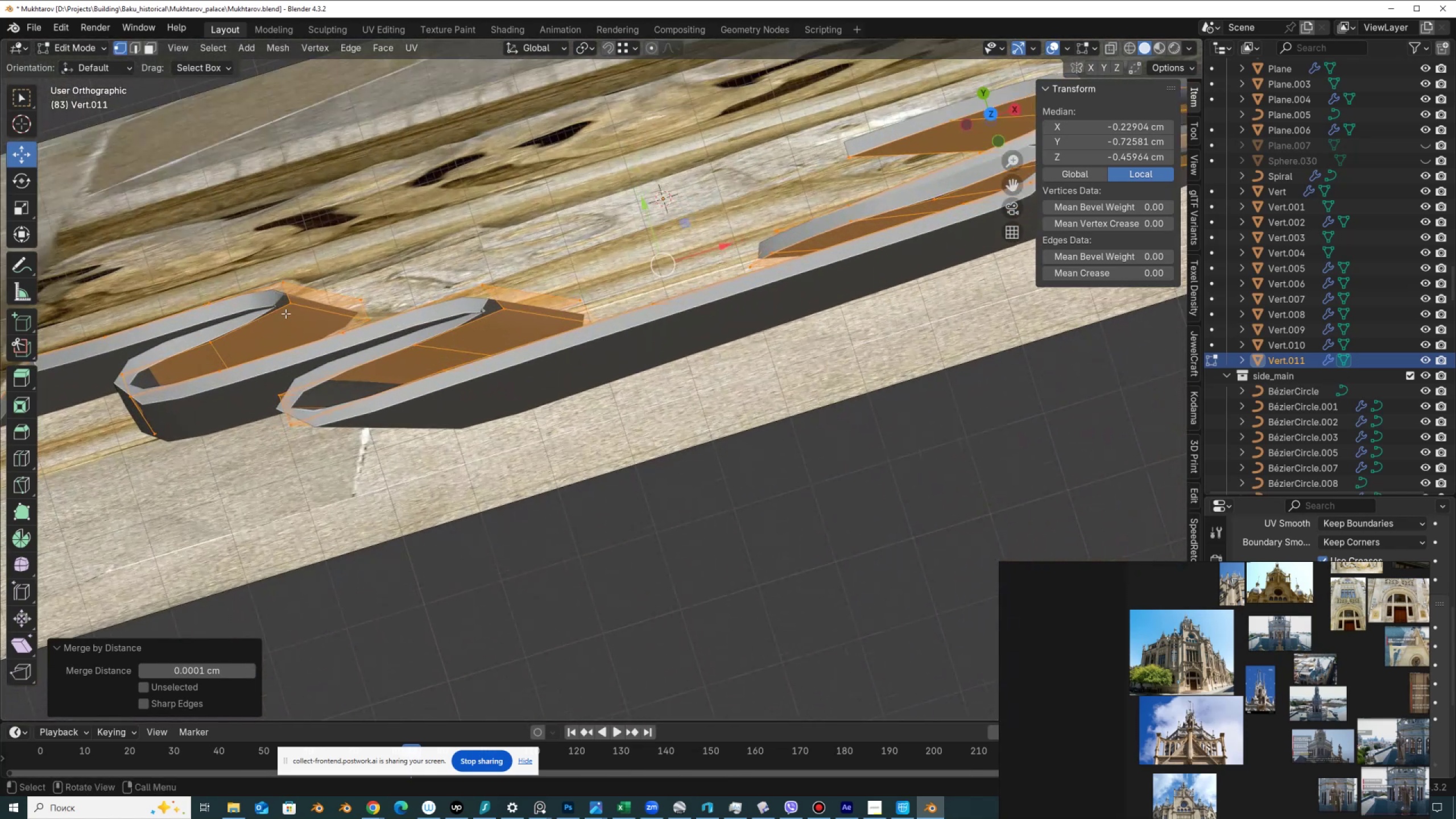 
left_click([290, 307])
 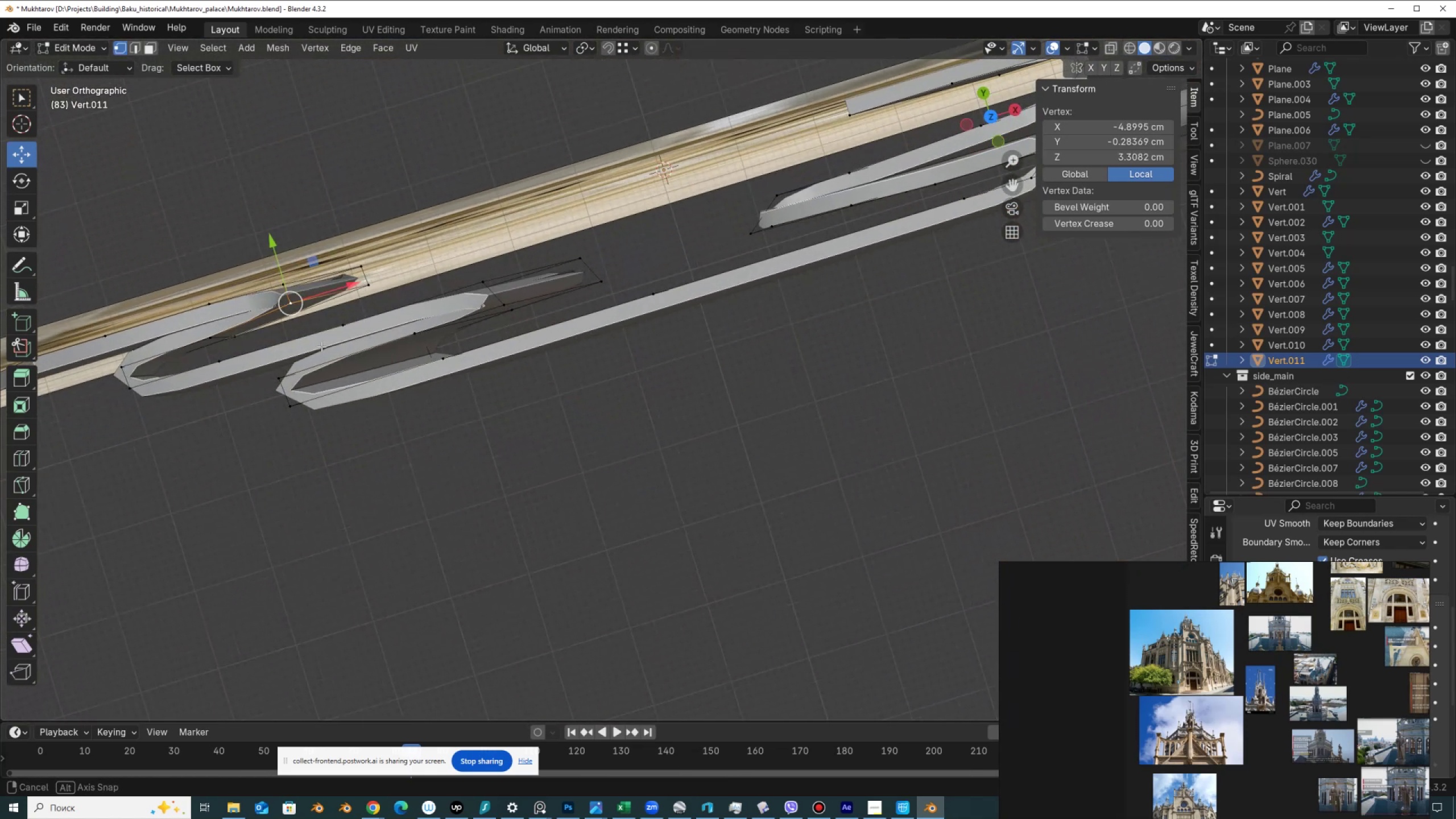 
hold_key(key=ShiftLeft, duration=0.68)
left_click([375, 287])
 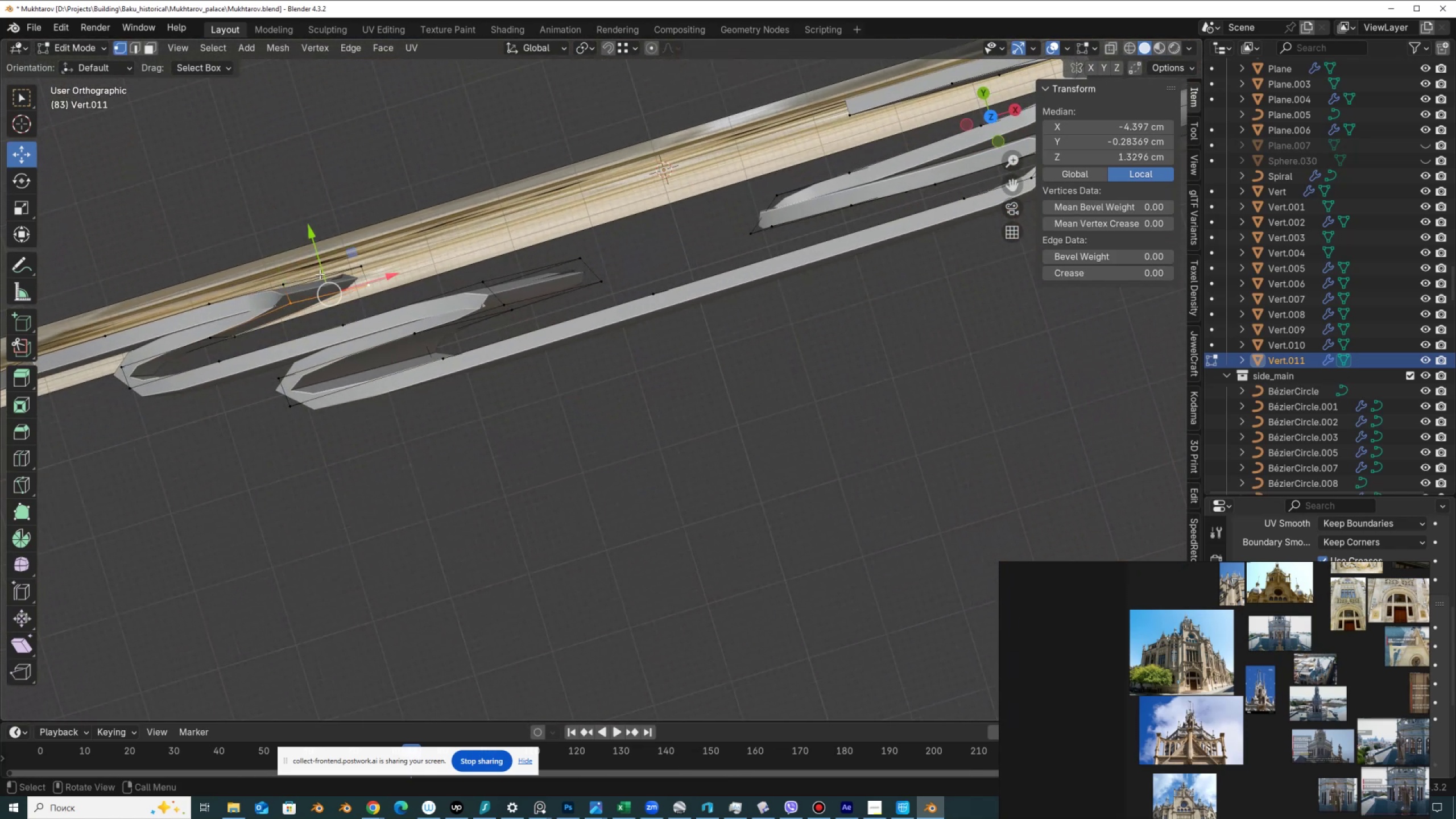 
hold_key(key=AltLeft, duration=0.57)
 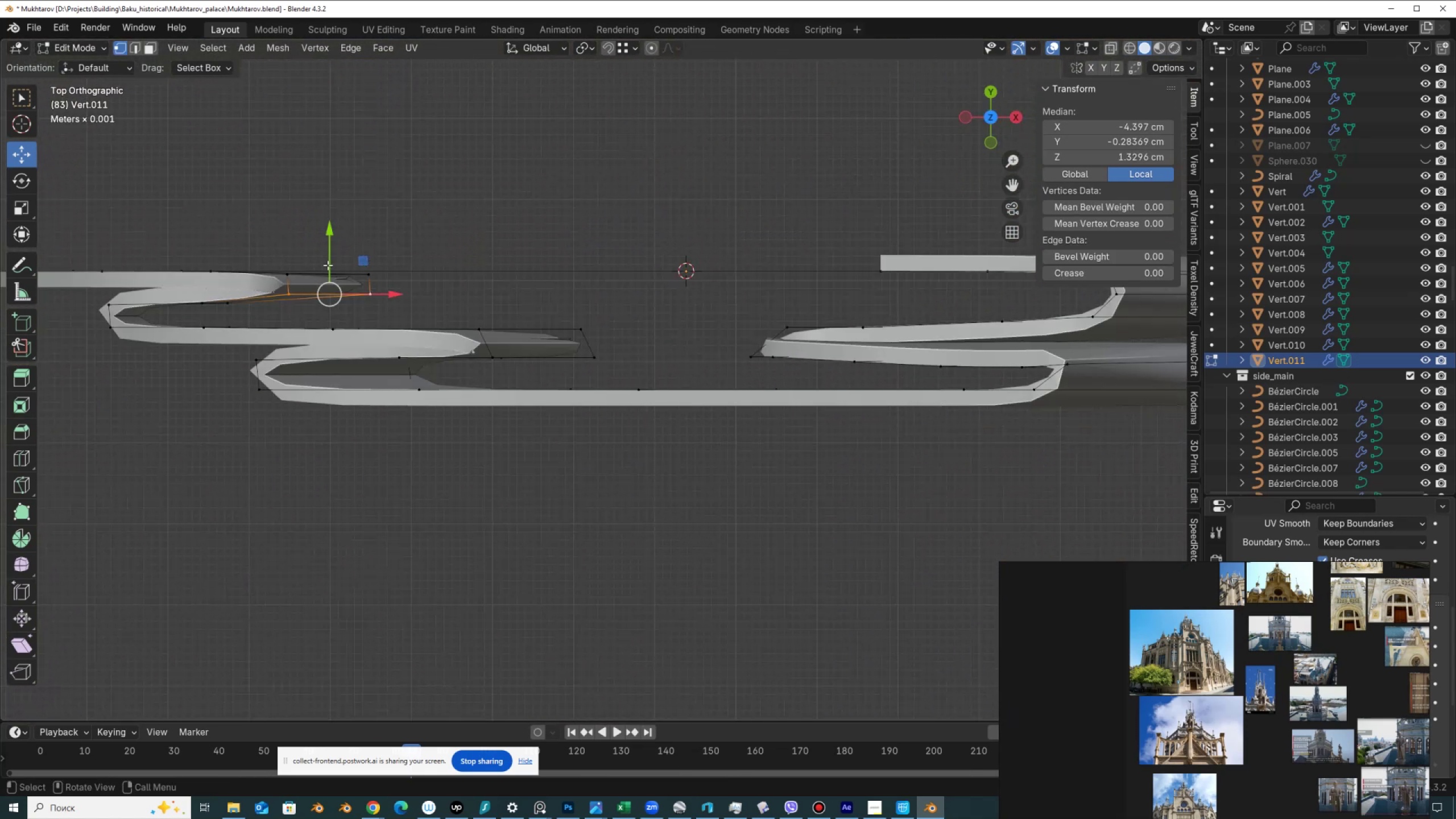 
left_click_drag(start_coordinate=[328, 265], to_coordinate=[233, 300])
 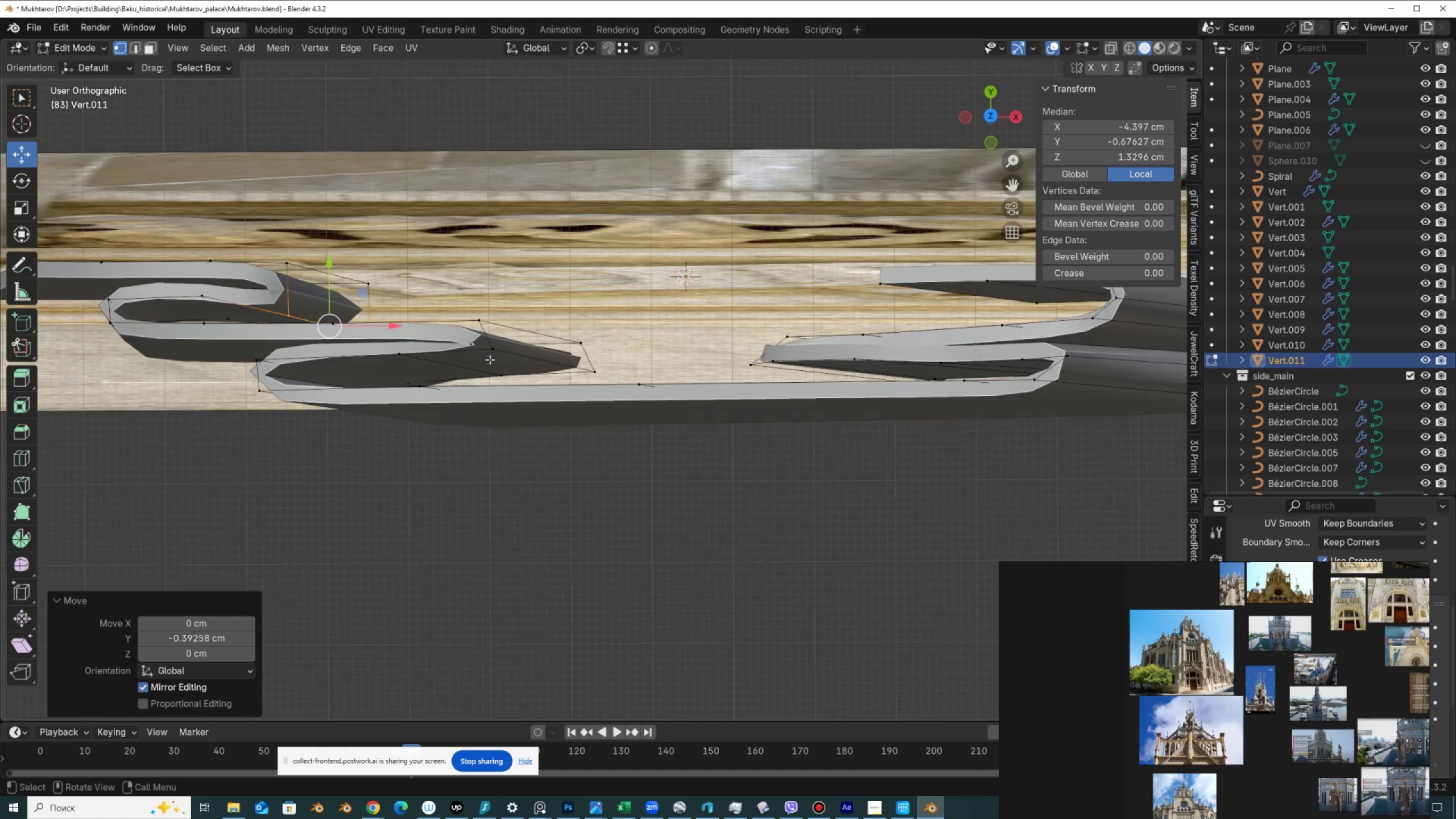 
key(Alt+AltLeft)
 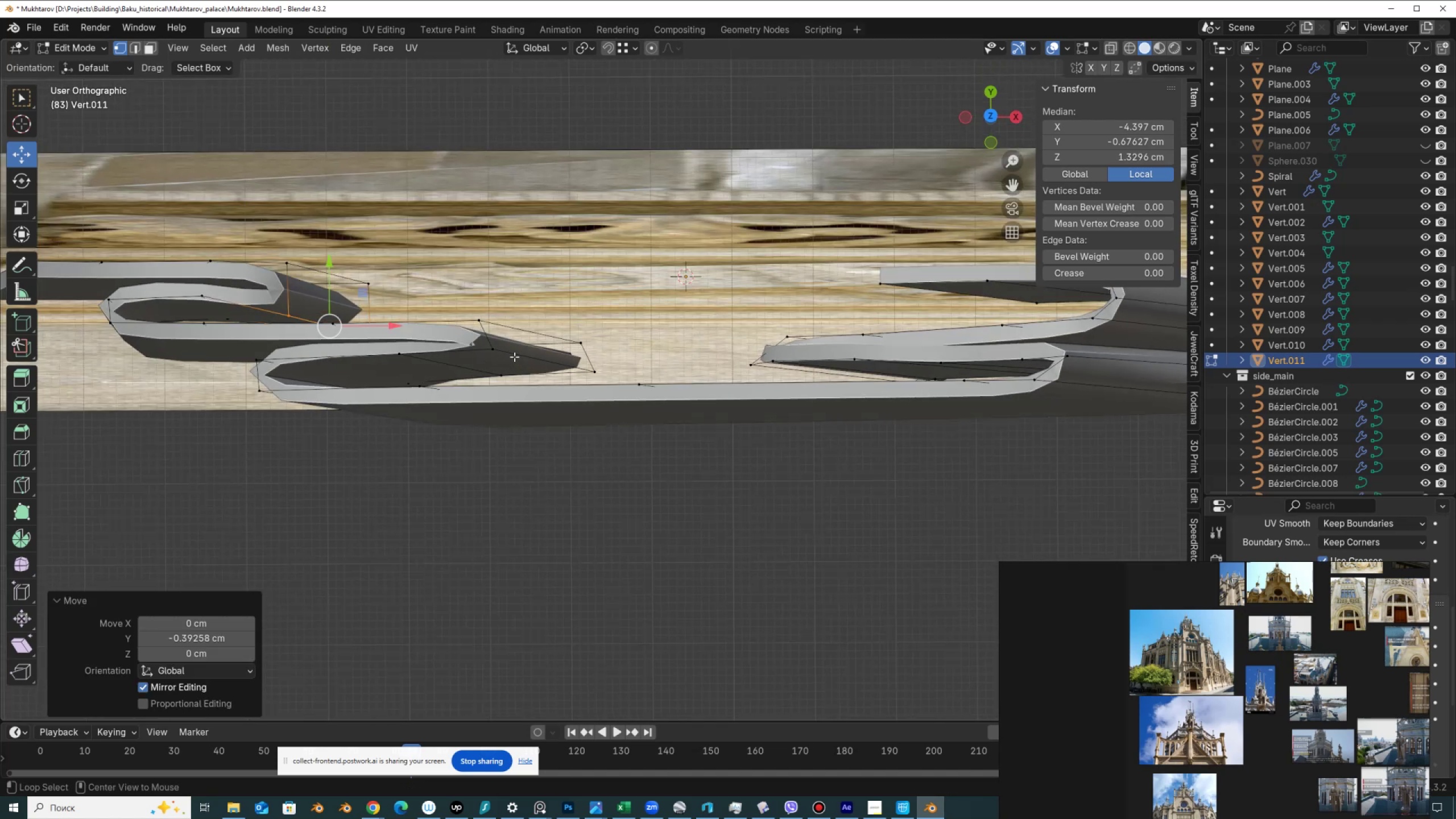 
left_click([514, 357])
 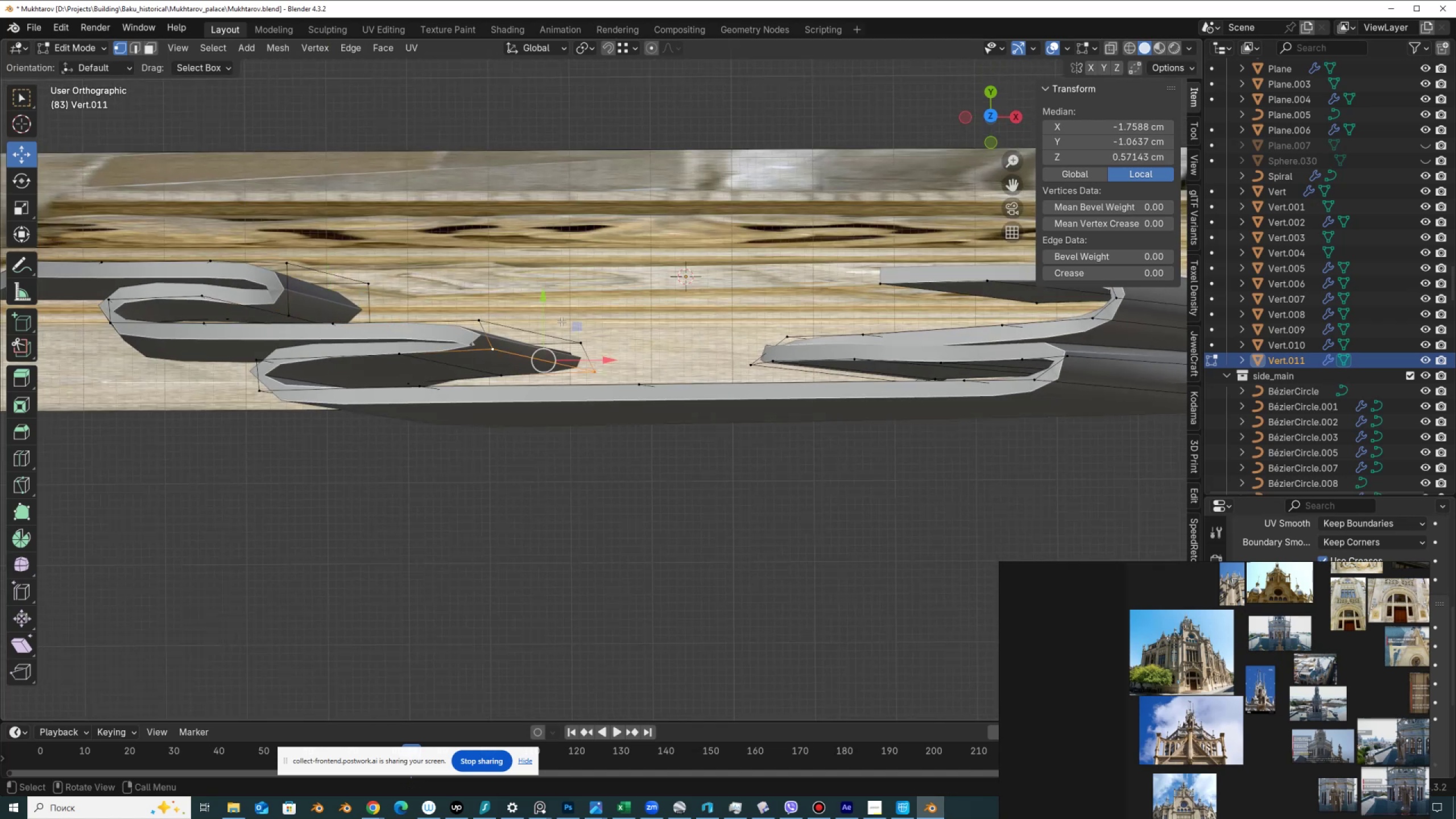 
left_click_drag(start_coordinate=[557, 322], to_coordinate=[548, 343])
 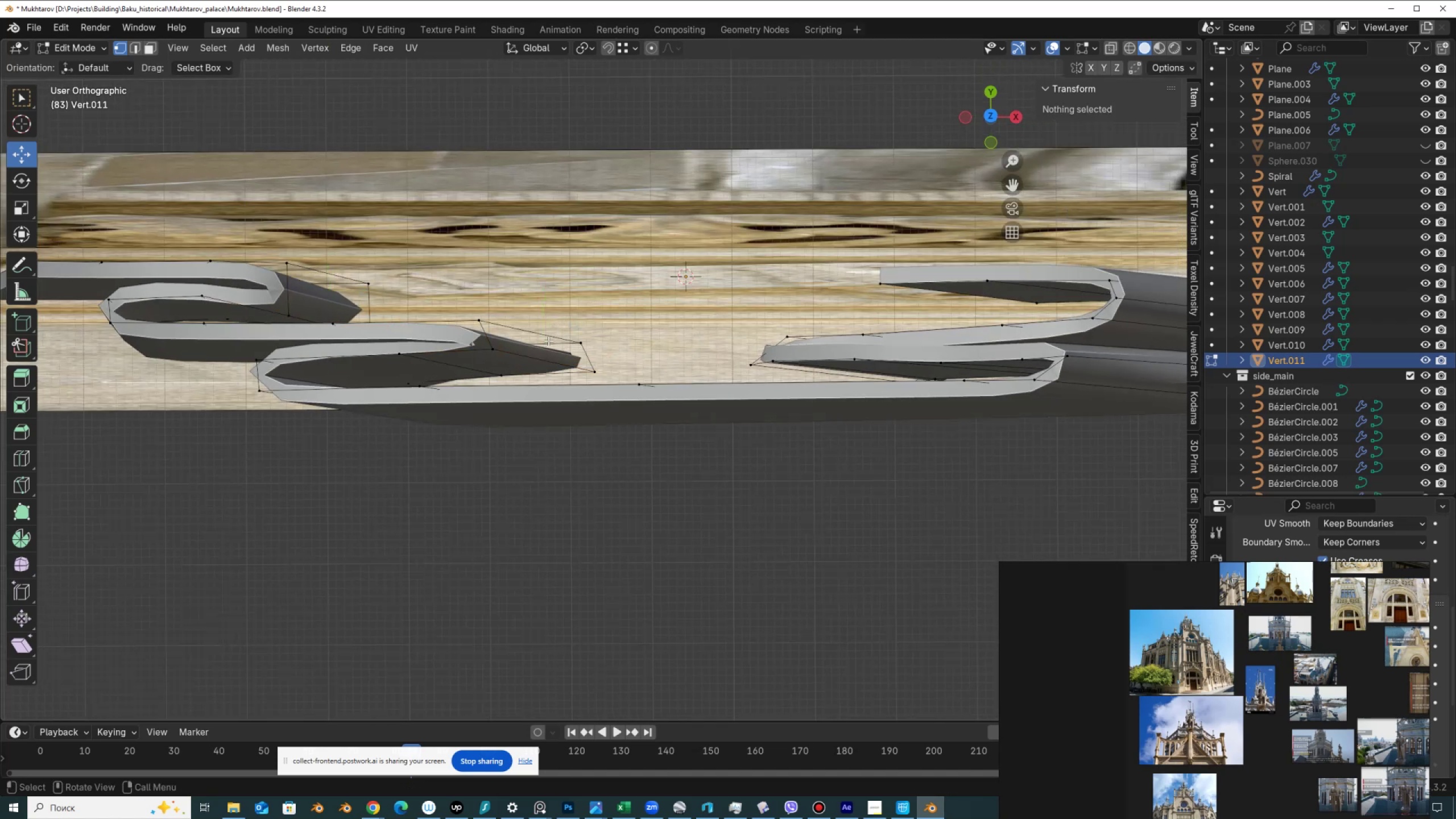 
key(Control+ControlLeft)
 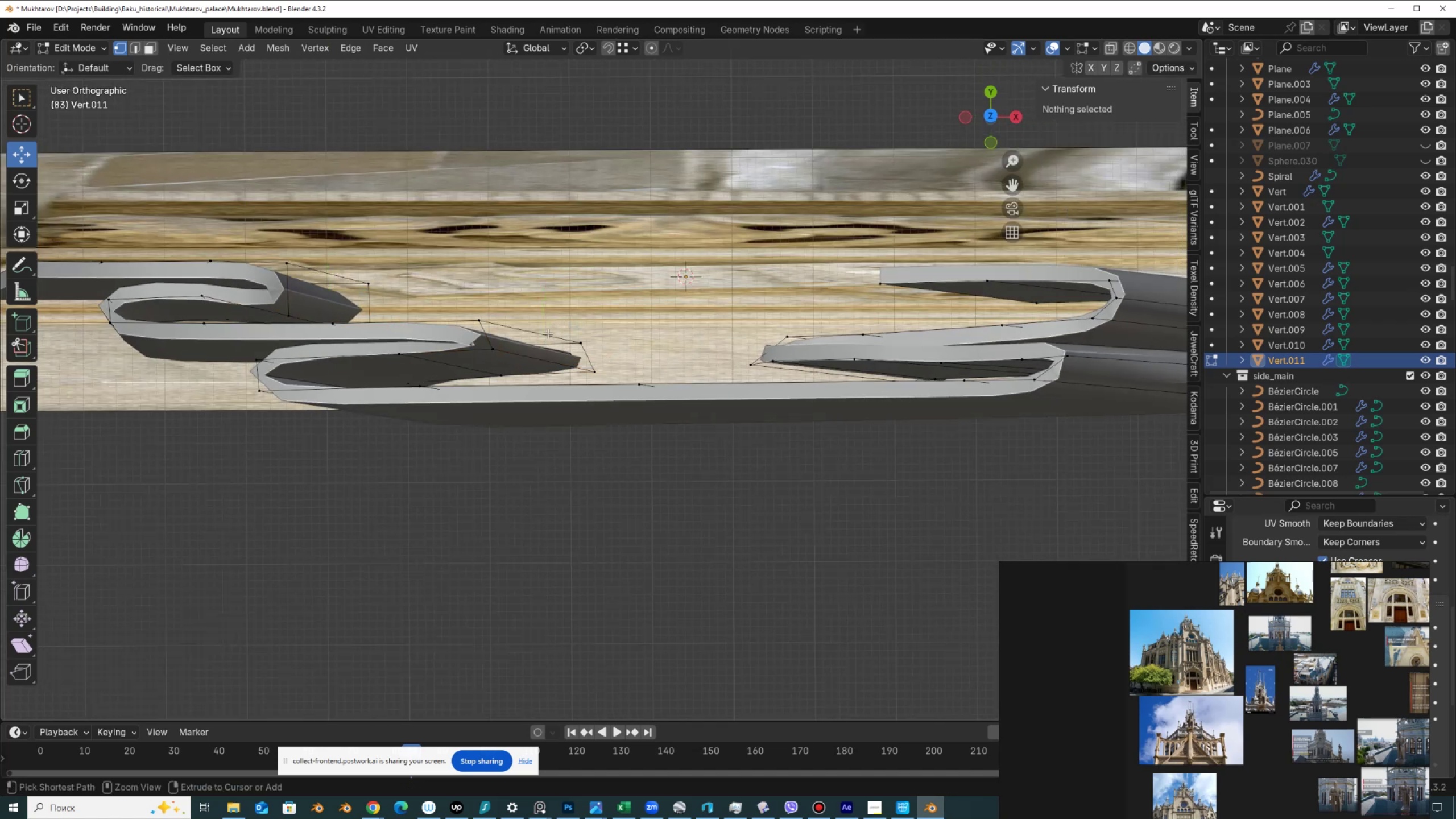 
key(Control+Z)
 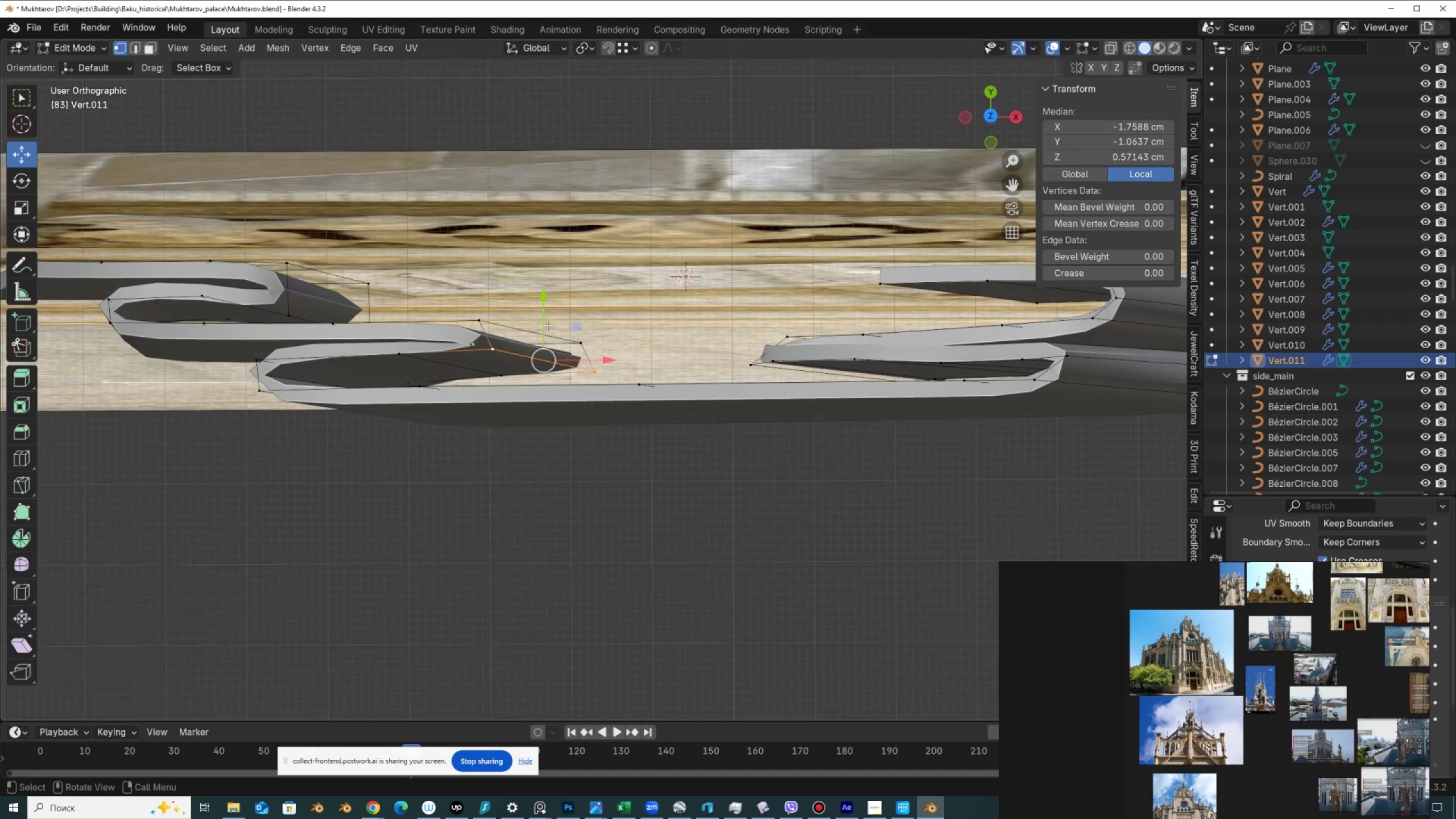 
left_click_drag(start_coordinate=[547, 326], to_coordinate=[538, 362])
 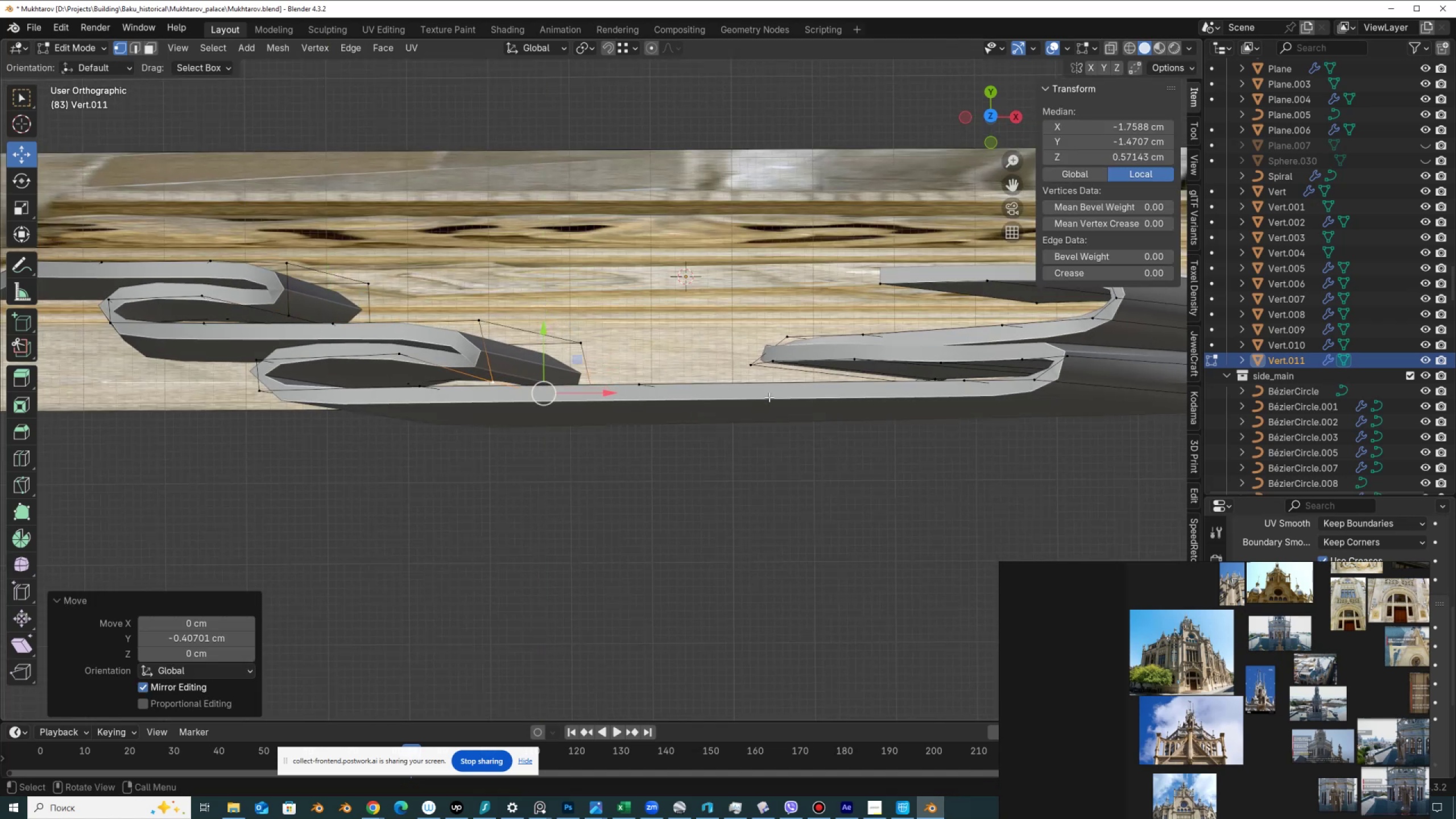 
hold_key(key=ShiftLeft, duration=0.38)
 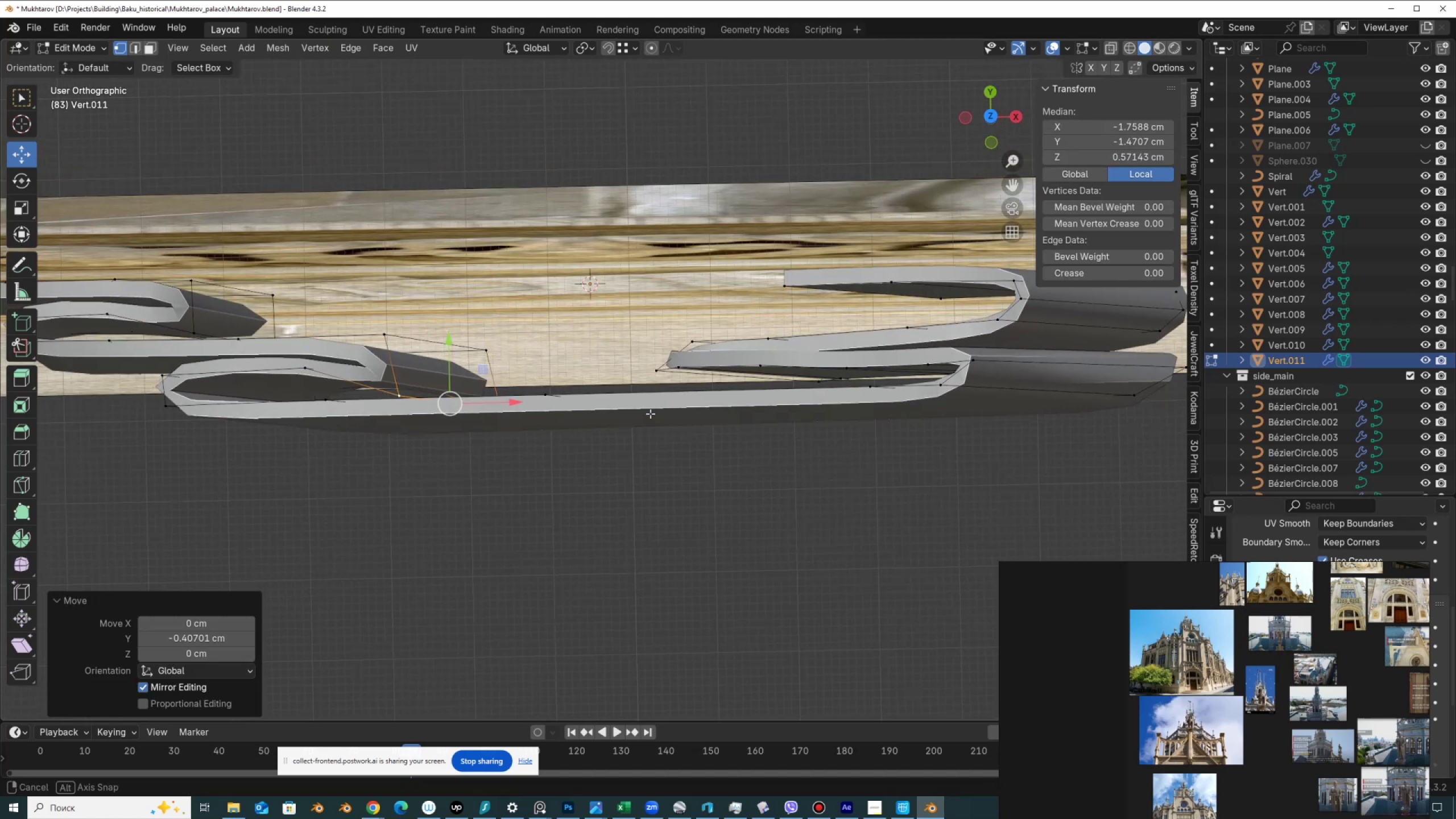 
hold_key(key=AltLeft, duration=0.98)
left_click([675, 375])
 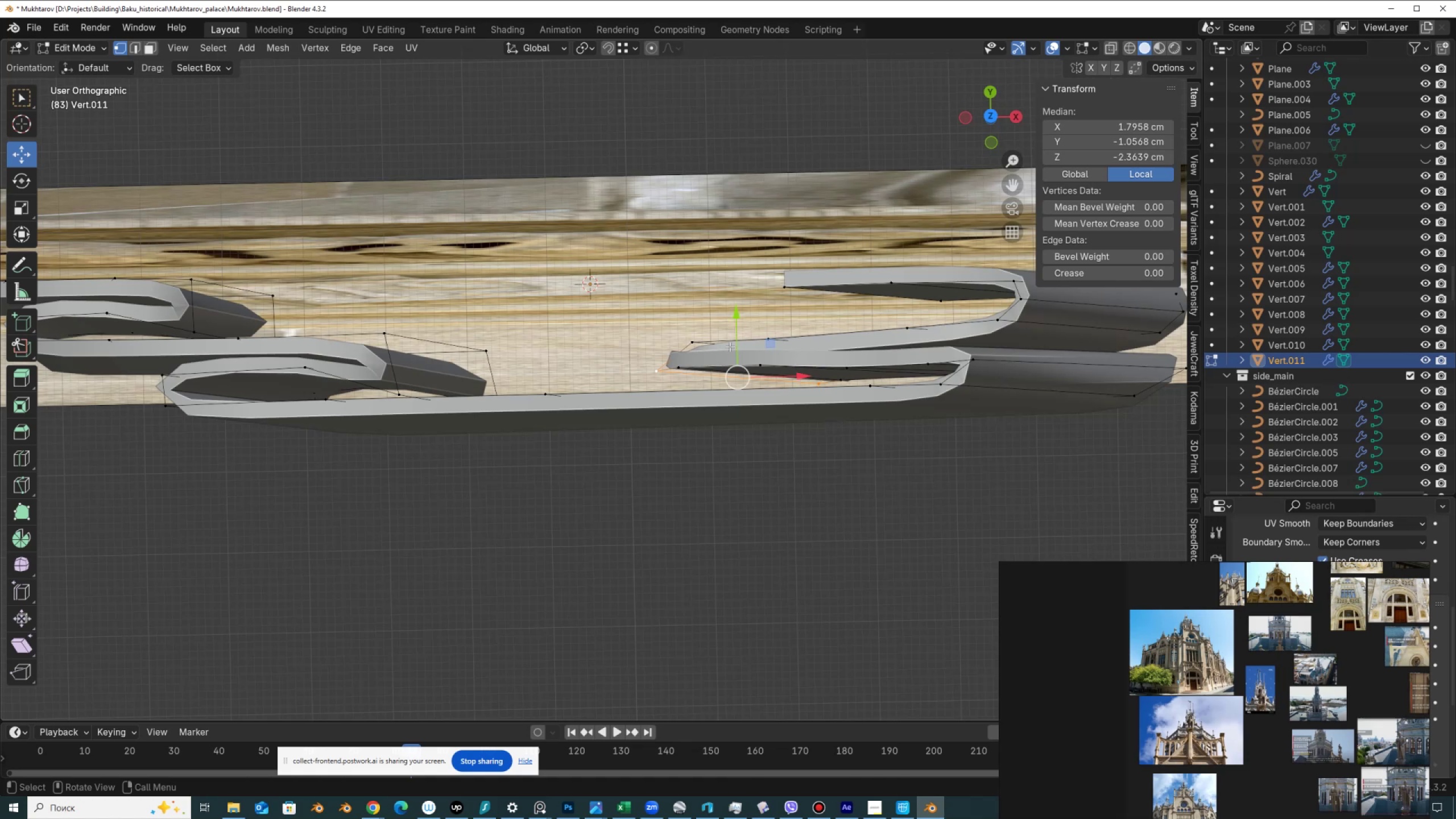 
left_click_drag(start_coordinate=[730, 345], to_coordinate=[722, 363])
 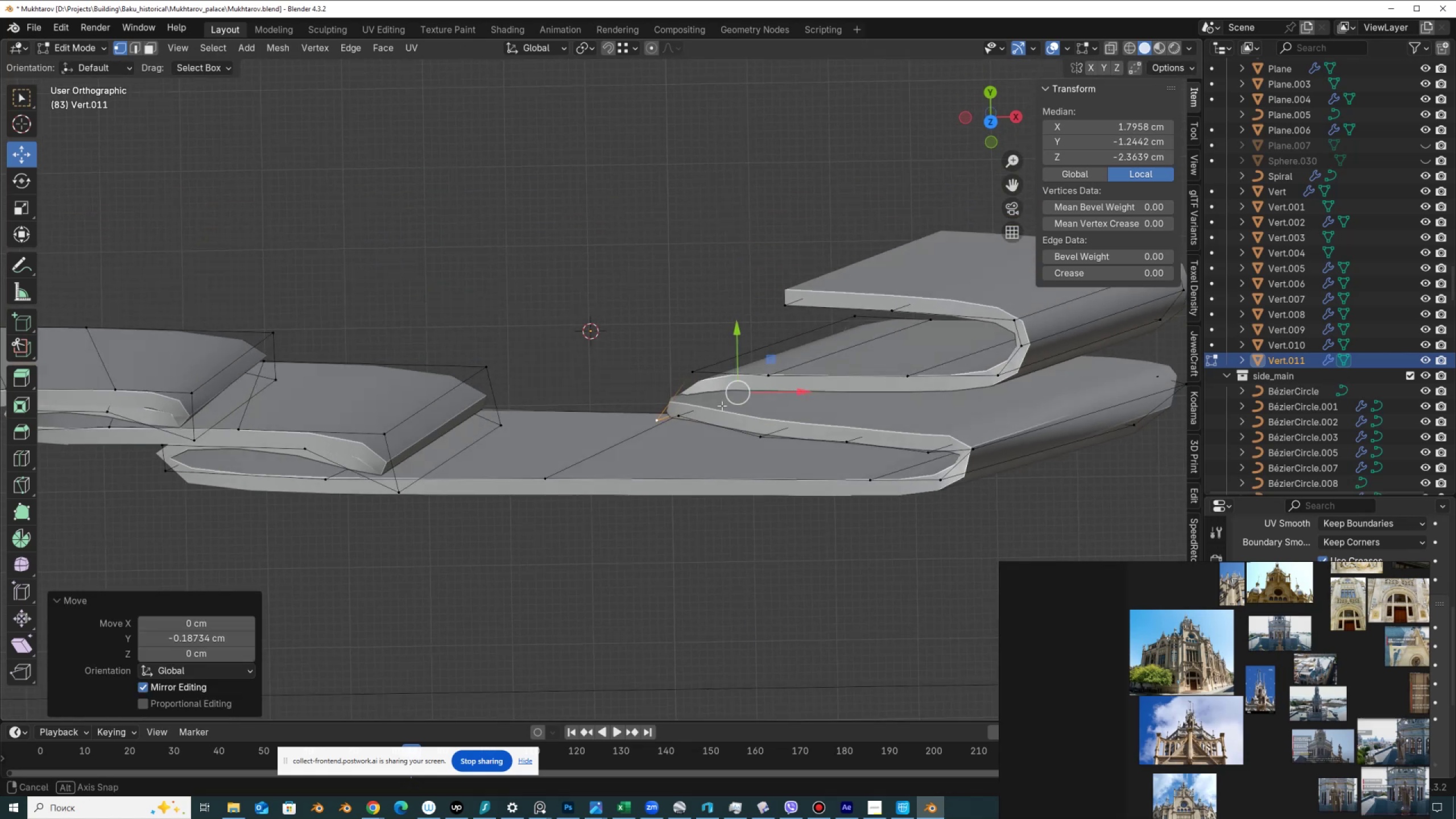 
key(Control+Z)
 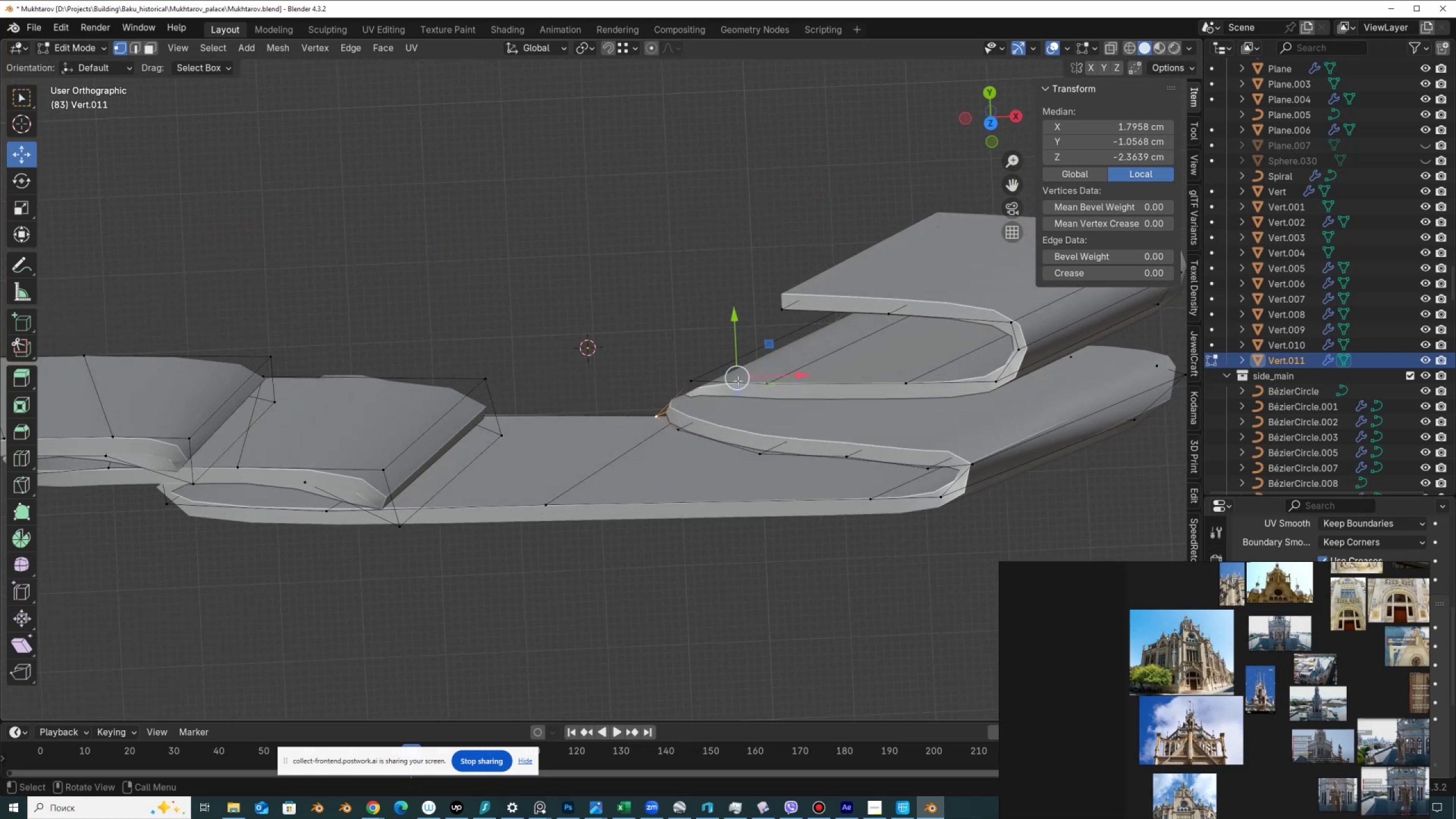 
hold_key(key=AltLeft, duration=0.33)
left_click([737, 358])
 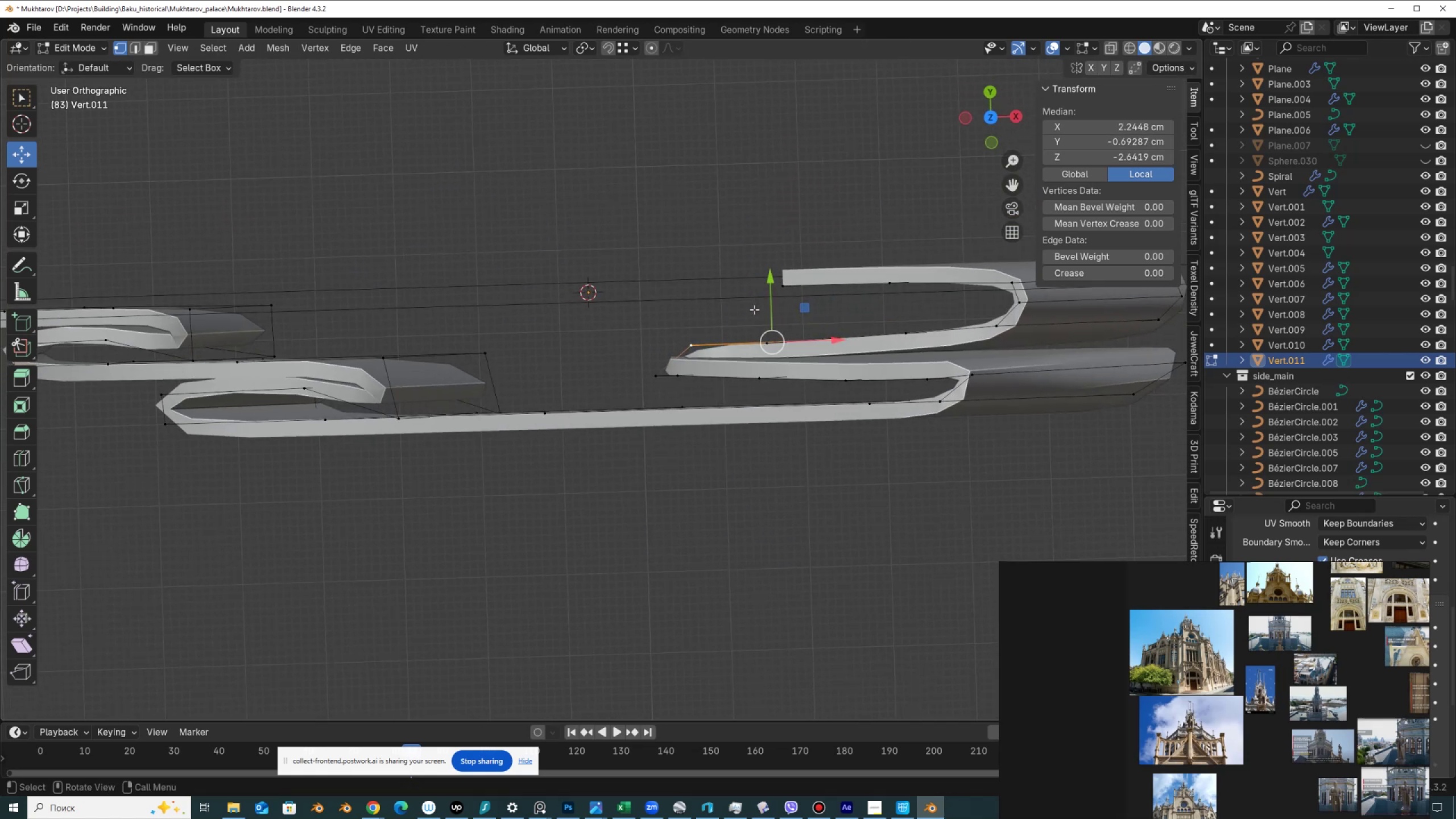 
left_click_drag(start_coordinate=[768, 311], to_coordinate=[767, 291])
 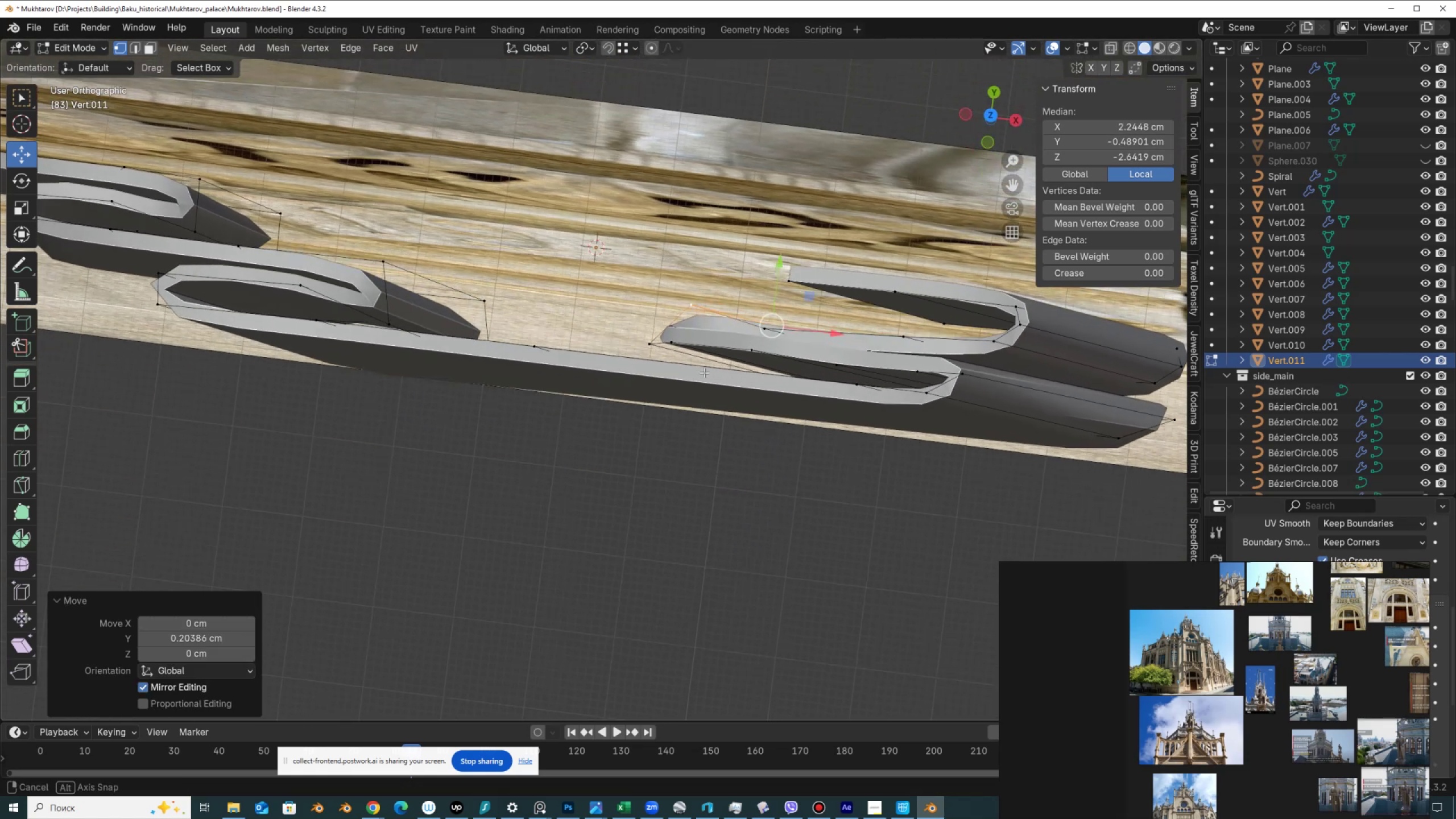 
hold_key(key=AltLeft, duration=0.44)
left_click([700, 359])
 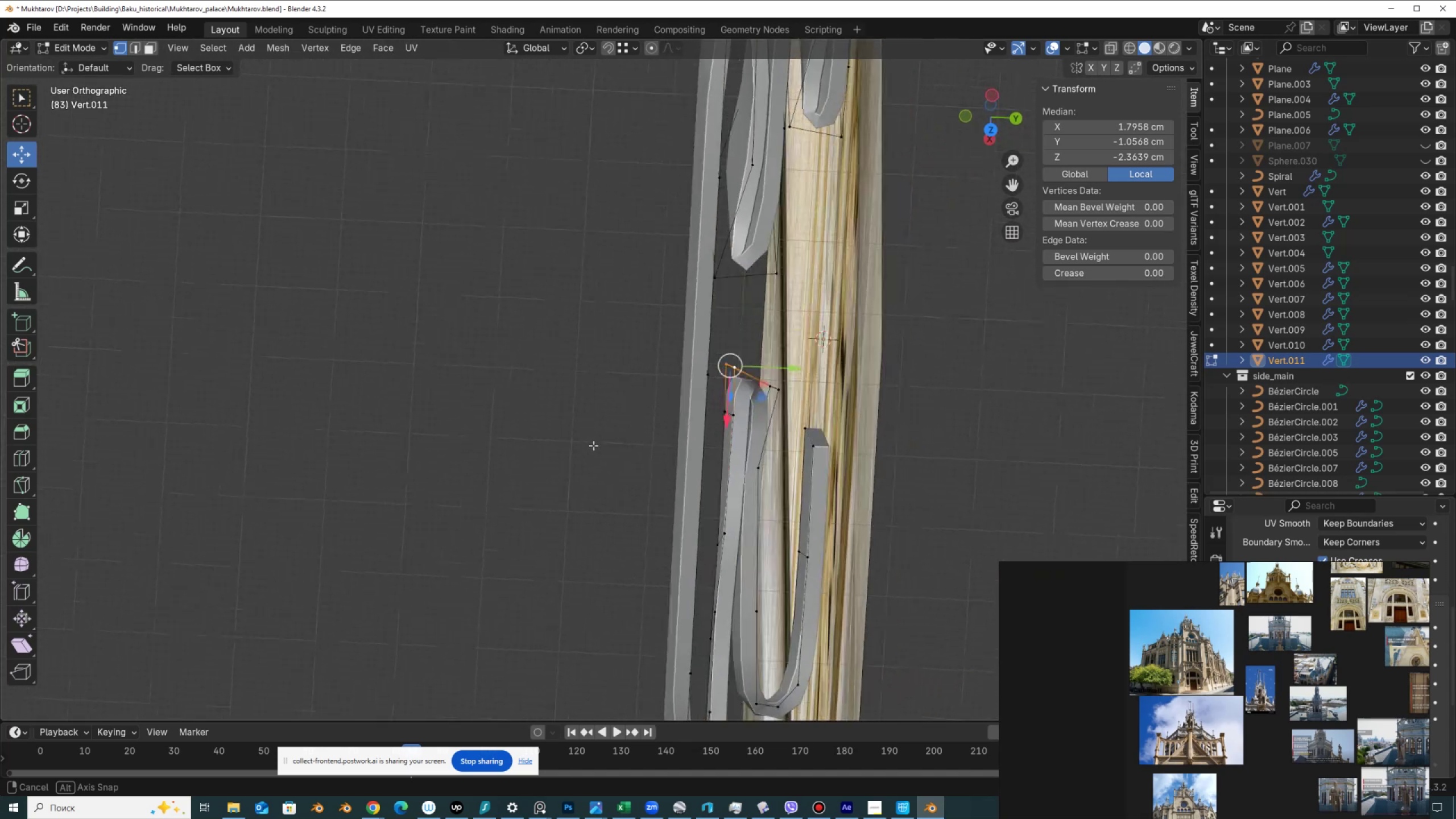 
left_click_drag(start_coordinate=[782, 361], to_coordinate=[763, 360])
 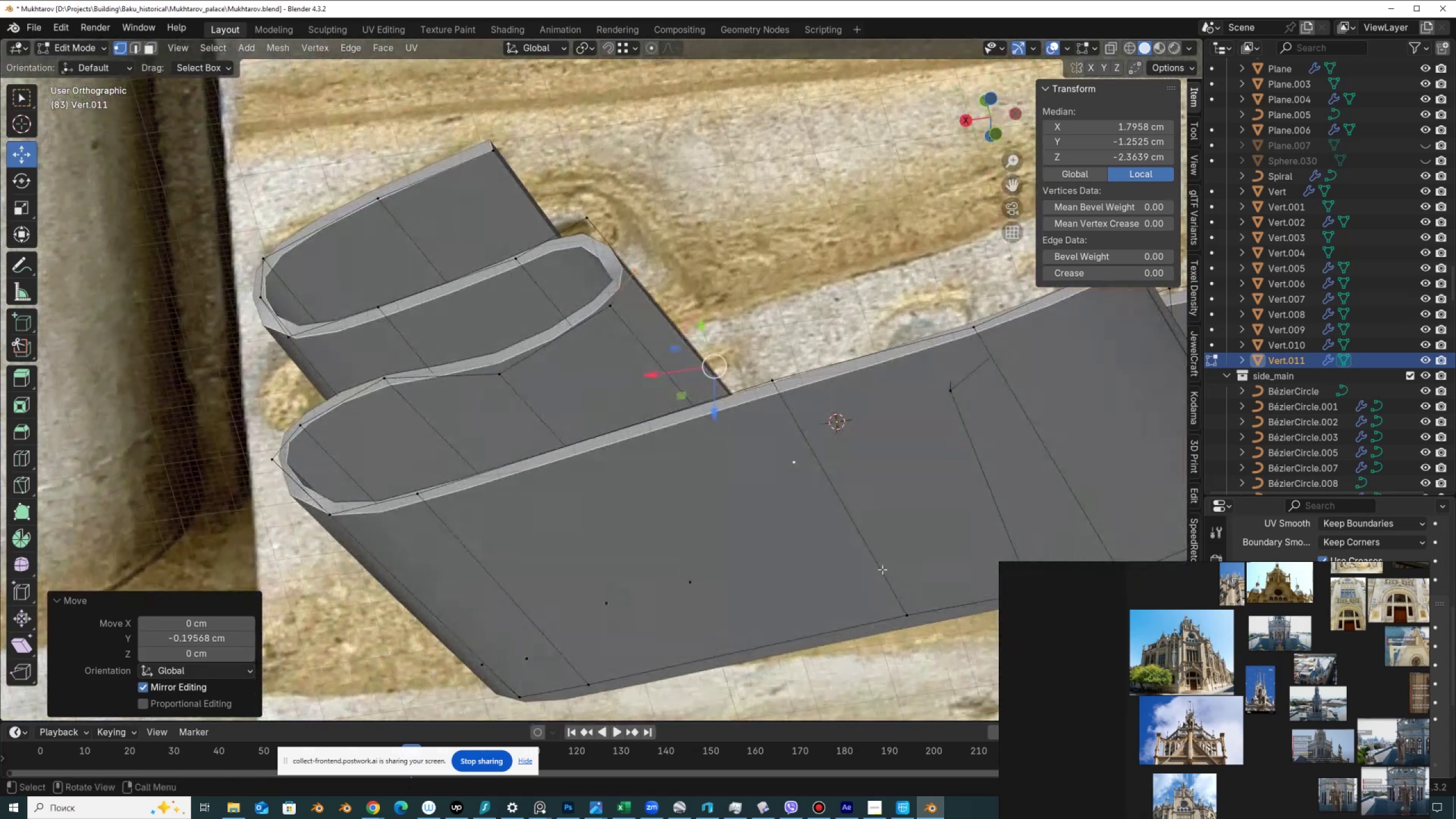 
hold_key(key=AltLeft, duration=0.51)
 